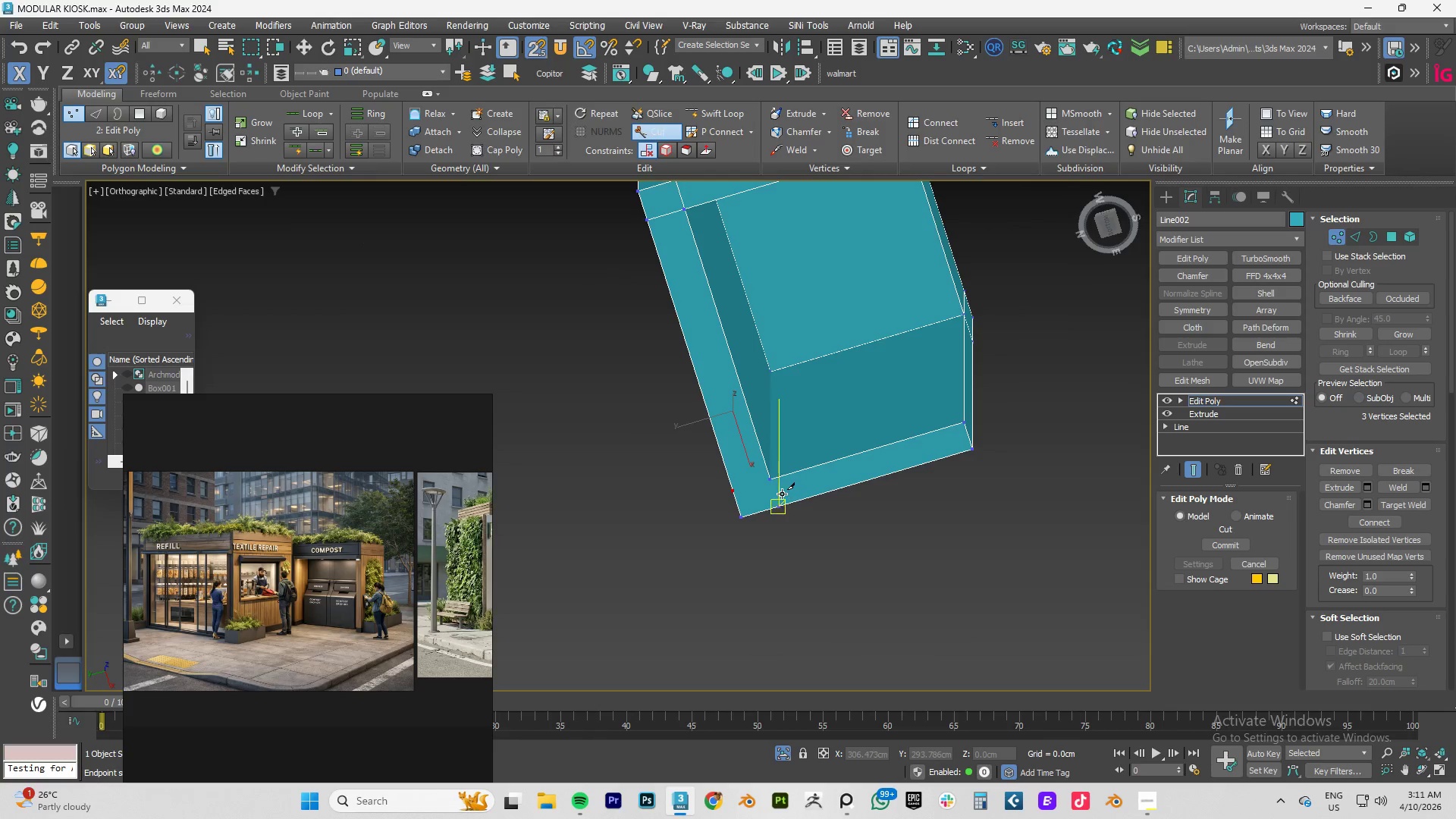 
scroll: coordinate [782, 494], scroll_direction: up, amount: 3.0
 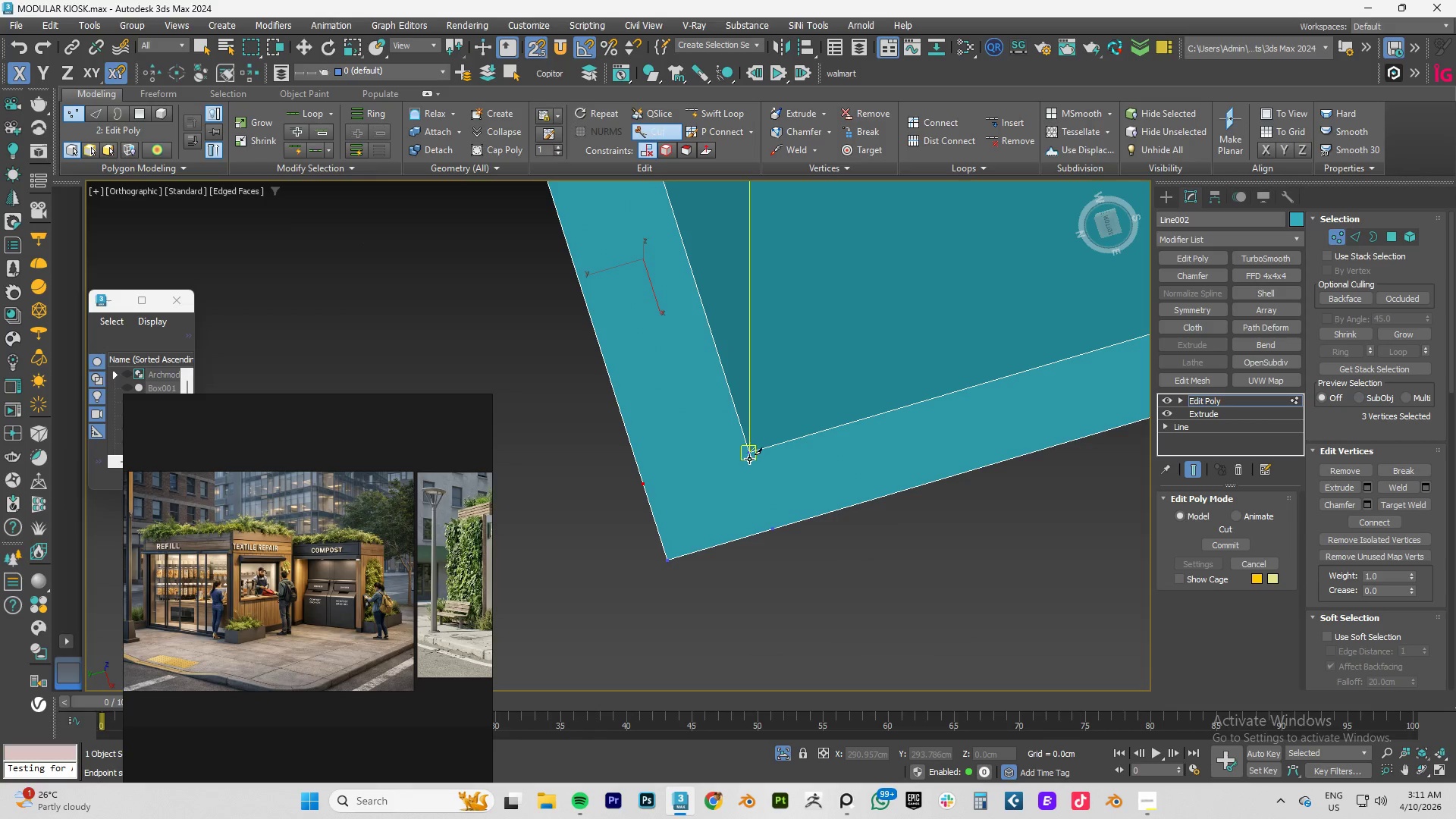 
left_click([748, 457])
 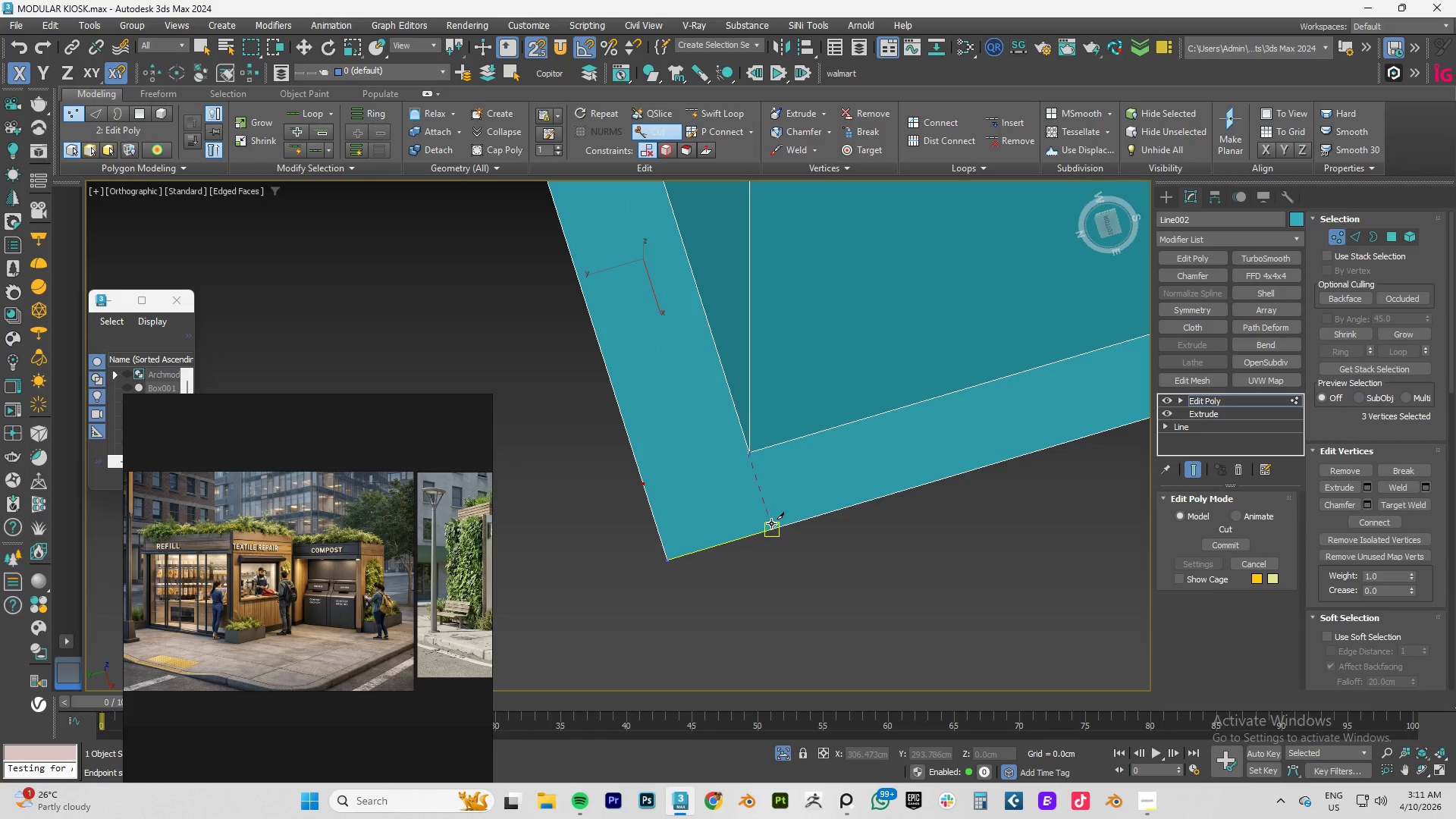 
left_click([771, 526])
 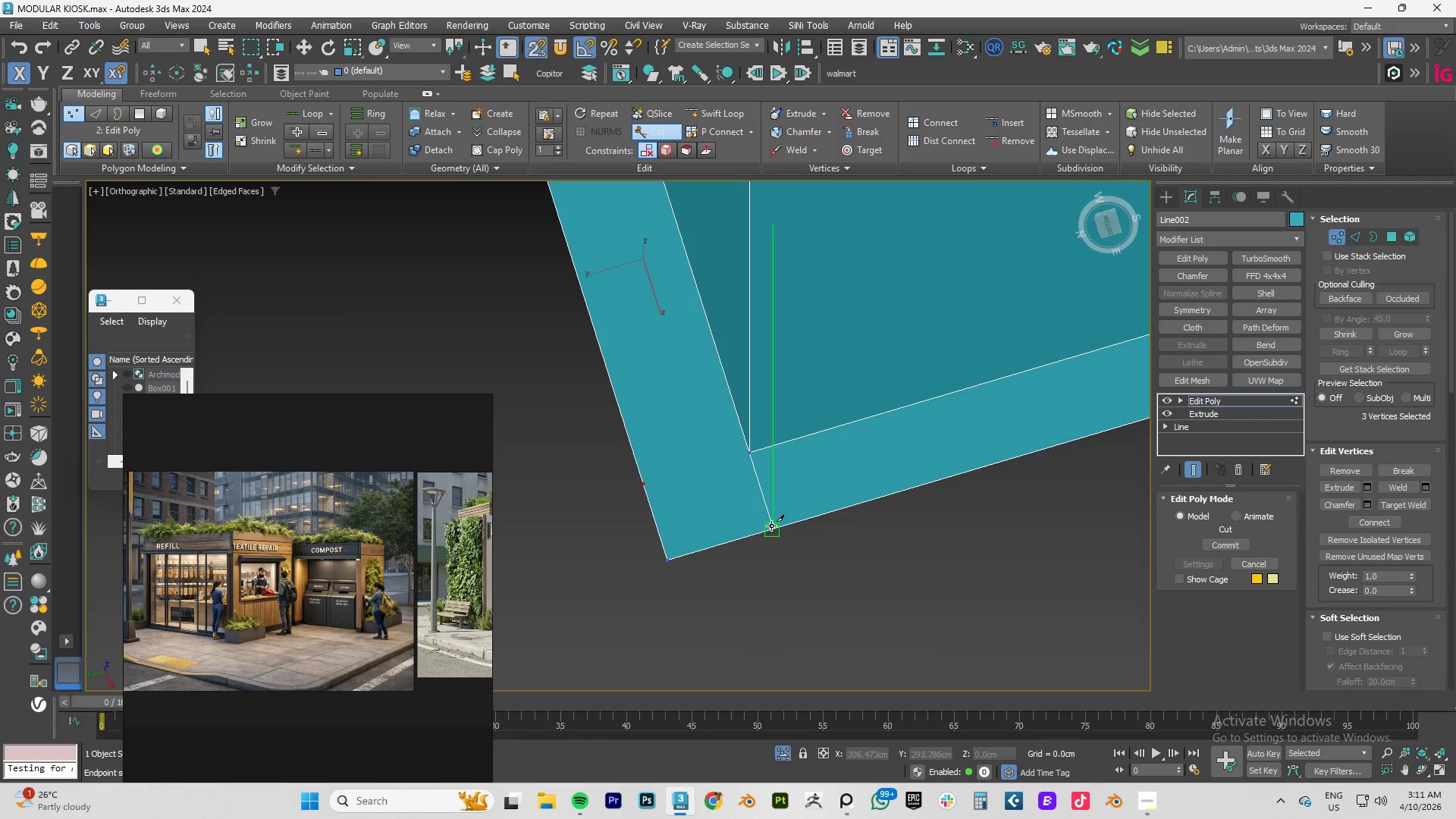 
right_click([771, 526])
 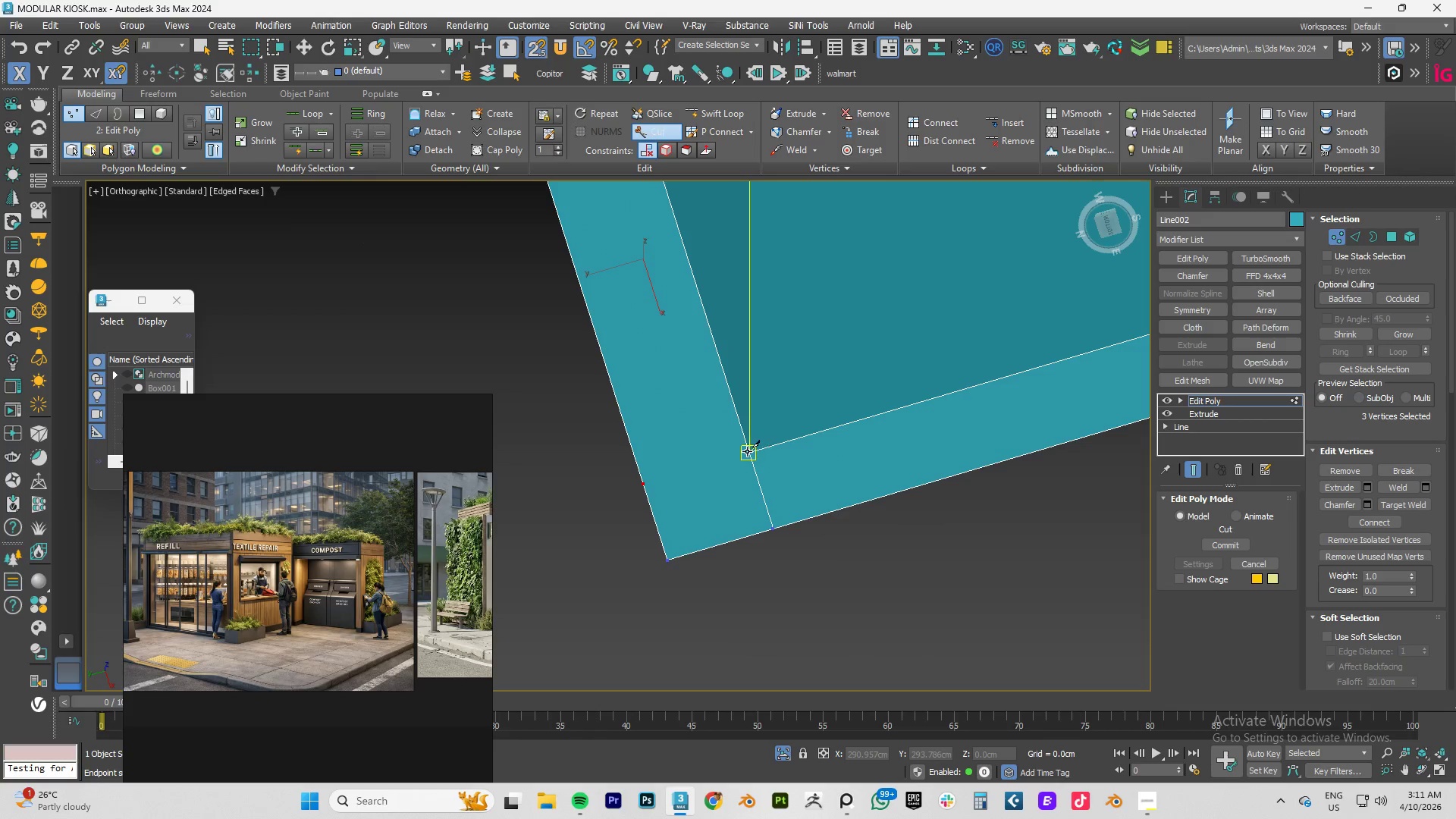 
left_click([746, 451])
 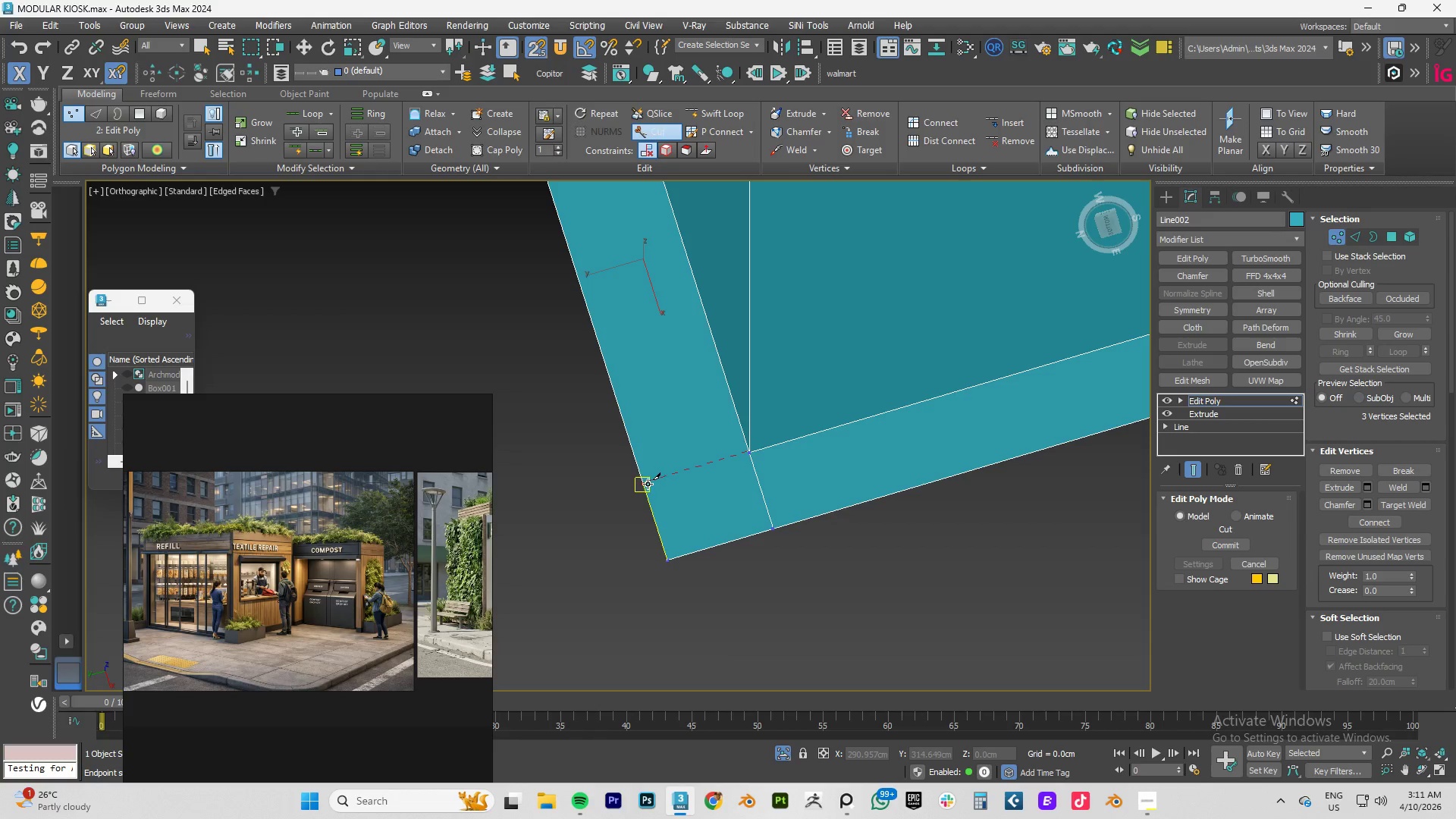 
left_click([646, 485])
 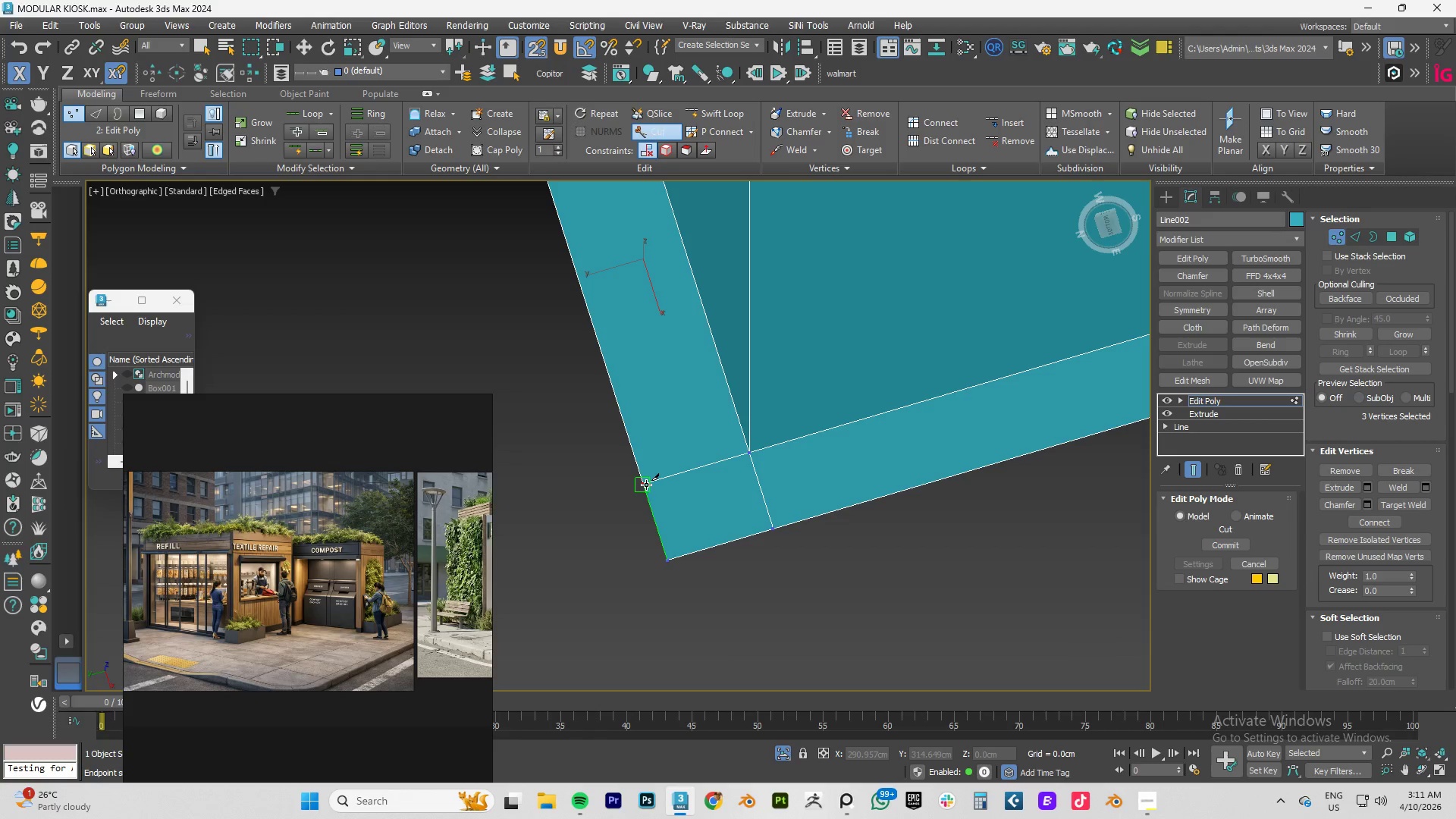 
double_click([646, 485])
 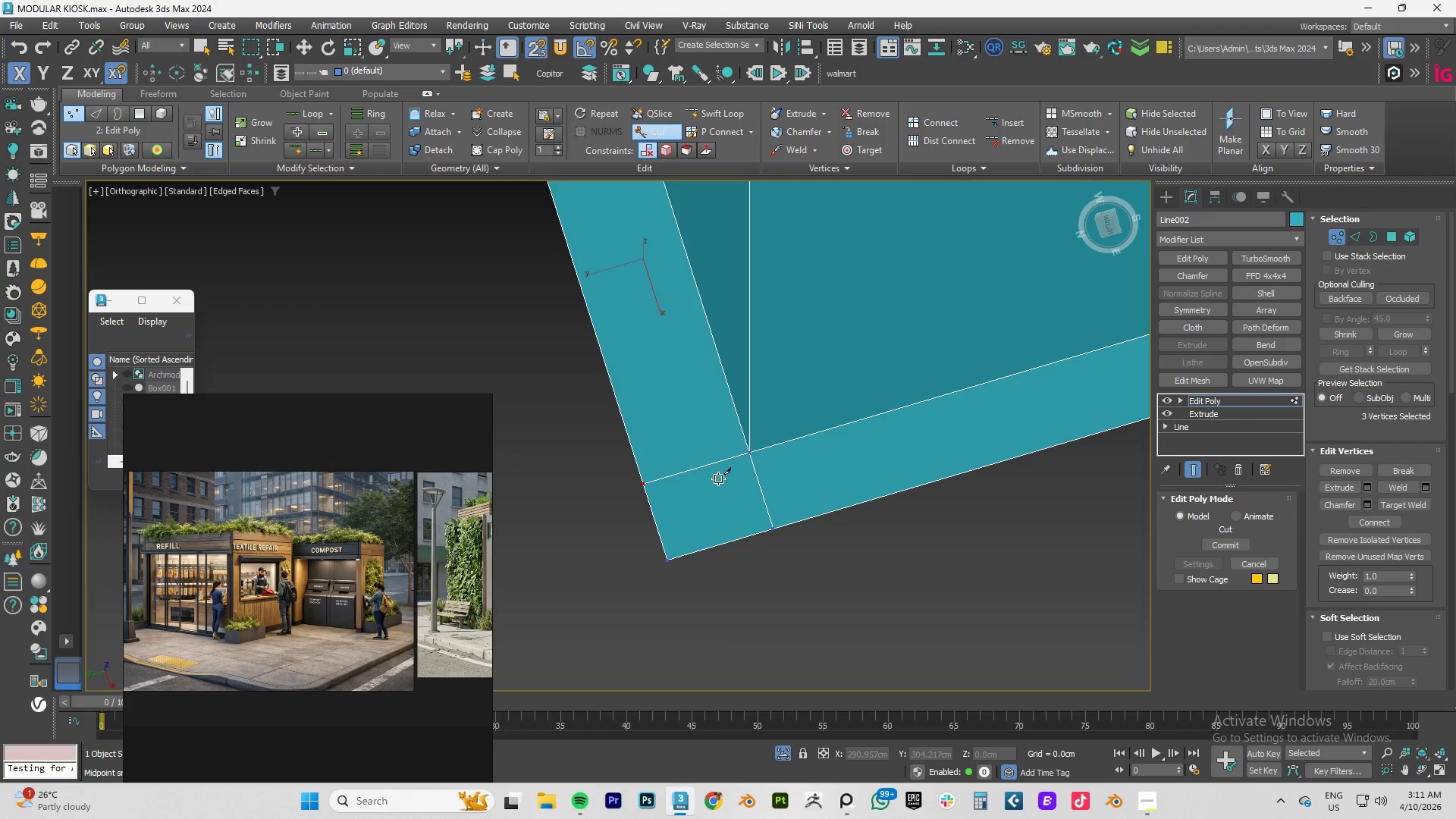 
right_click([722, 479])
 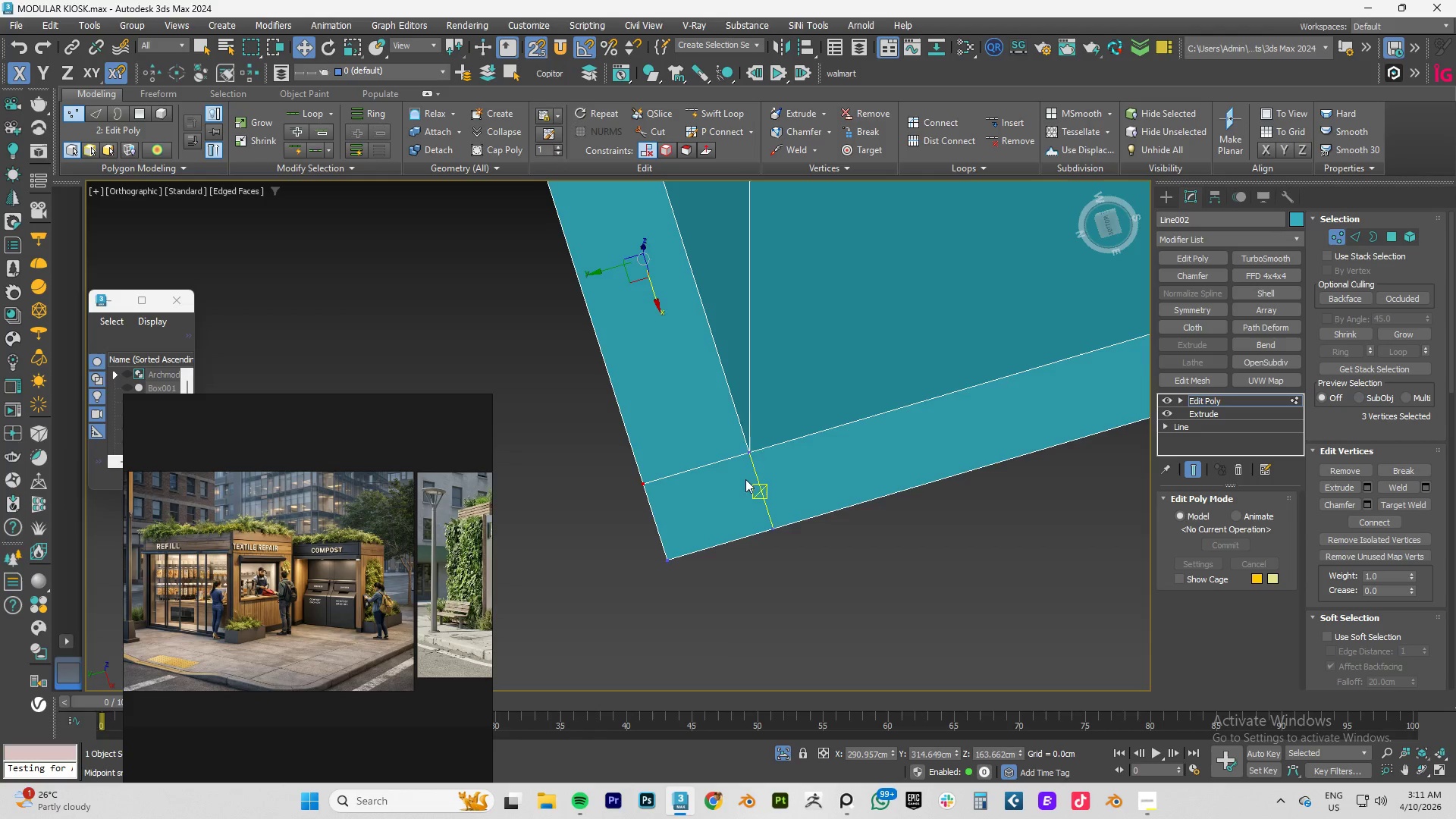 
hold_key(key=AltLeft, duration=1.5)
 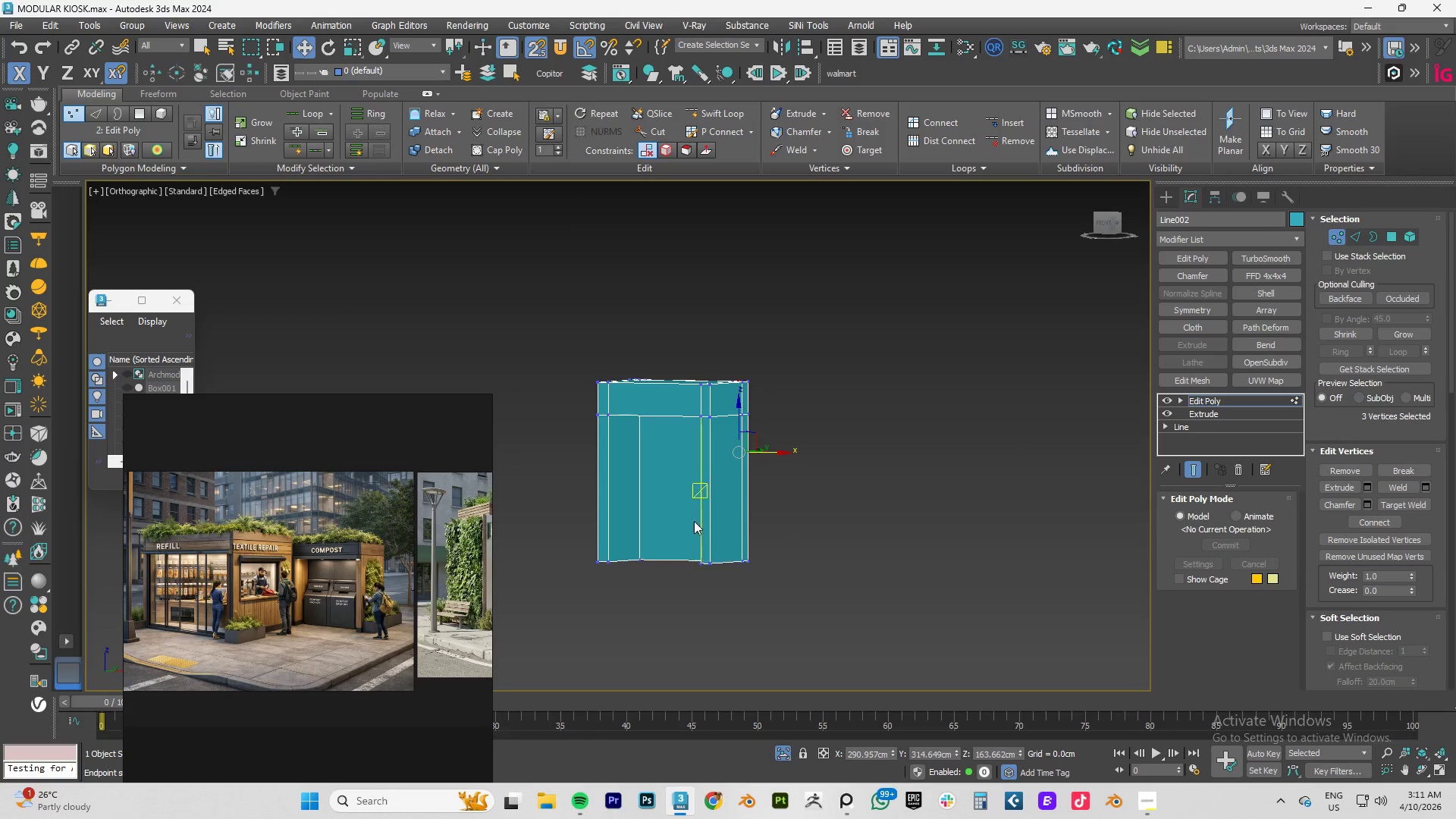 
scroll: coordinate [753, 479], scroll_direction: down, amount: 6.0
 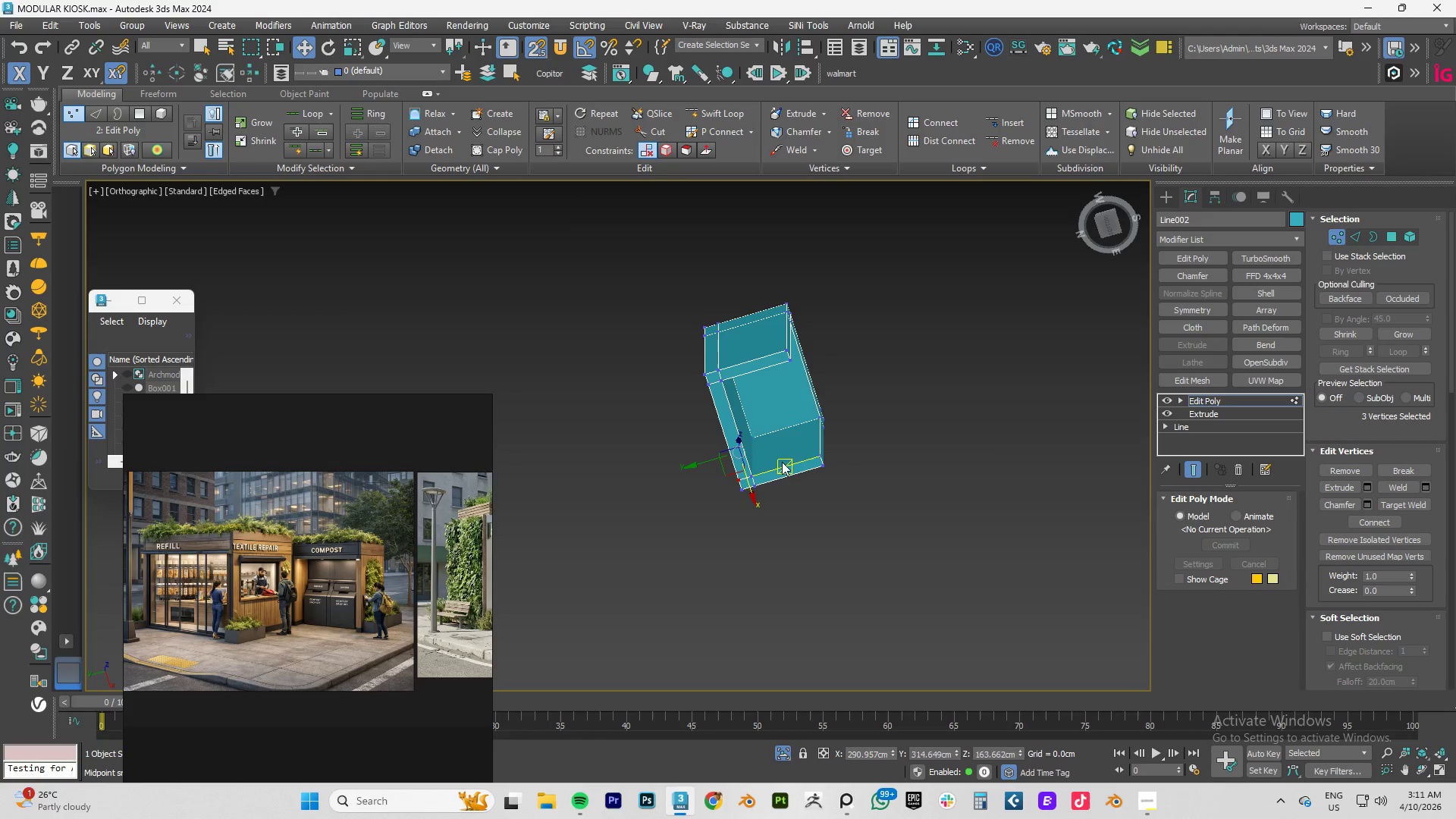 
key(Alt+AltLeft)
 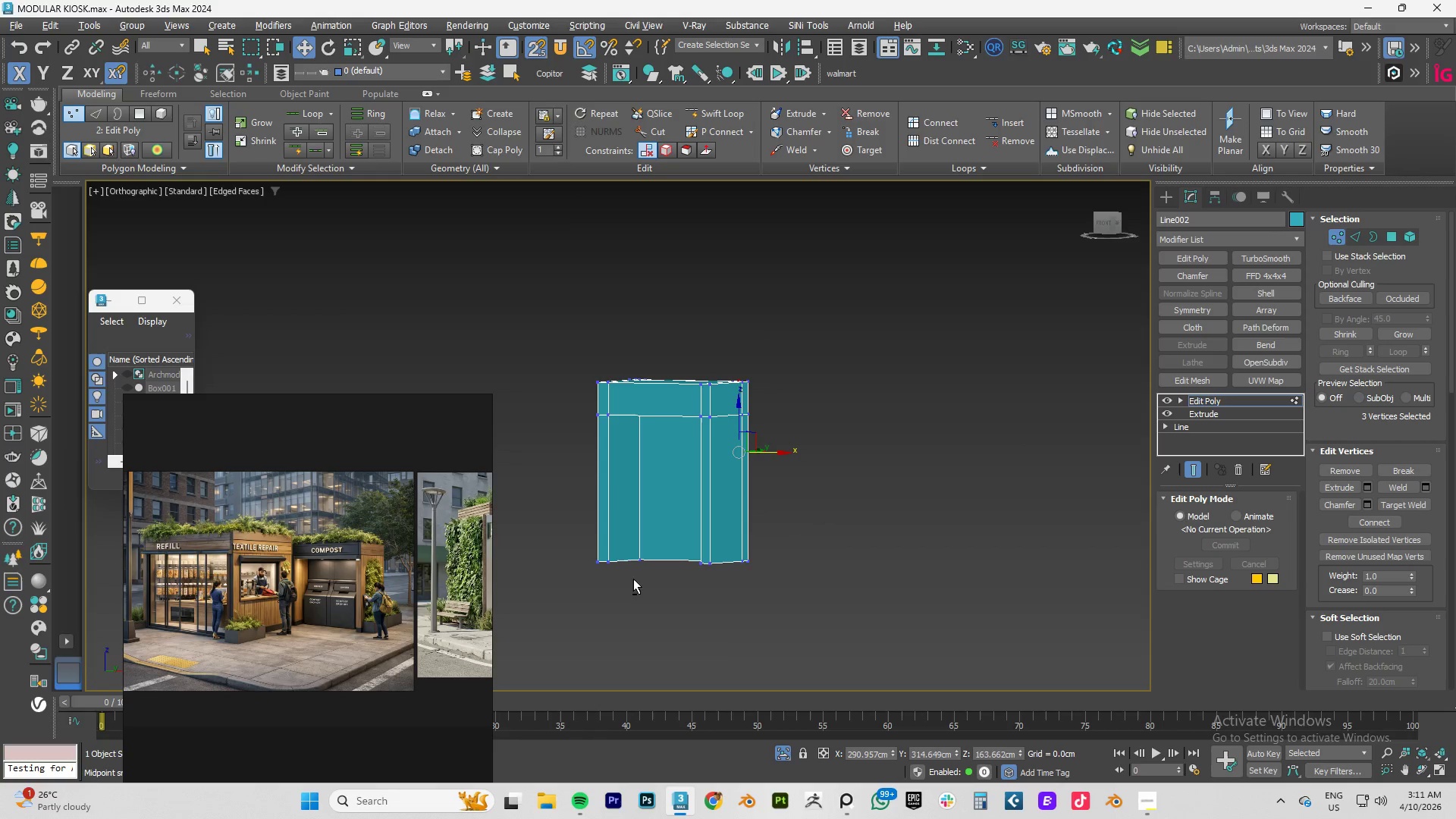 
key(Alt+AltLeft)
 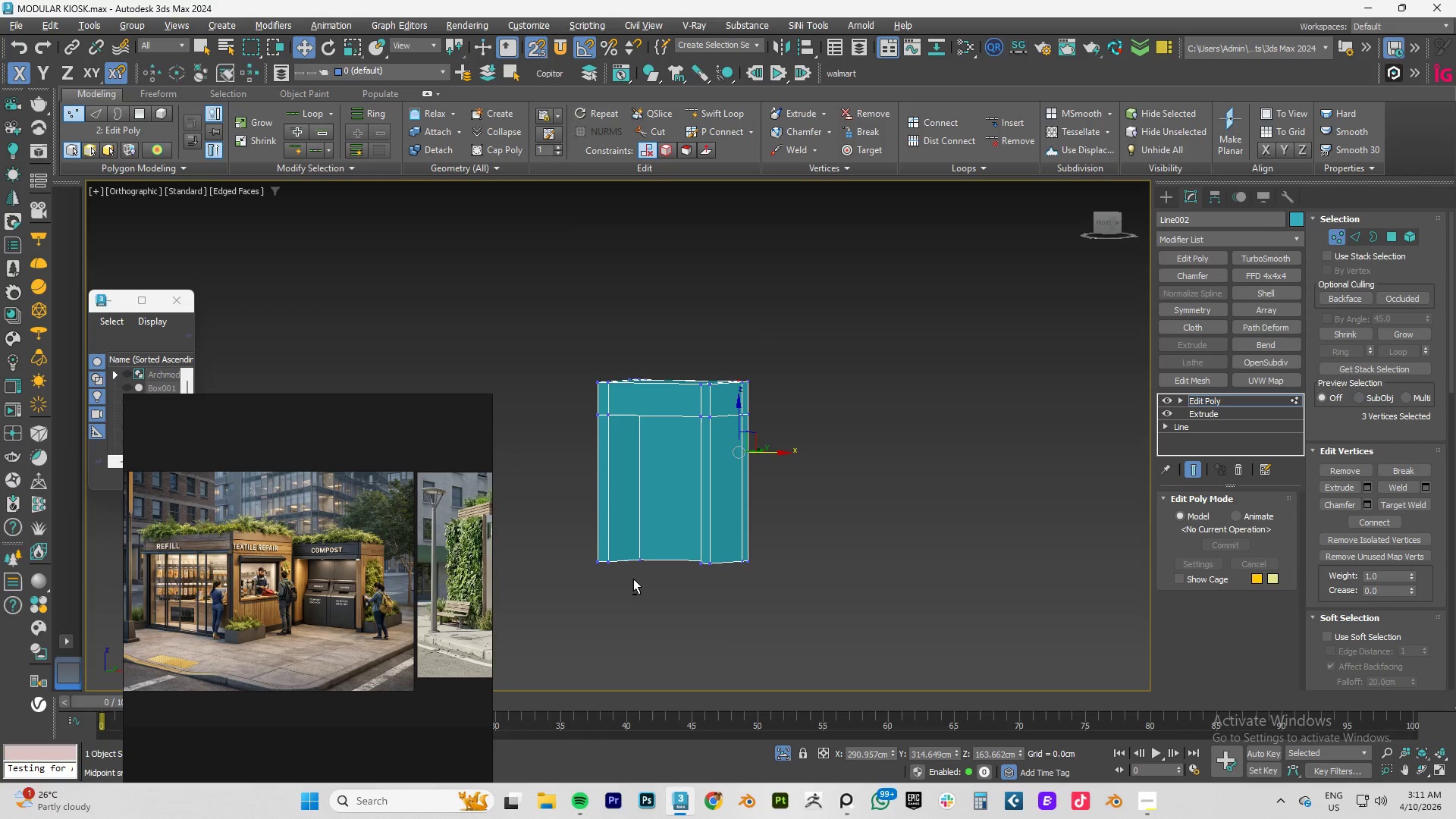 
key(Alt+AltLeft)
 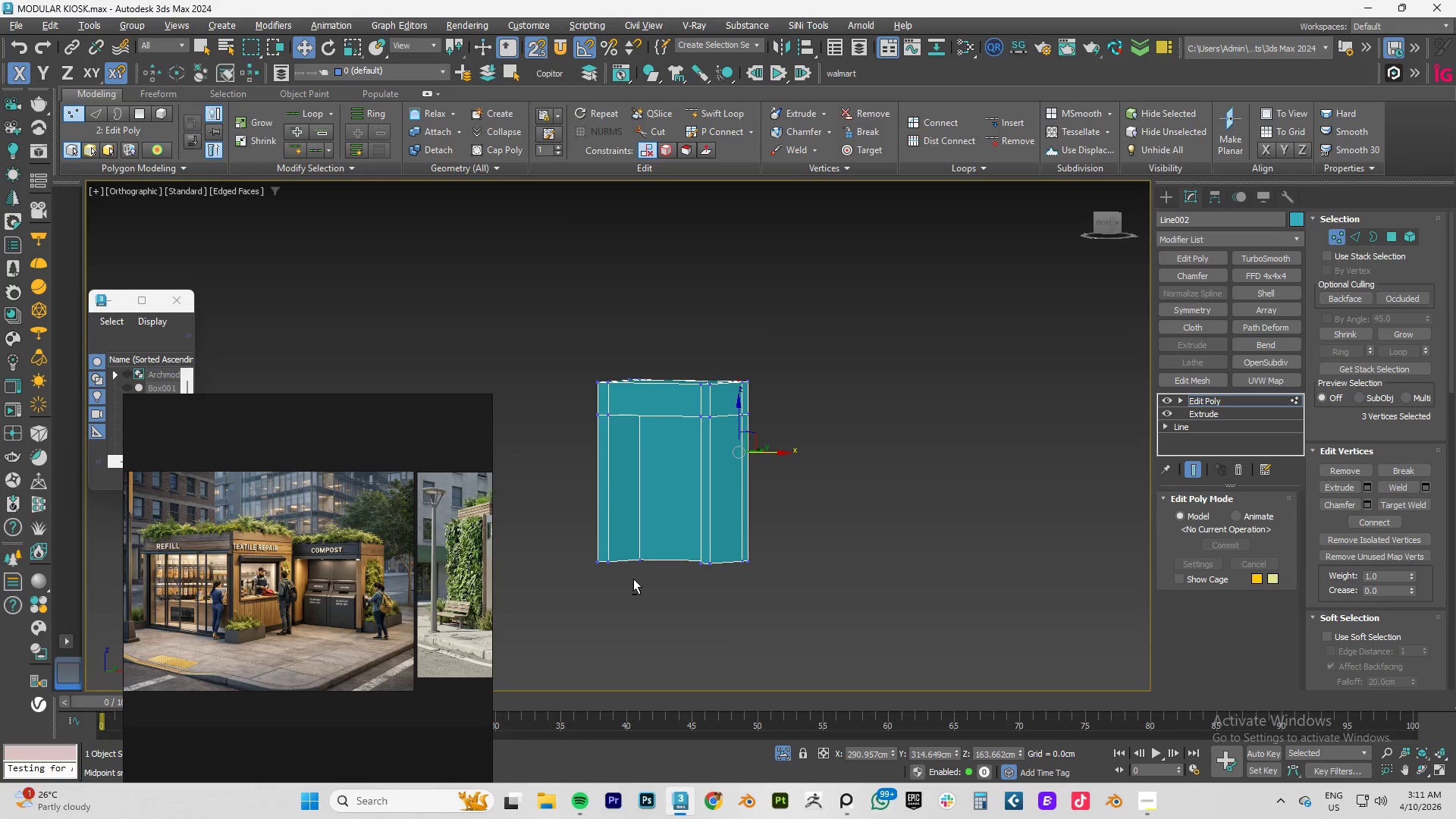 
key(Alt+AltLeft)
 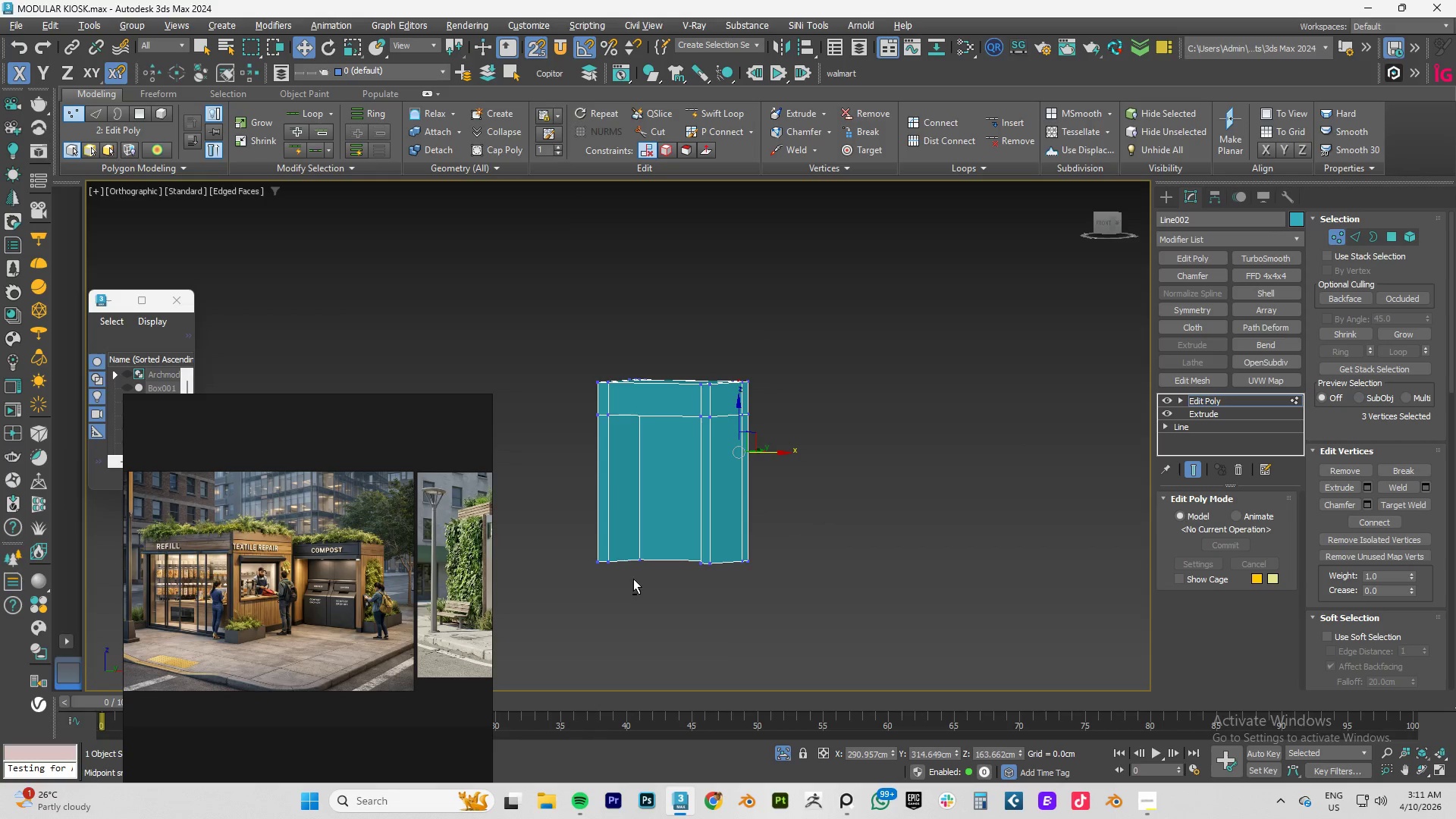 
key(Alt+AltLeft)
 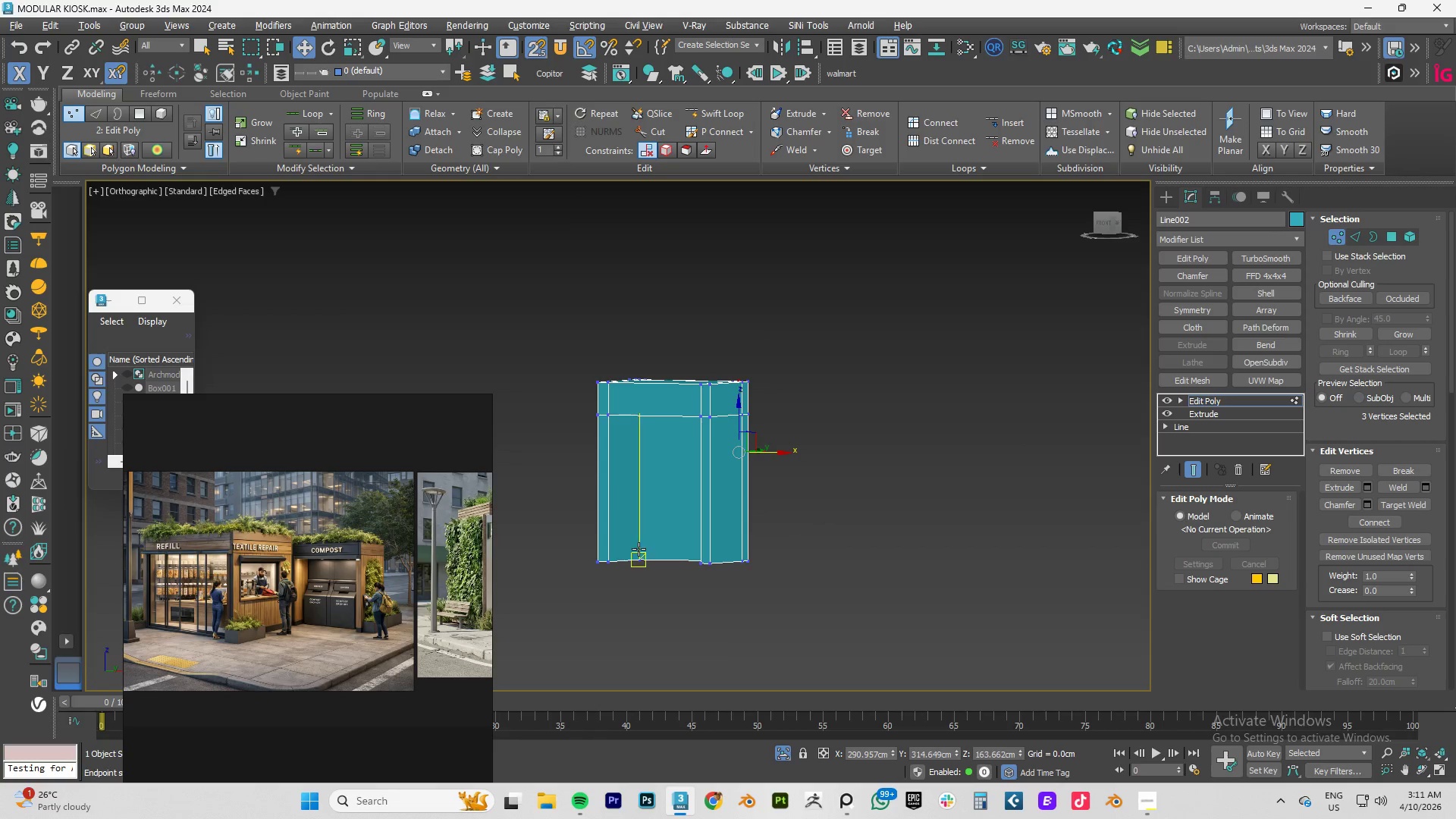 
key(Alt+AltLeft)
 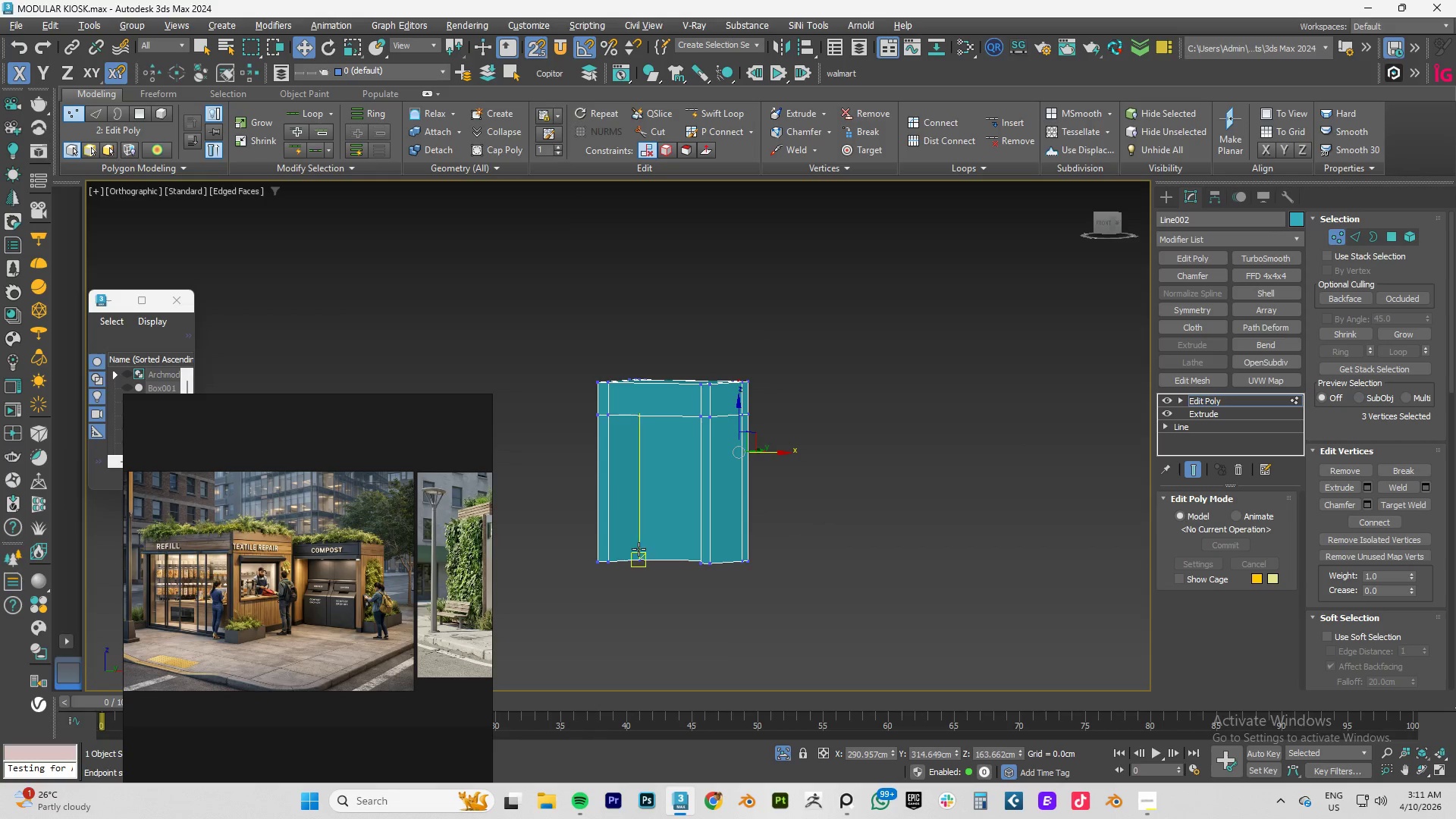 
key(Alt+AltLeft)
 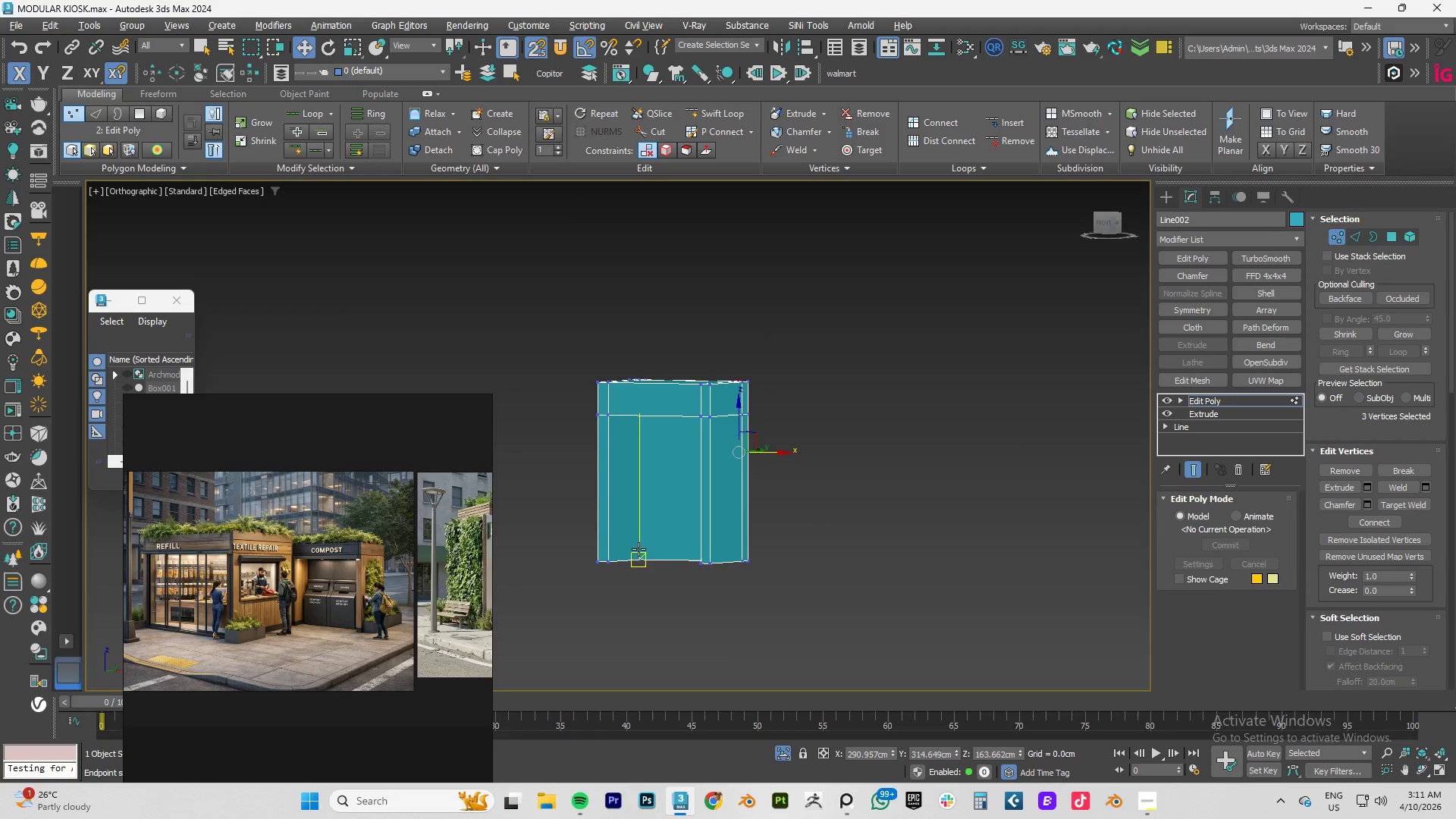 
key(Alt+AltLeft)
 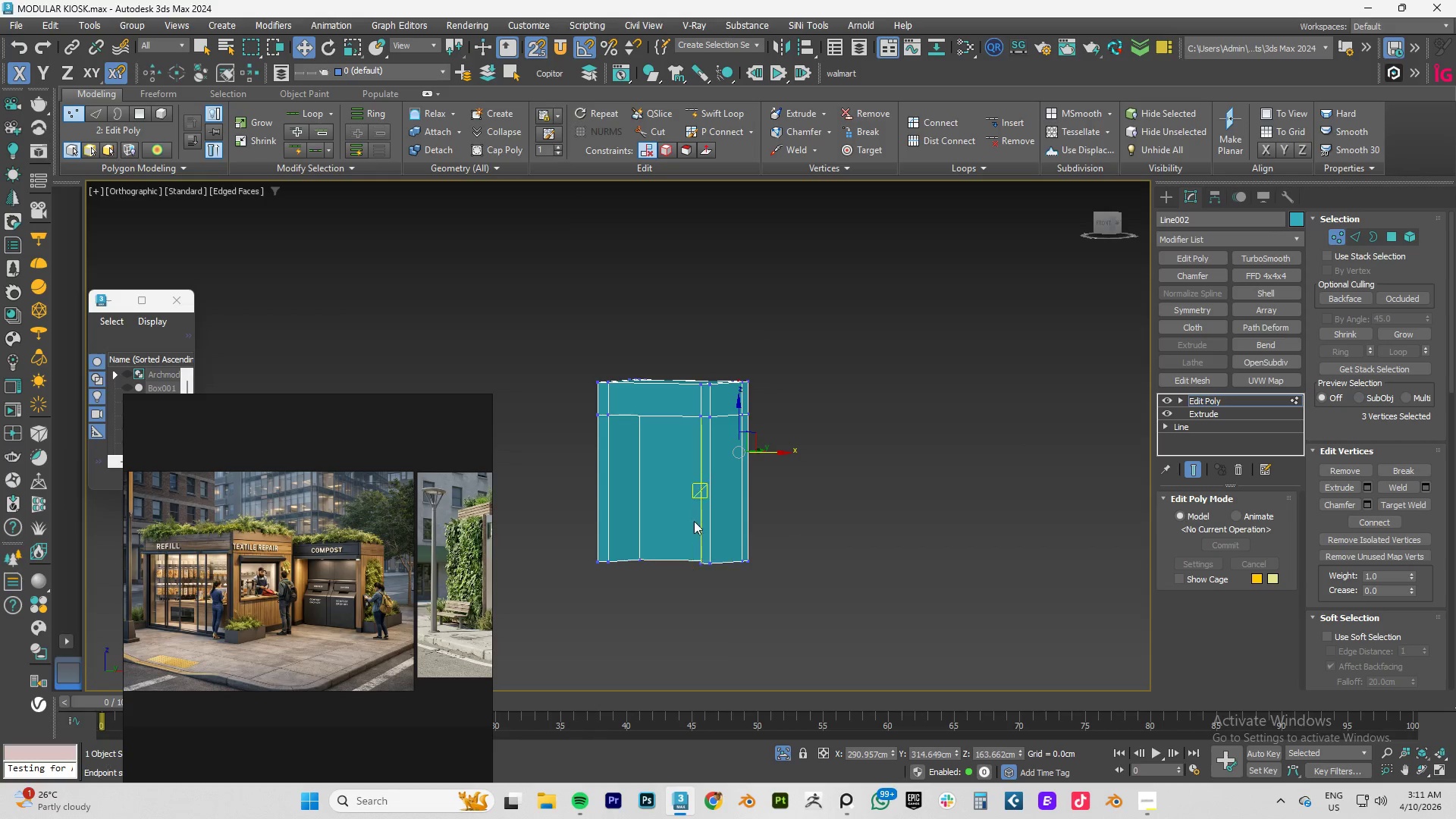 
hold_key(key=AltLeft, duration=1.05)
 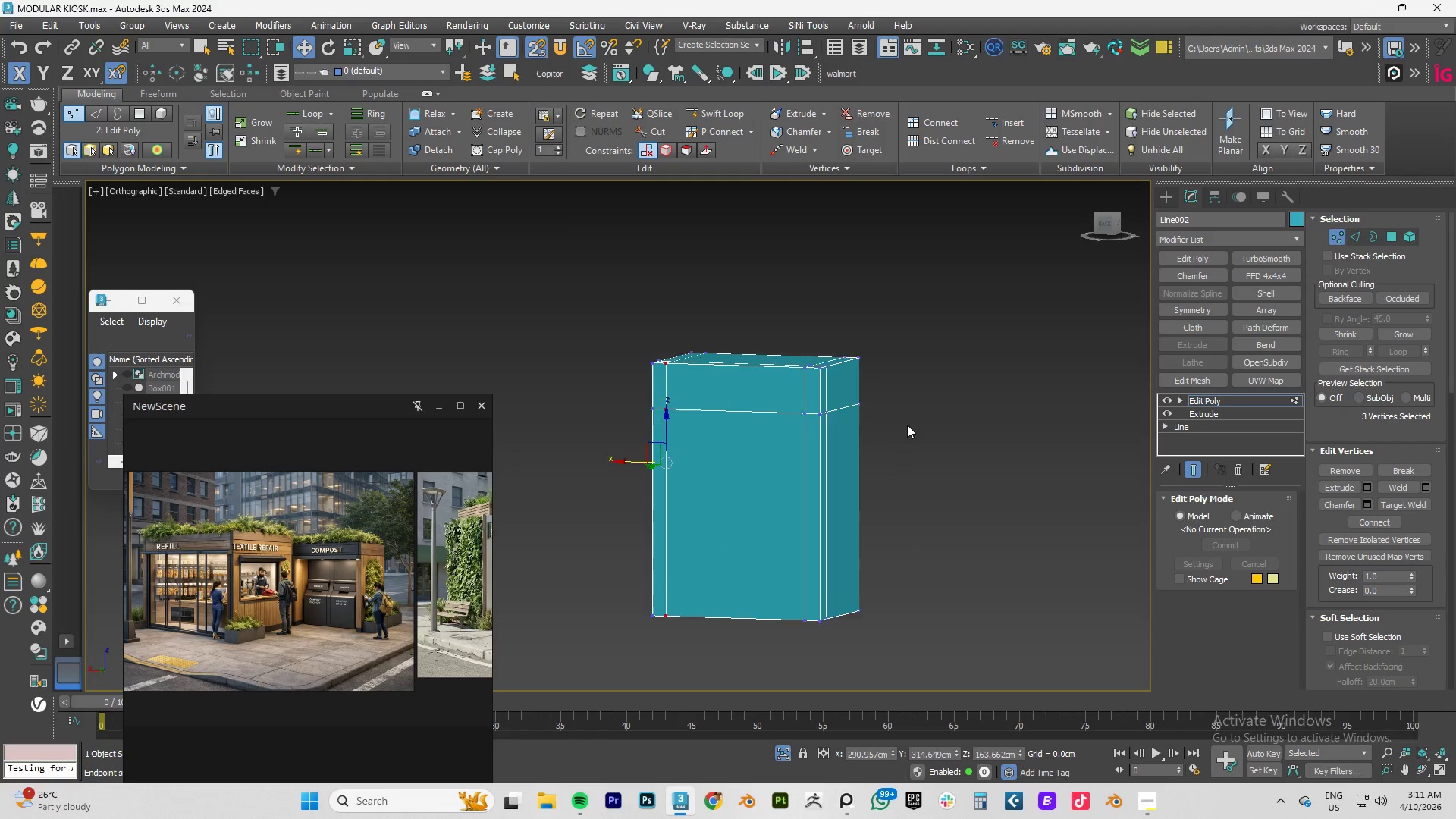 
scroll: coordinate [845, 415], scroll_direction: up, amount: 4.0
 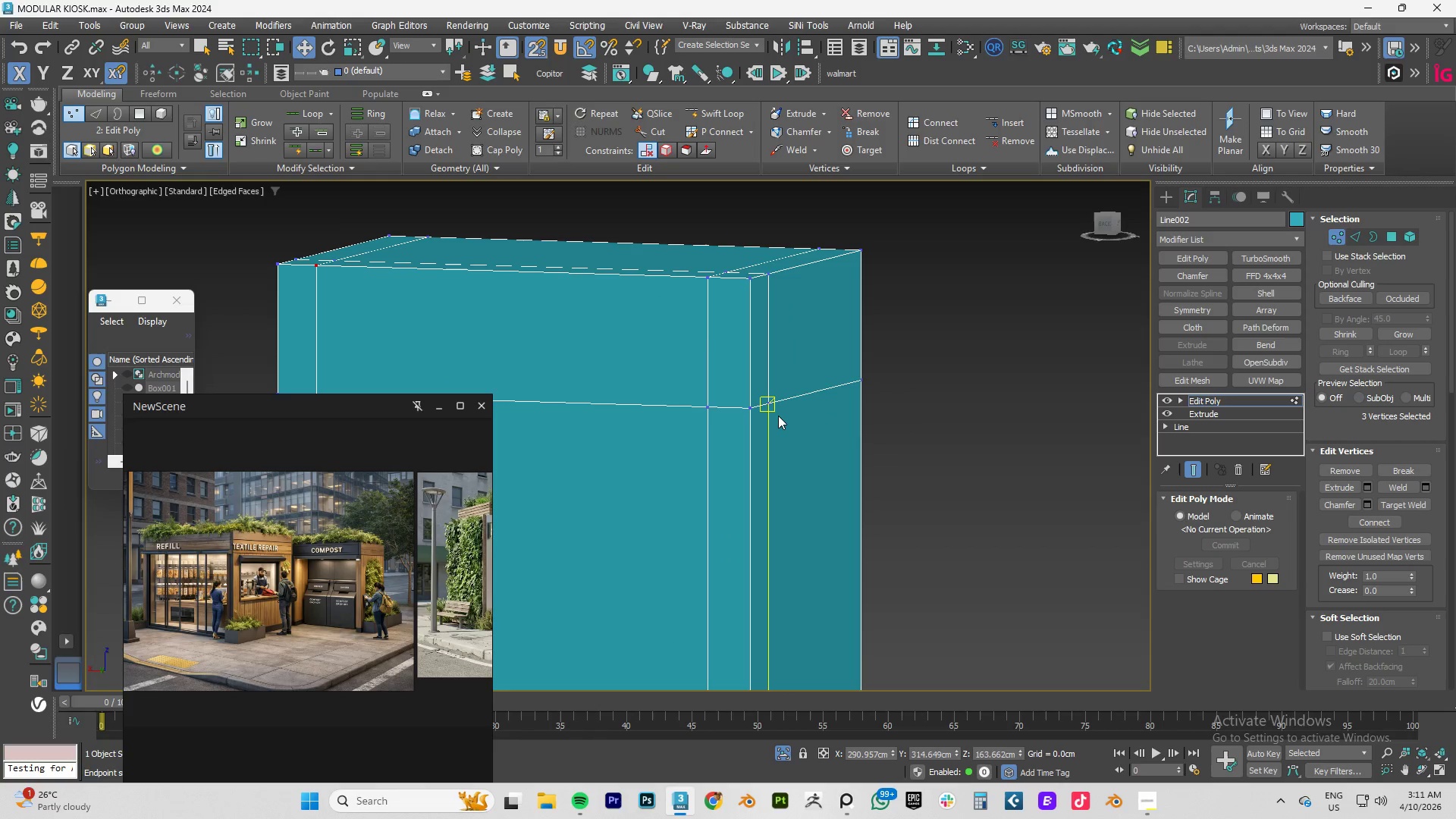 
hold_key(key=AltLeft, duration=1.26)
 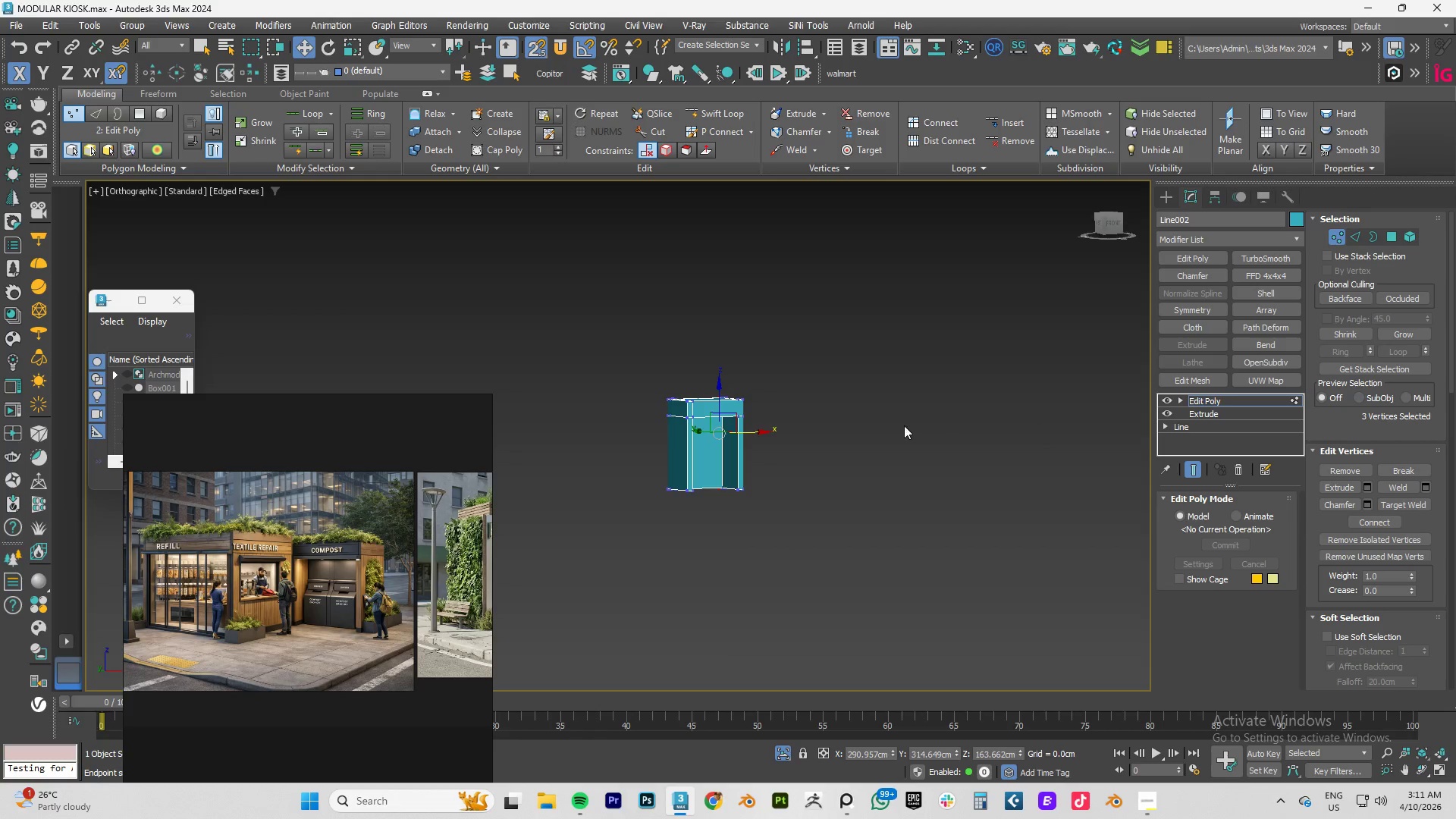 
scroll: coordinate [777, 417], scroll_direction: down, amount: 6.0
 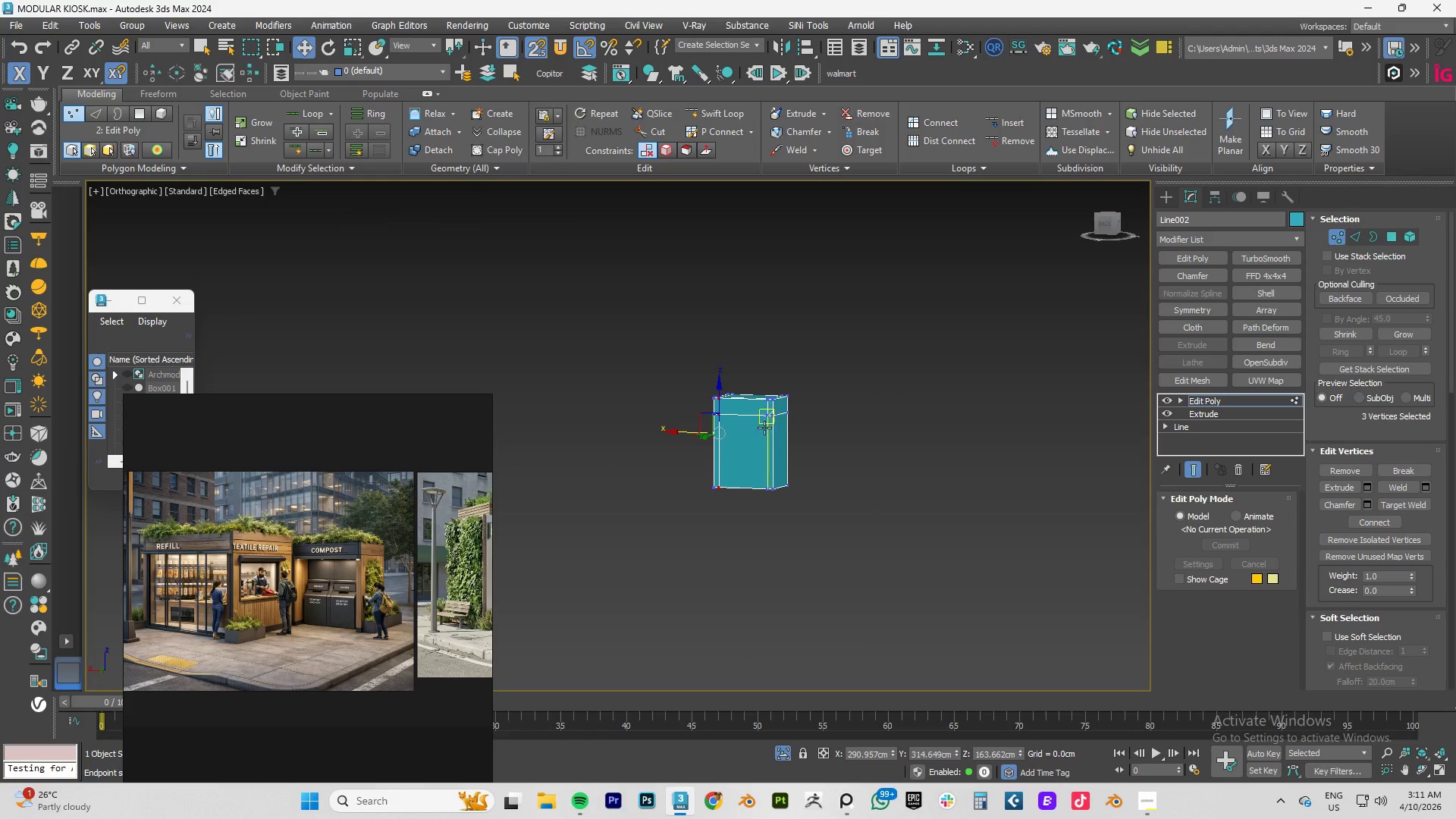 
hold_key(key=AltLeft, duration=0.47)
 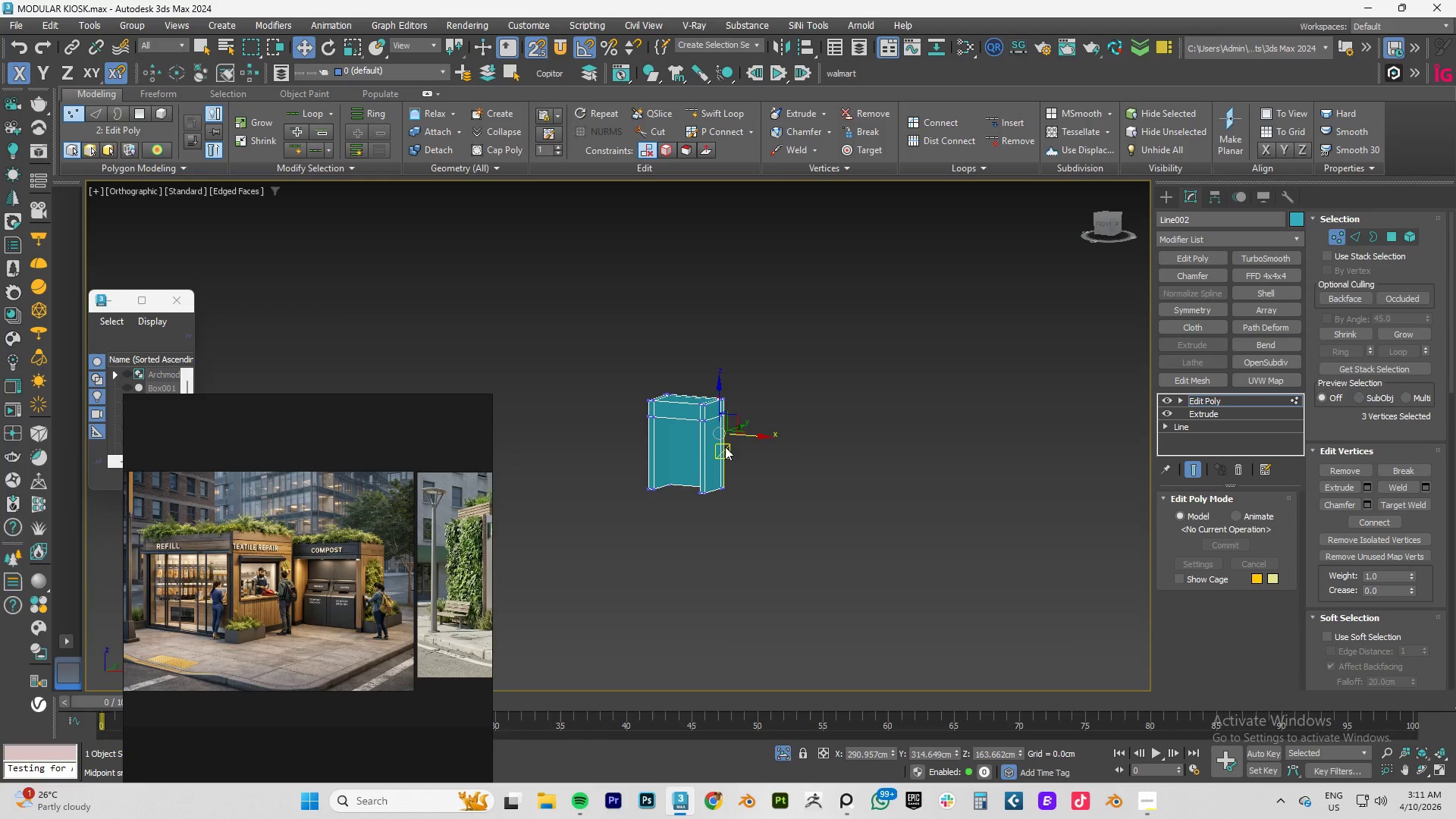 
hold_key(key=AltLeft, duration=1.5)
 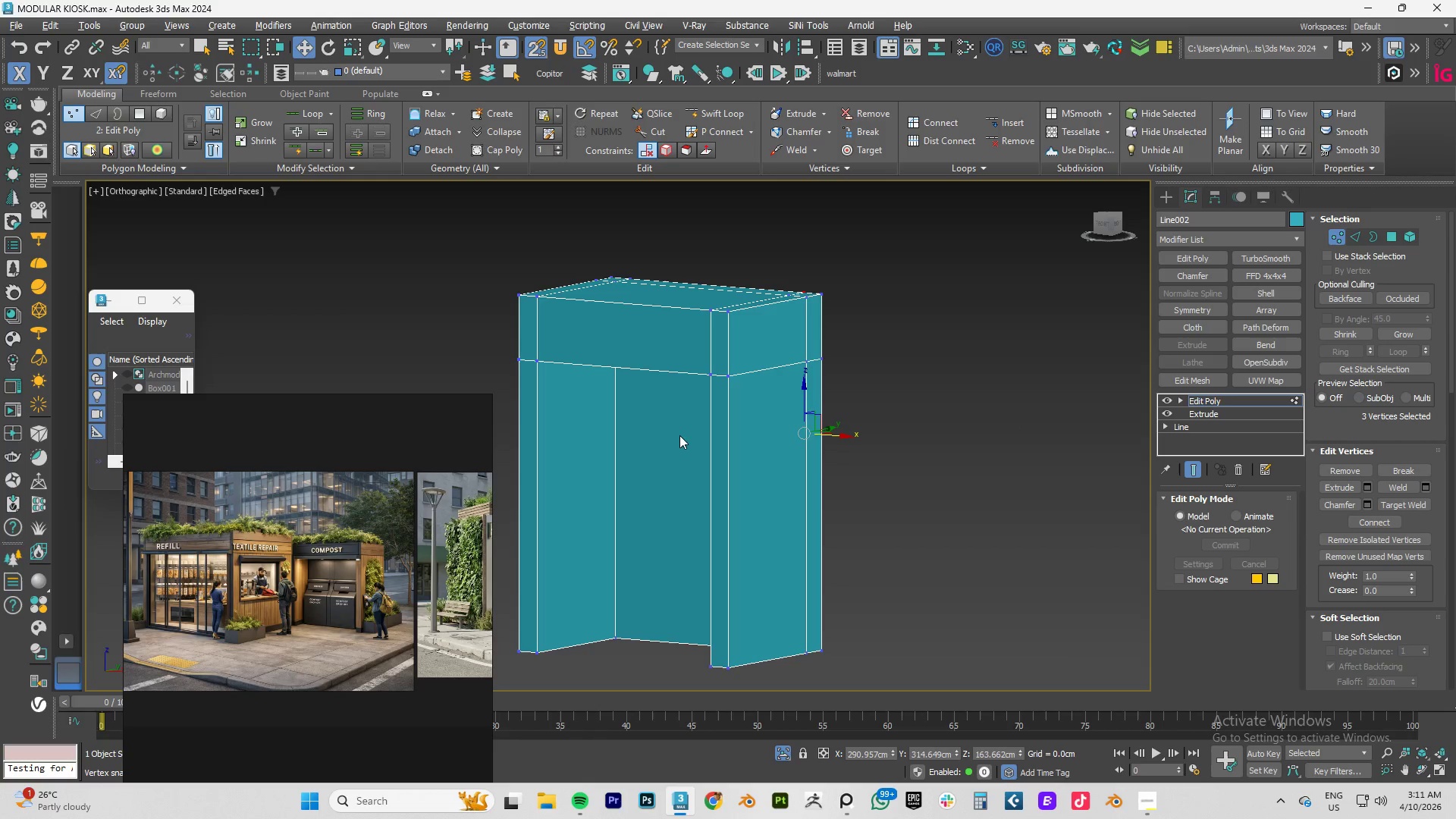 
scroll: coordinate [691, 437], scroll_direction: up, amount: 4.0
 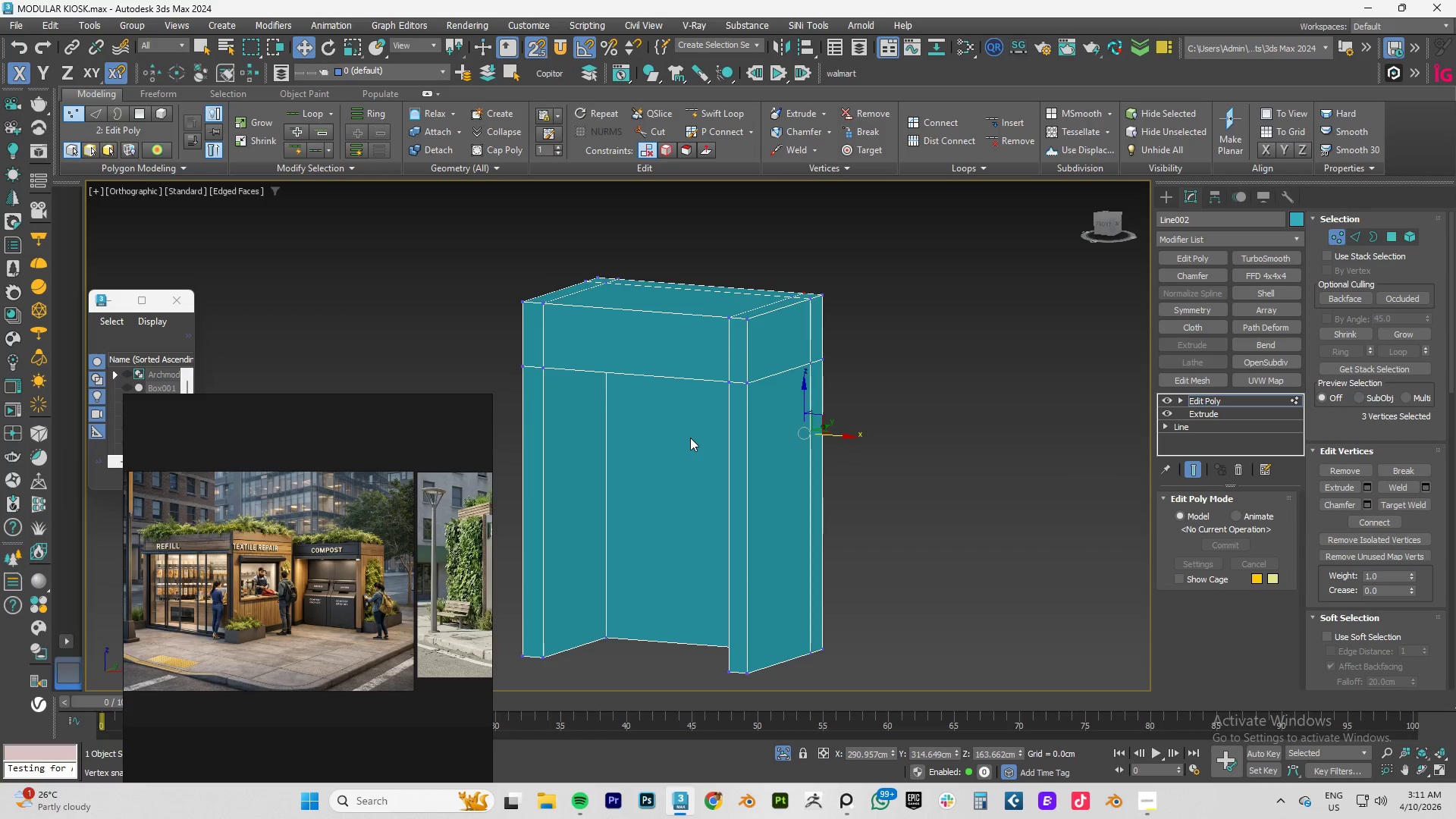 
hold_key(key=AltLeft, duration=1.51)
 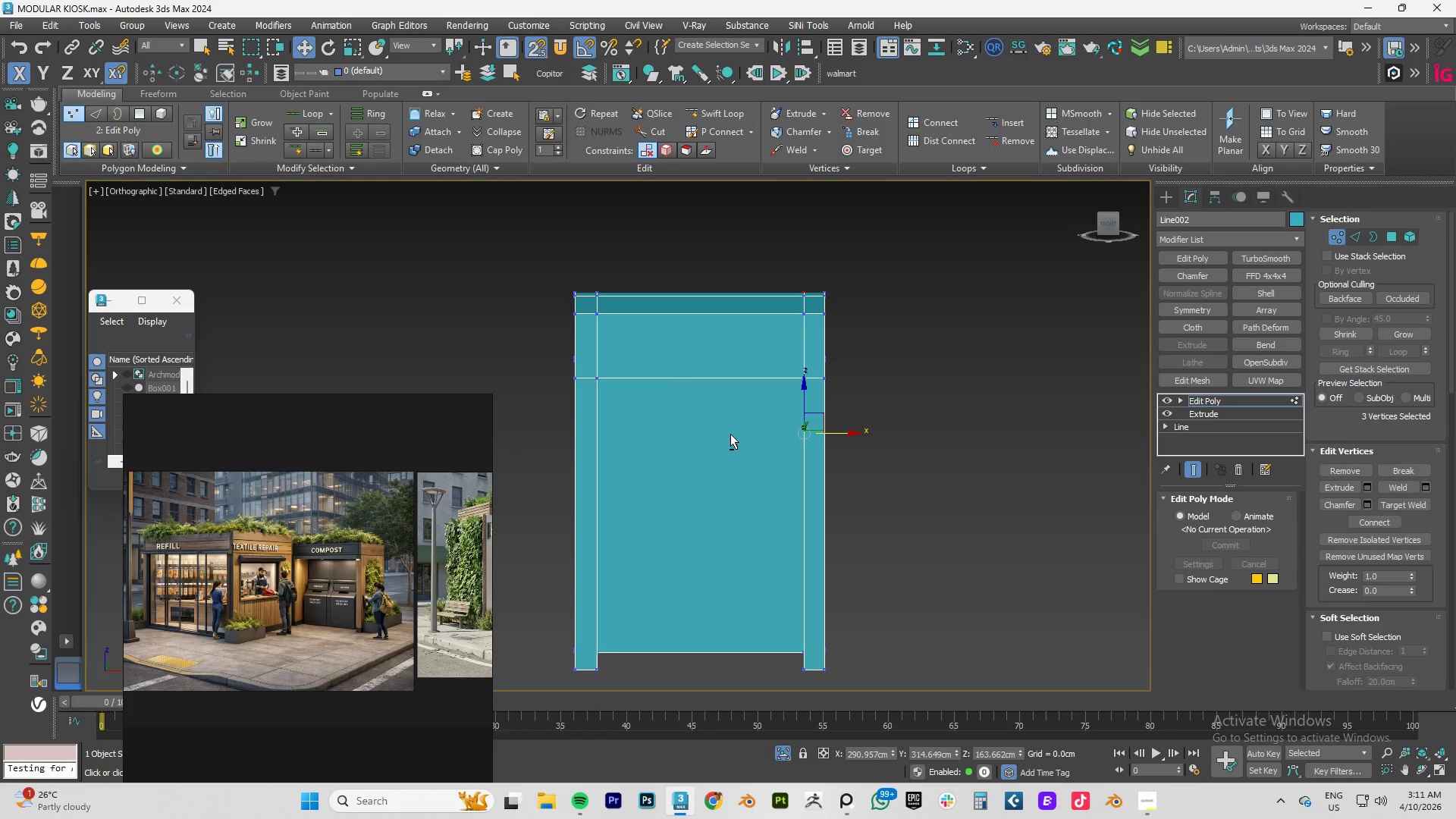 
key(Alt+AltLeft)
 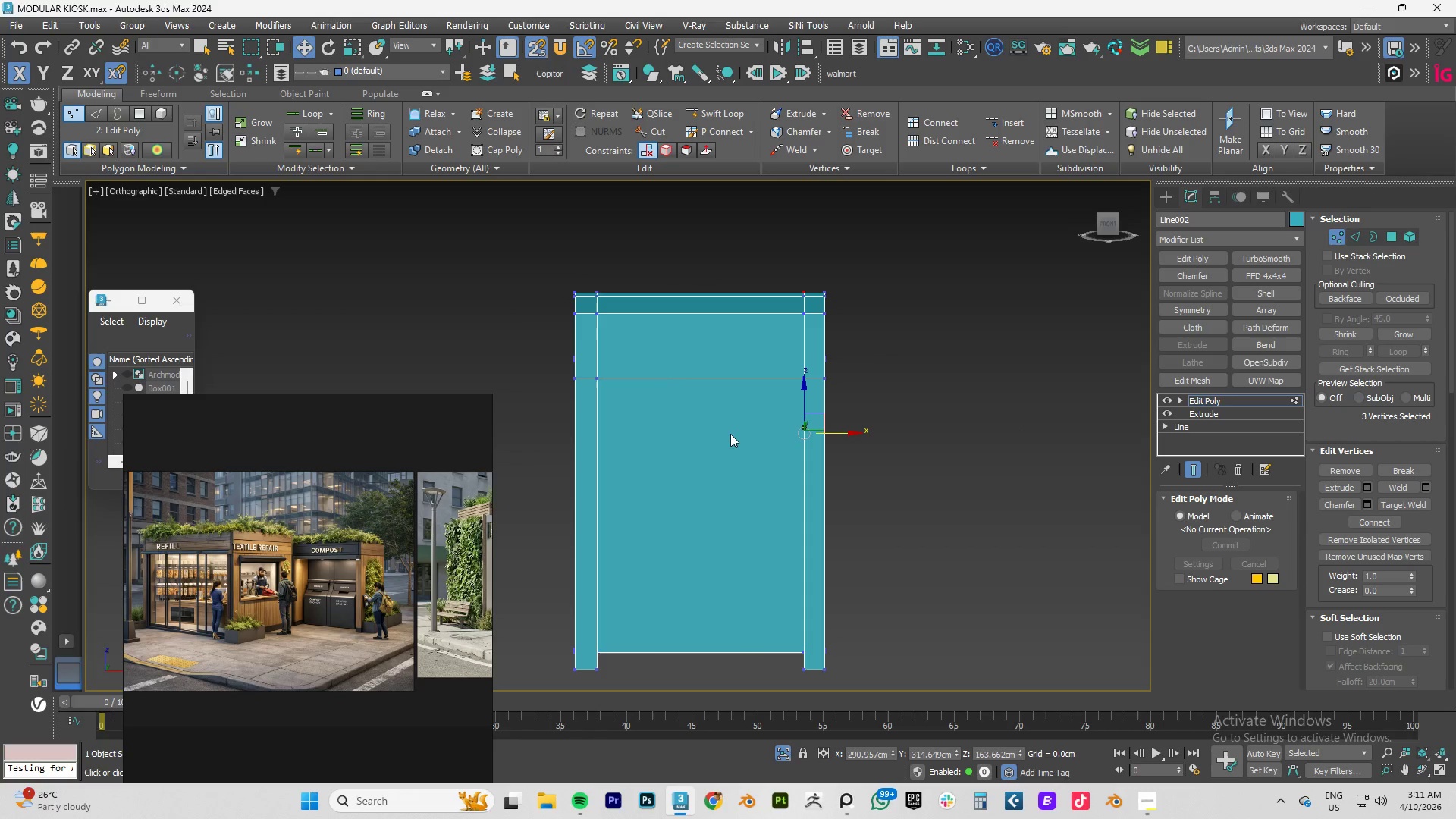 
key(Alt+AltLeft)
 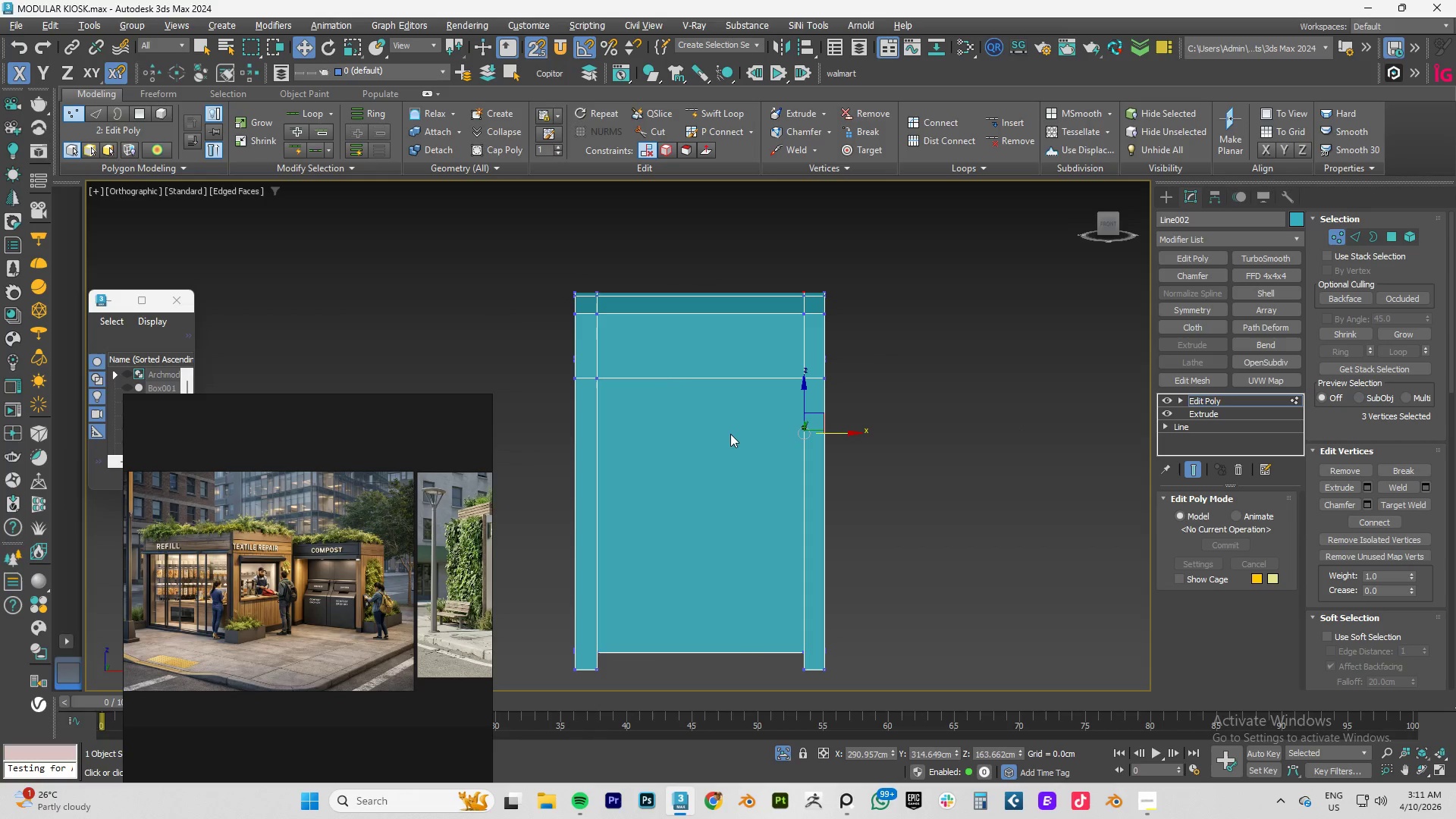 
key(Alt+AltLeft)
 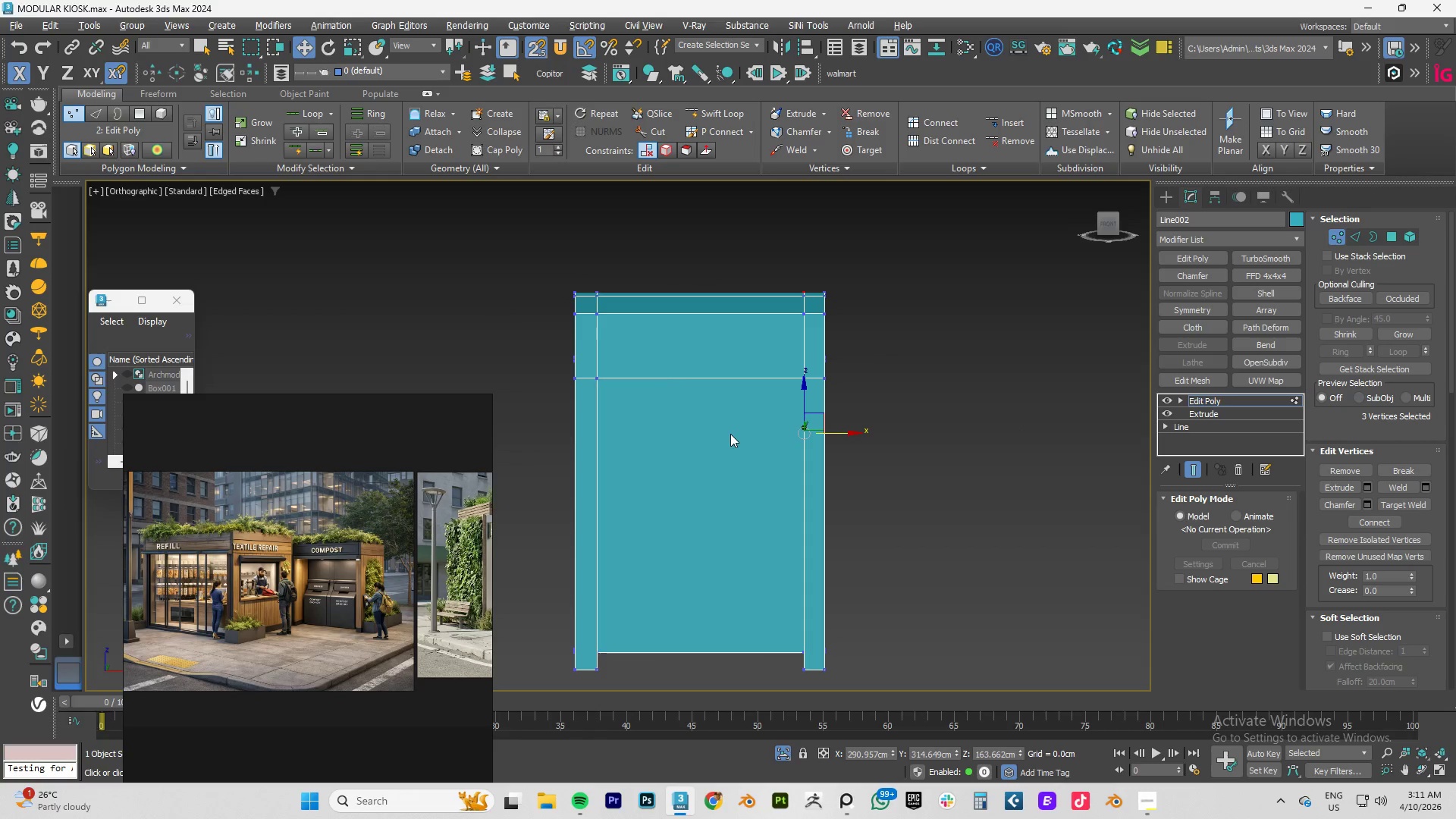 
key(Alt+AltLeft)
 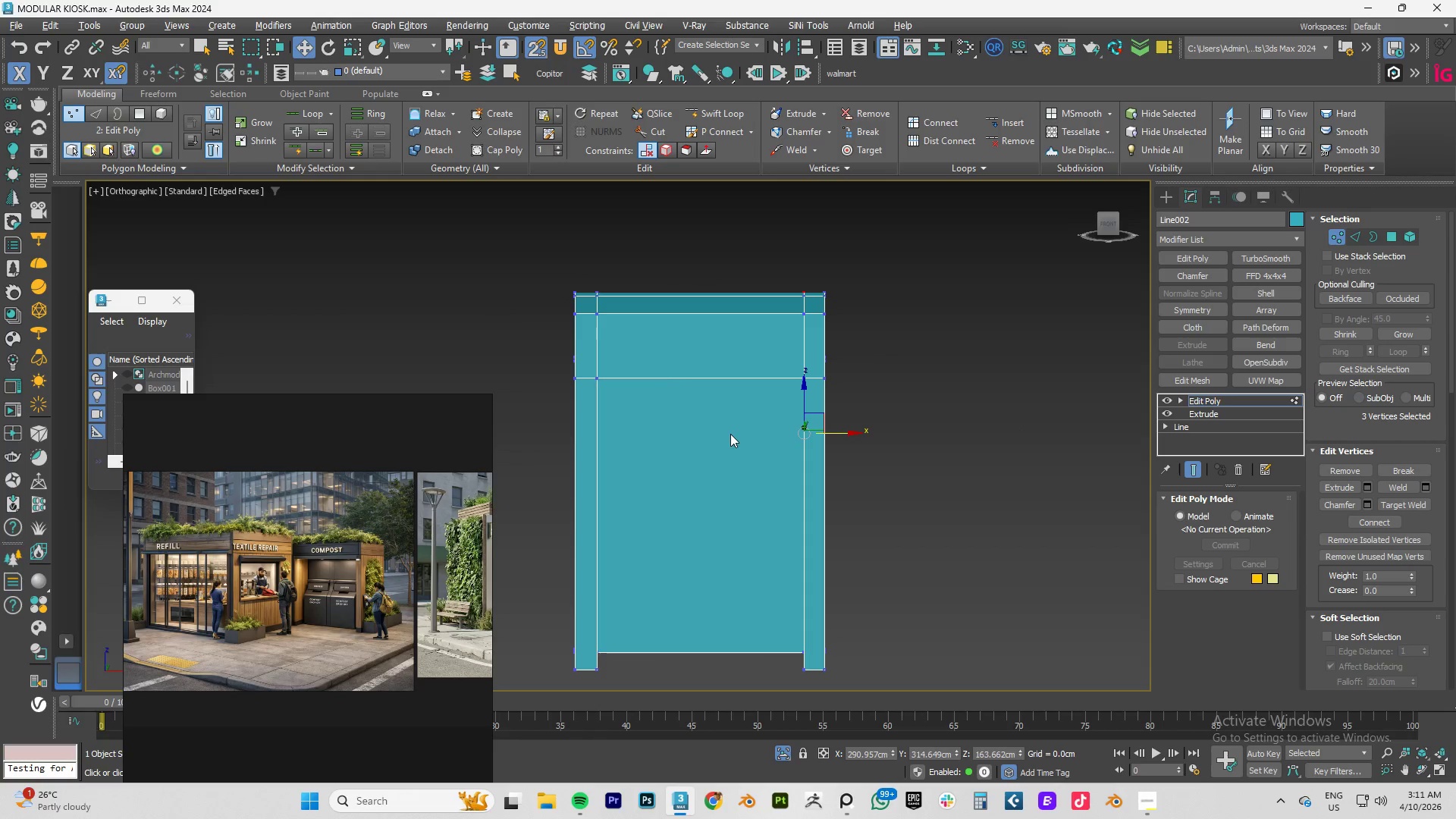 
key(Alt+AltLeft)
 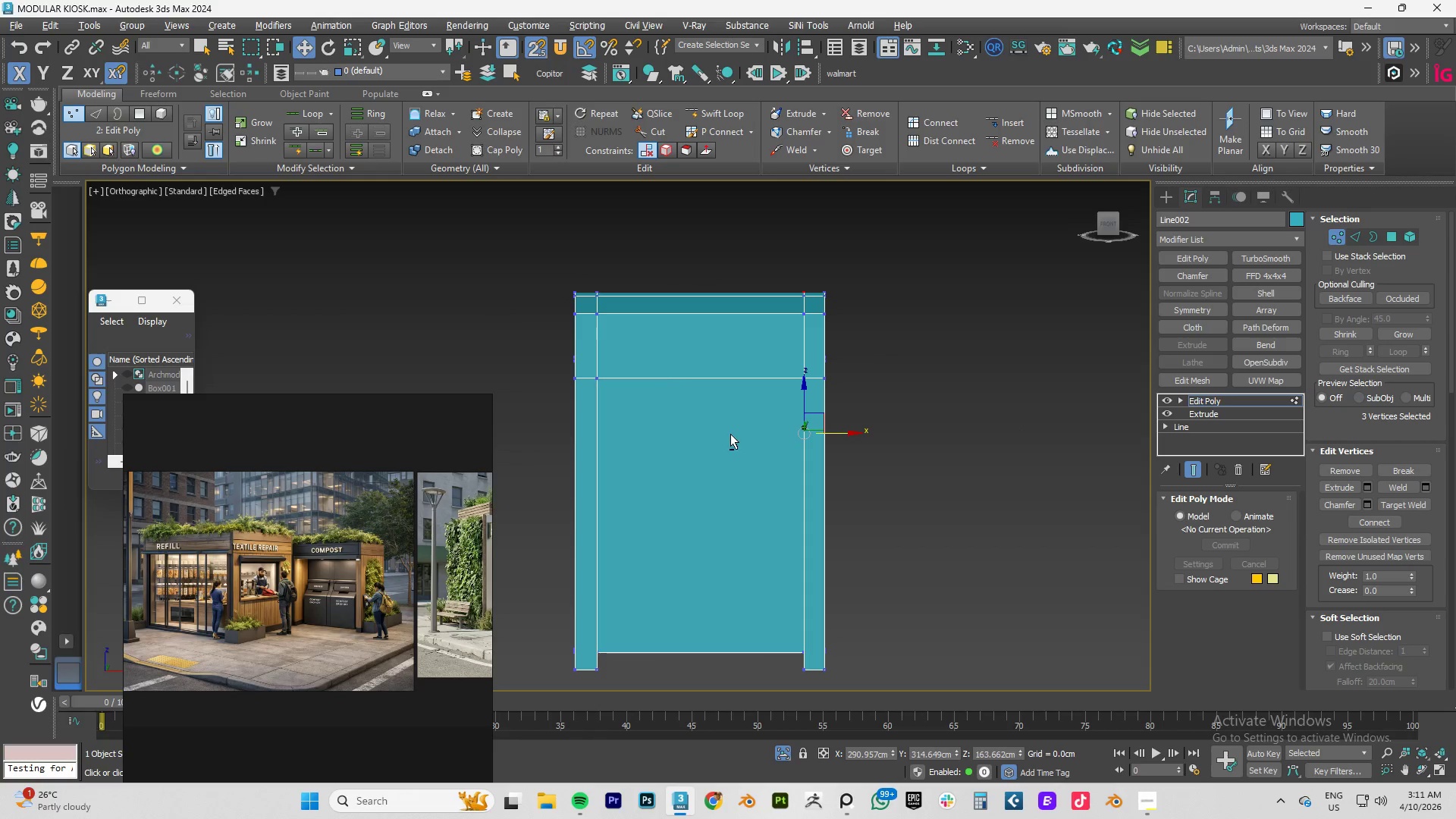 
key(Alt+AltLeft)
 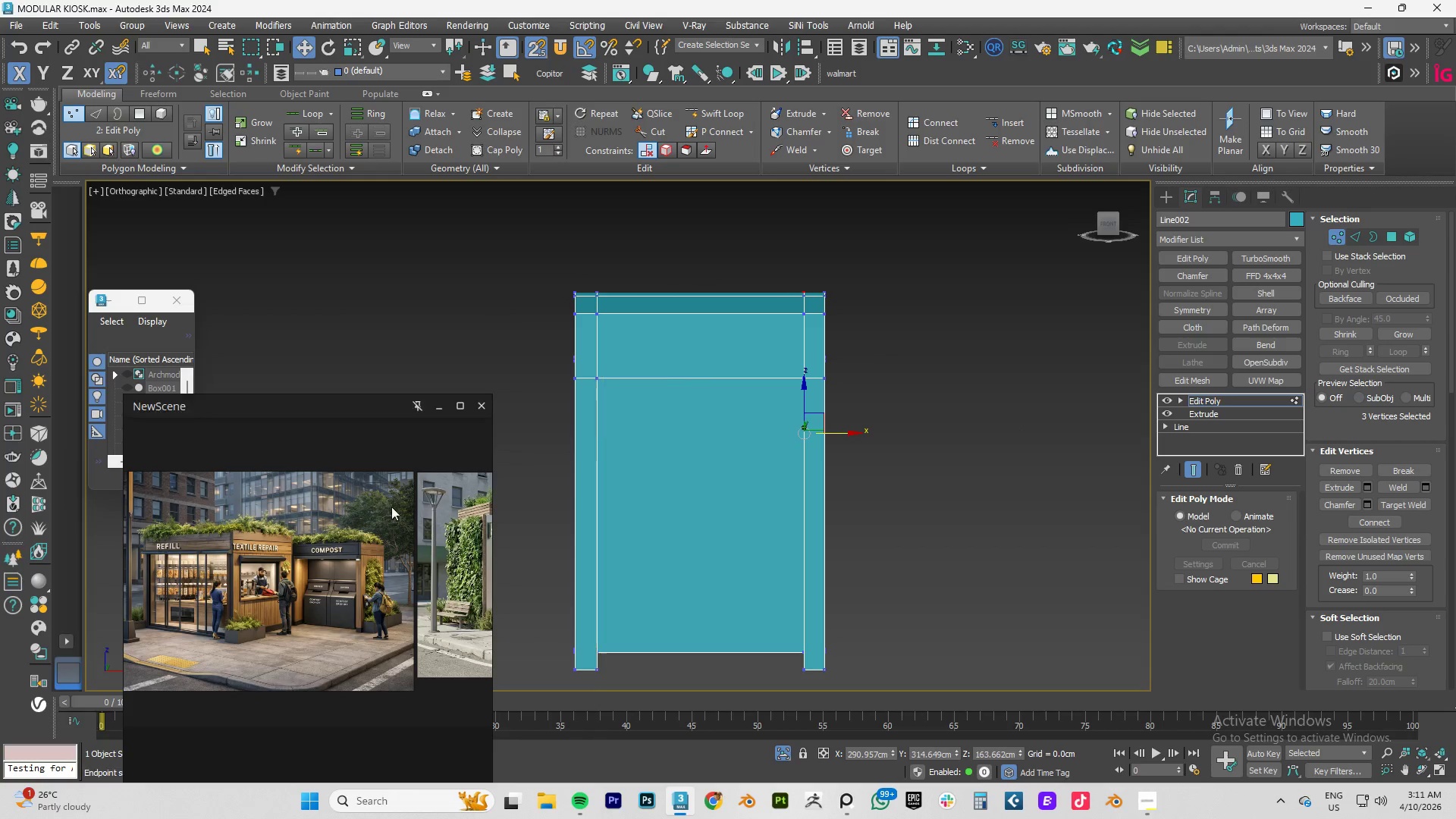 
scroll: coordinate [343, 570], scroll_direction: up, amount: 6.0
 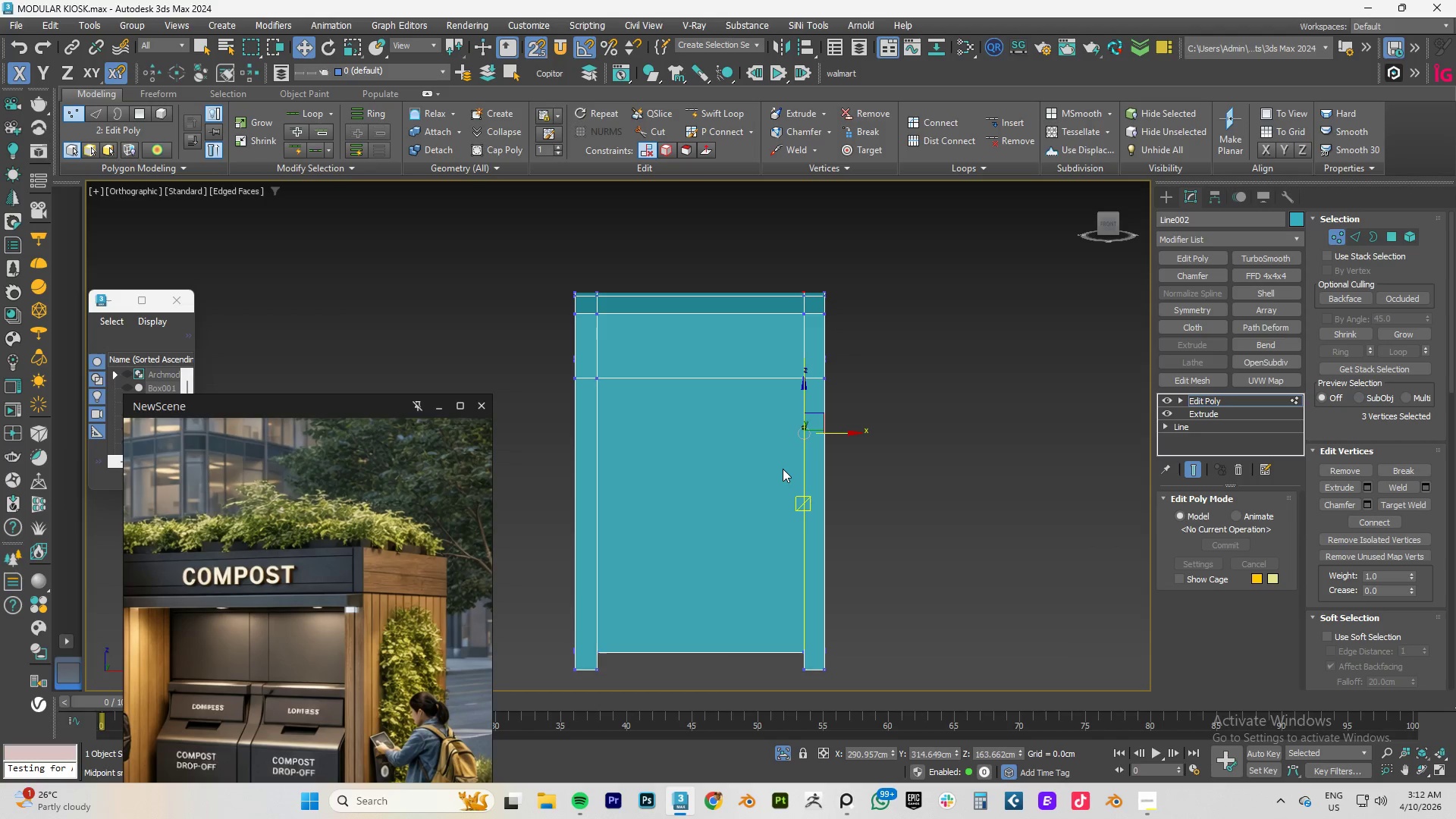 
wait(7.54)
 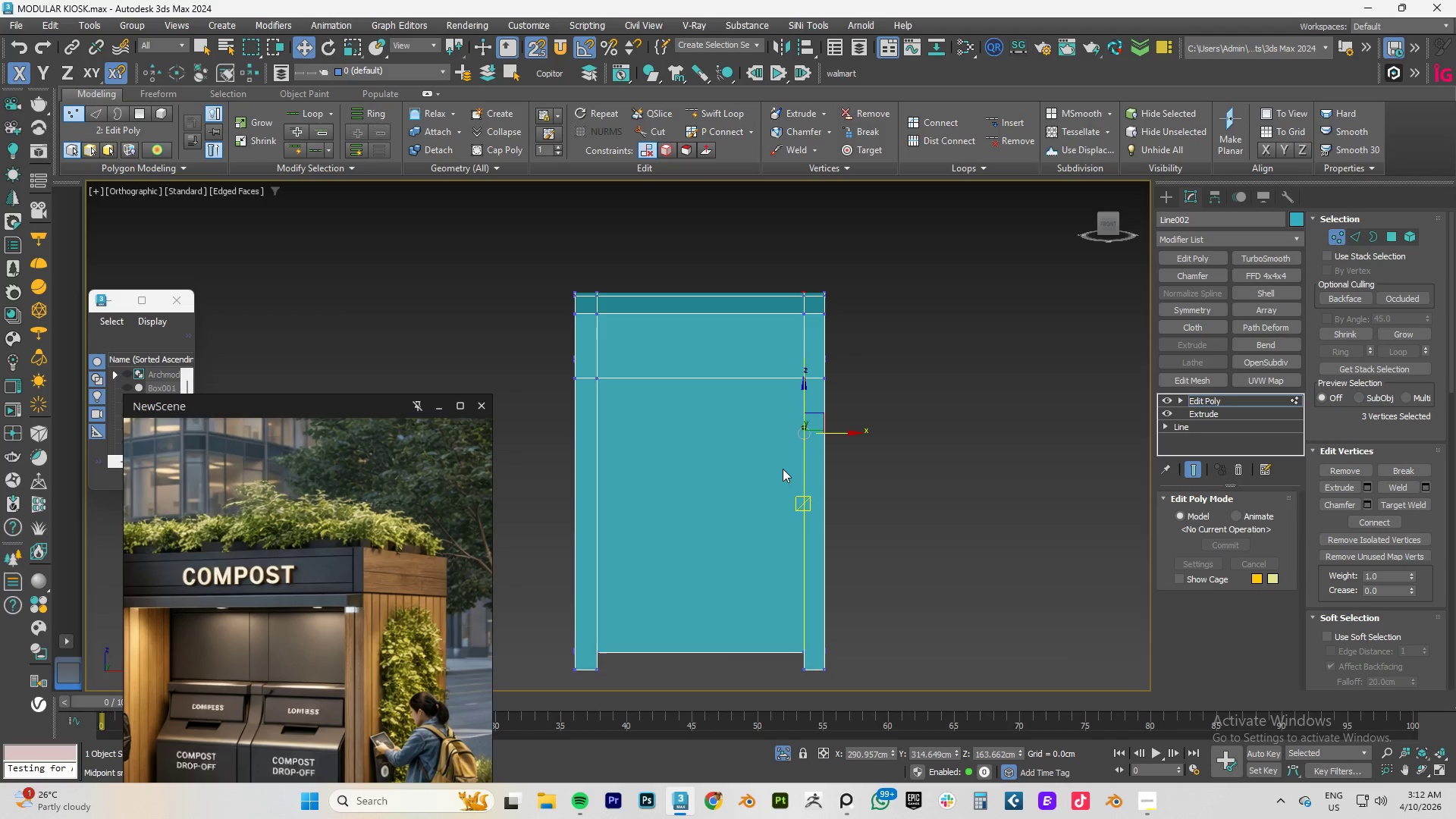 
hold_key(key=AltLeft, duration=0.8)
 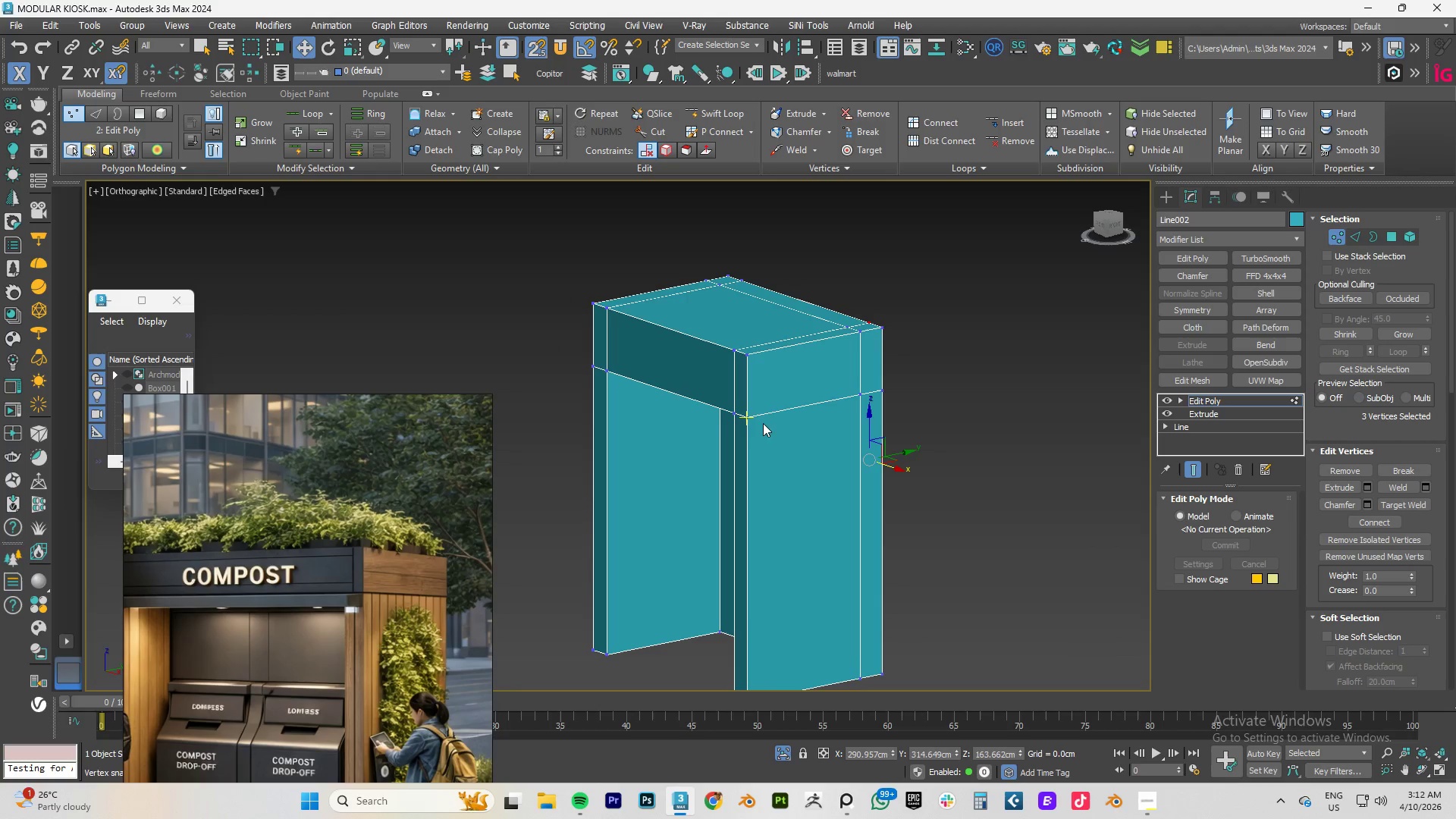 
key(Alt+AltLeft)
 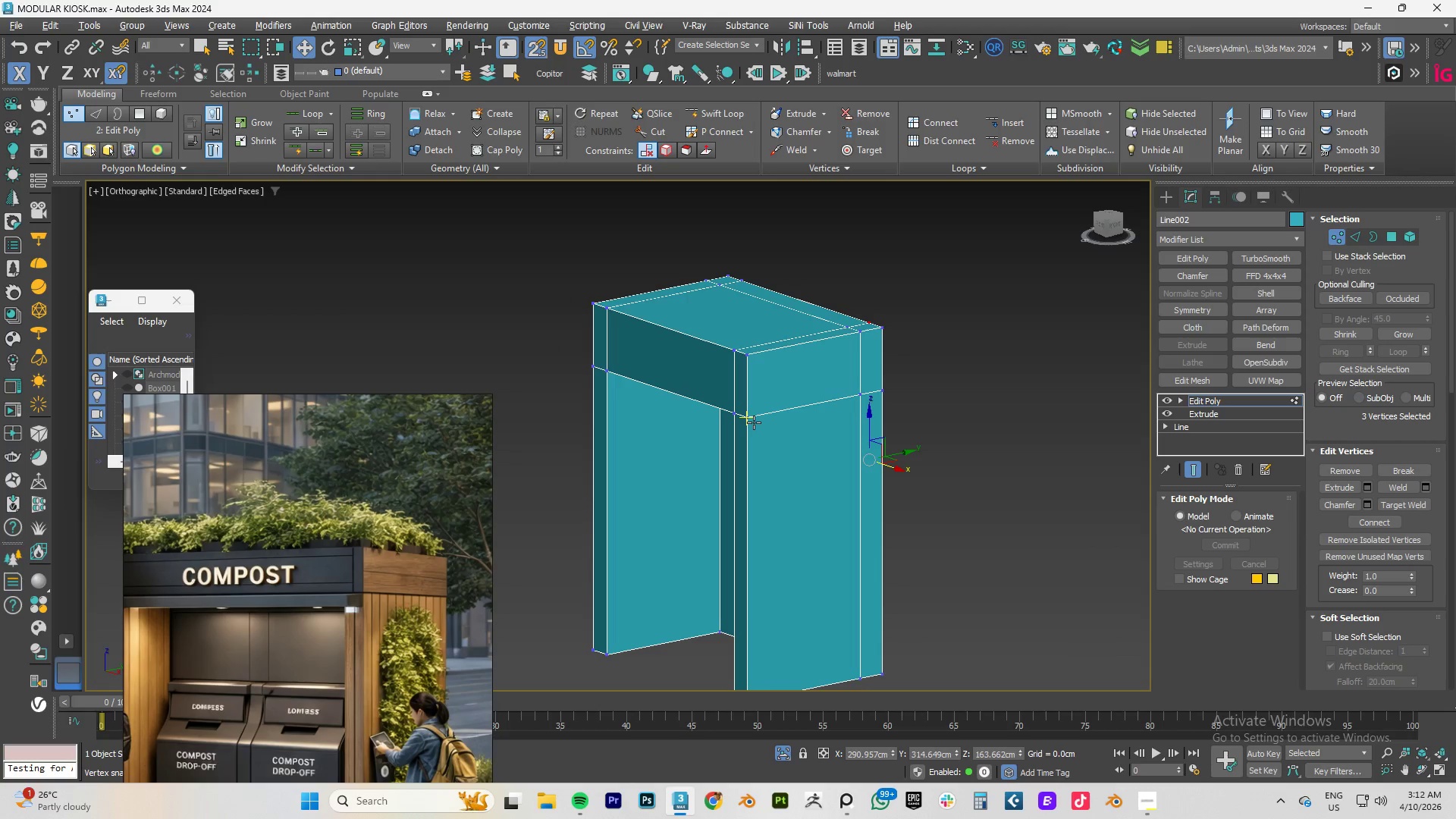 
key(Alt+1)
 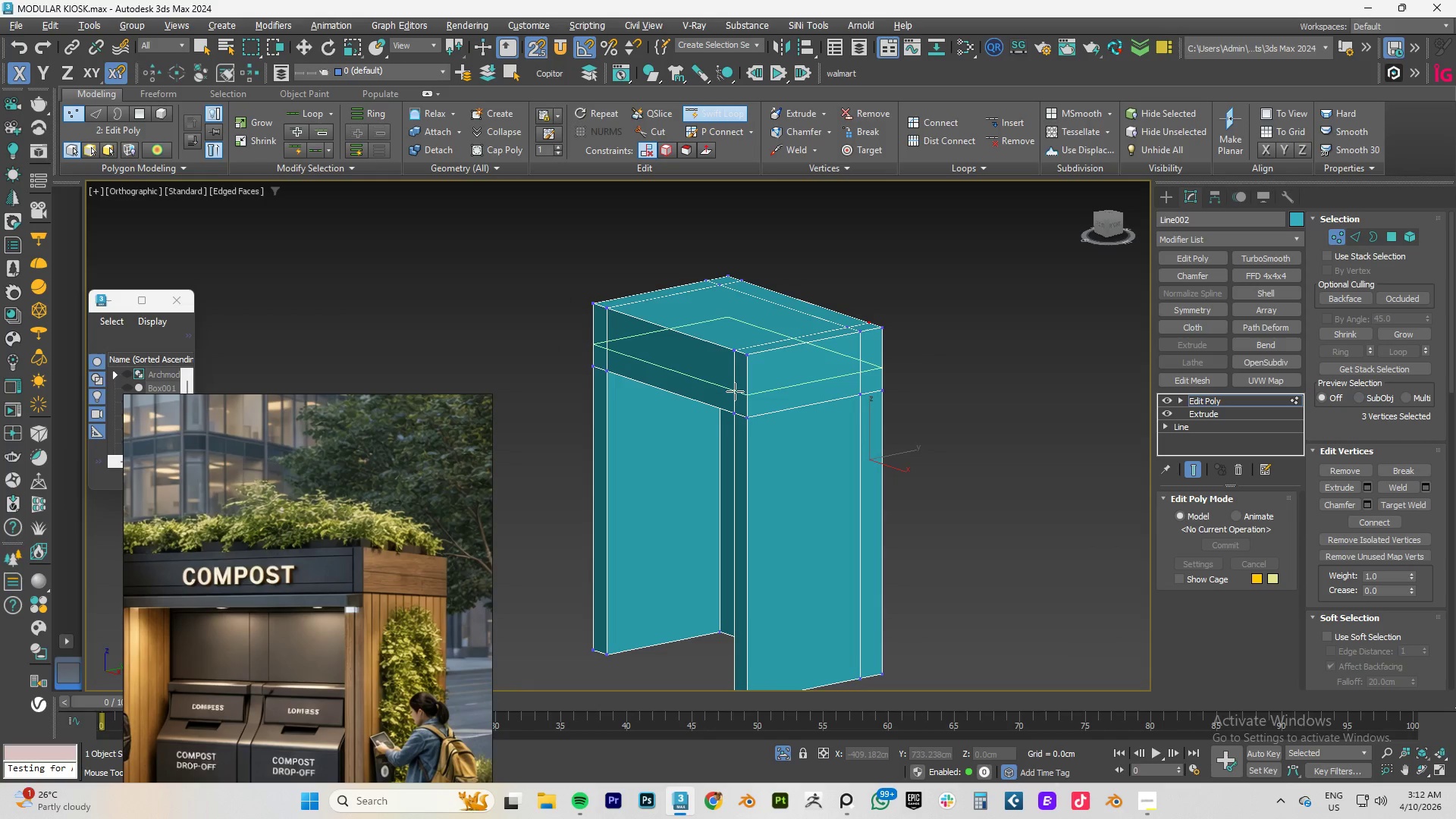 
wait(5.28)
 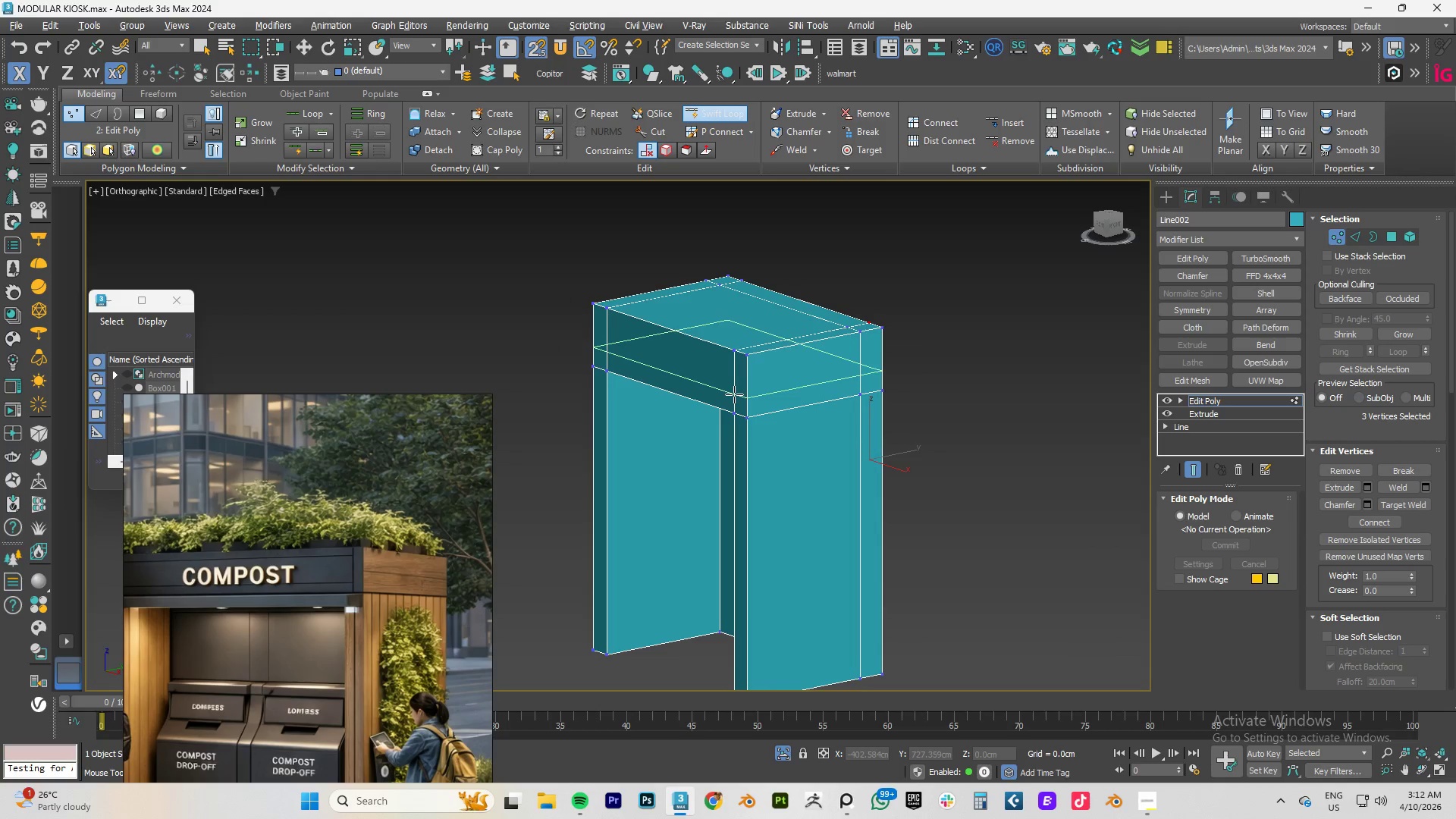 
left_click([735, 391])
 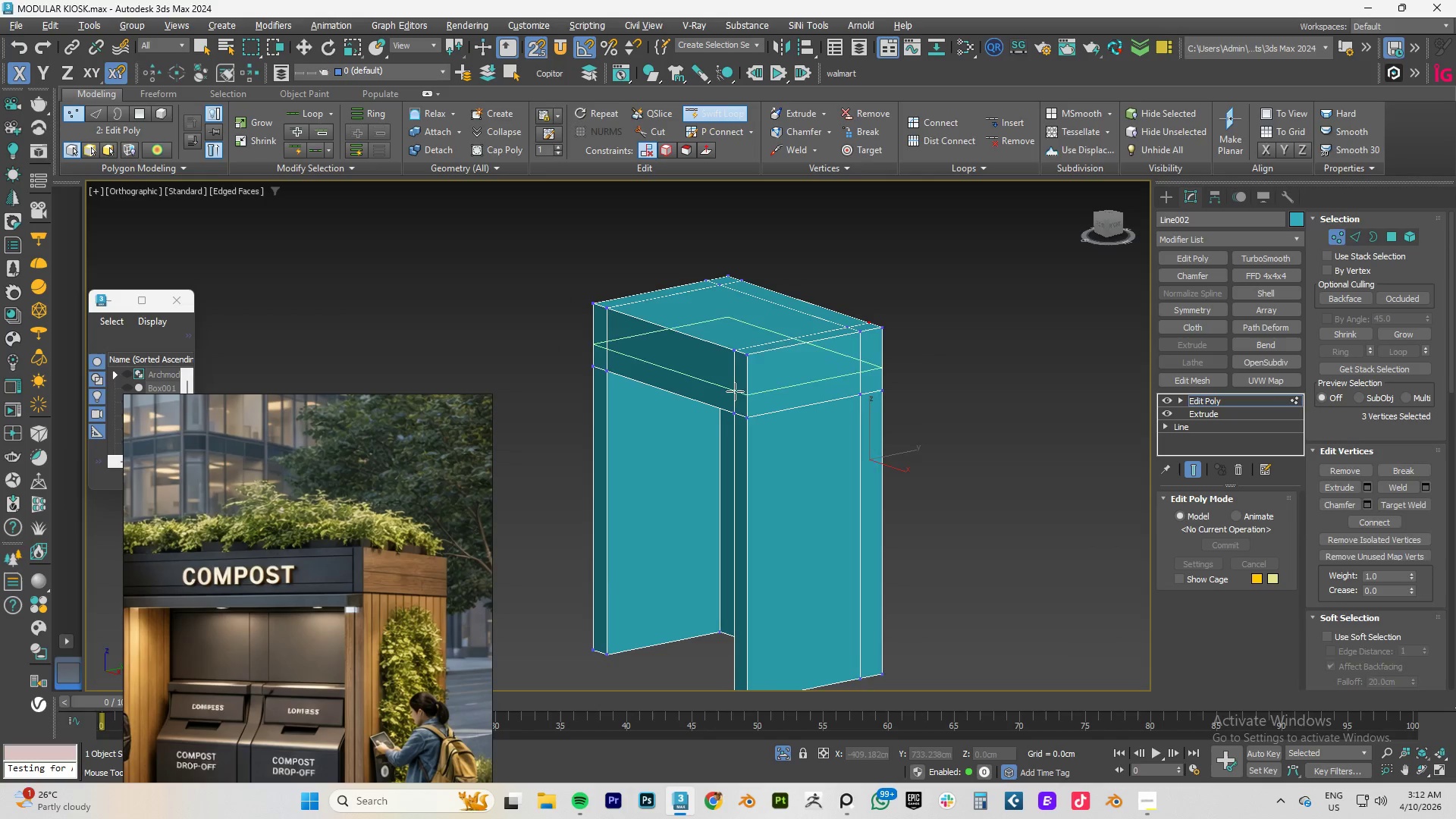 
right_click([735, 391])
 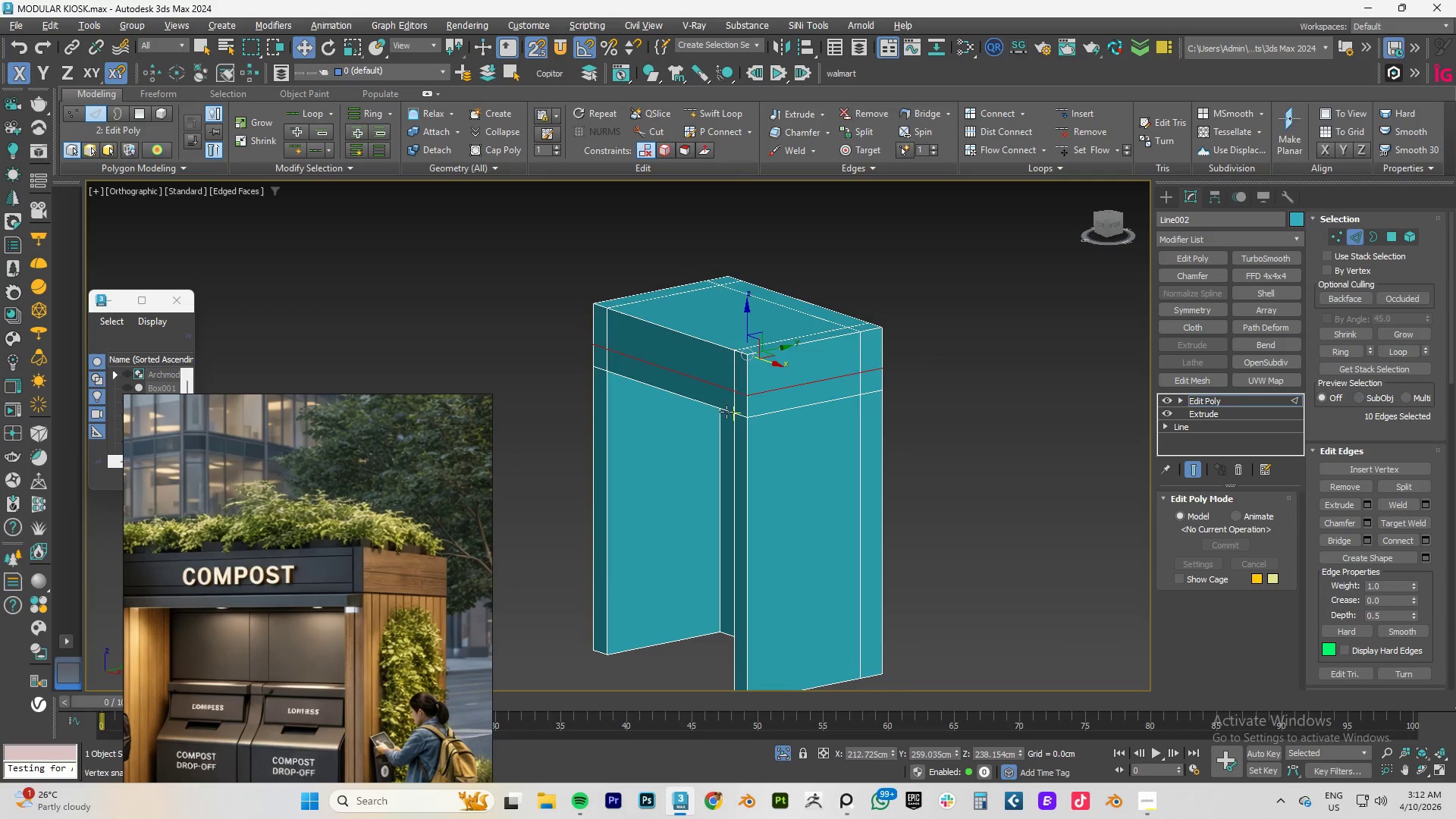 
scroll: coordinate [725, 418], scroll_direction: down, amount: 3.0
 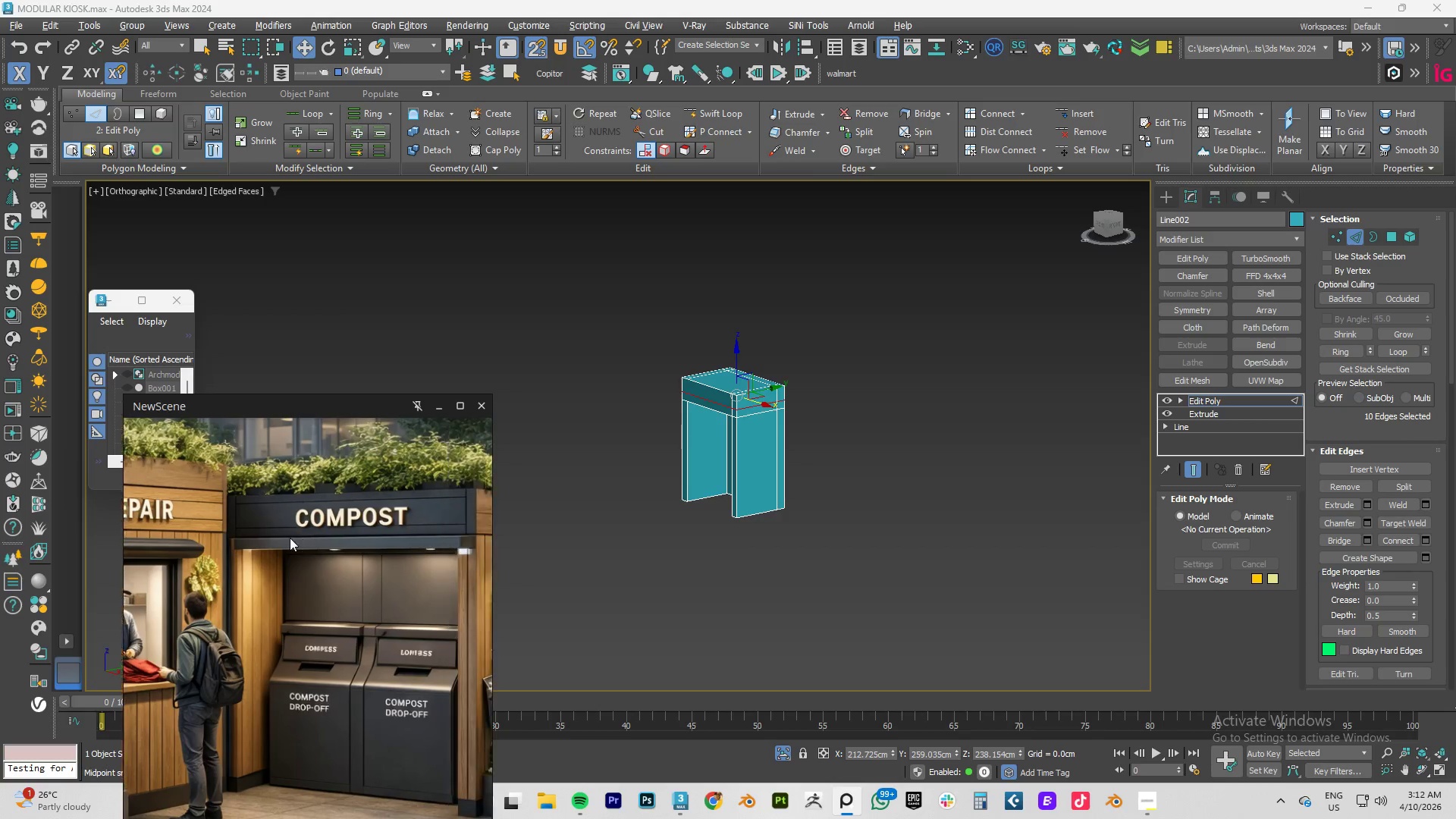 
scroll: coordinate [765, 420], scroll_direction: up, amount: 3.0
 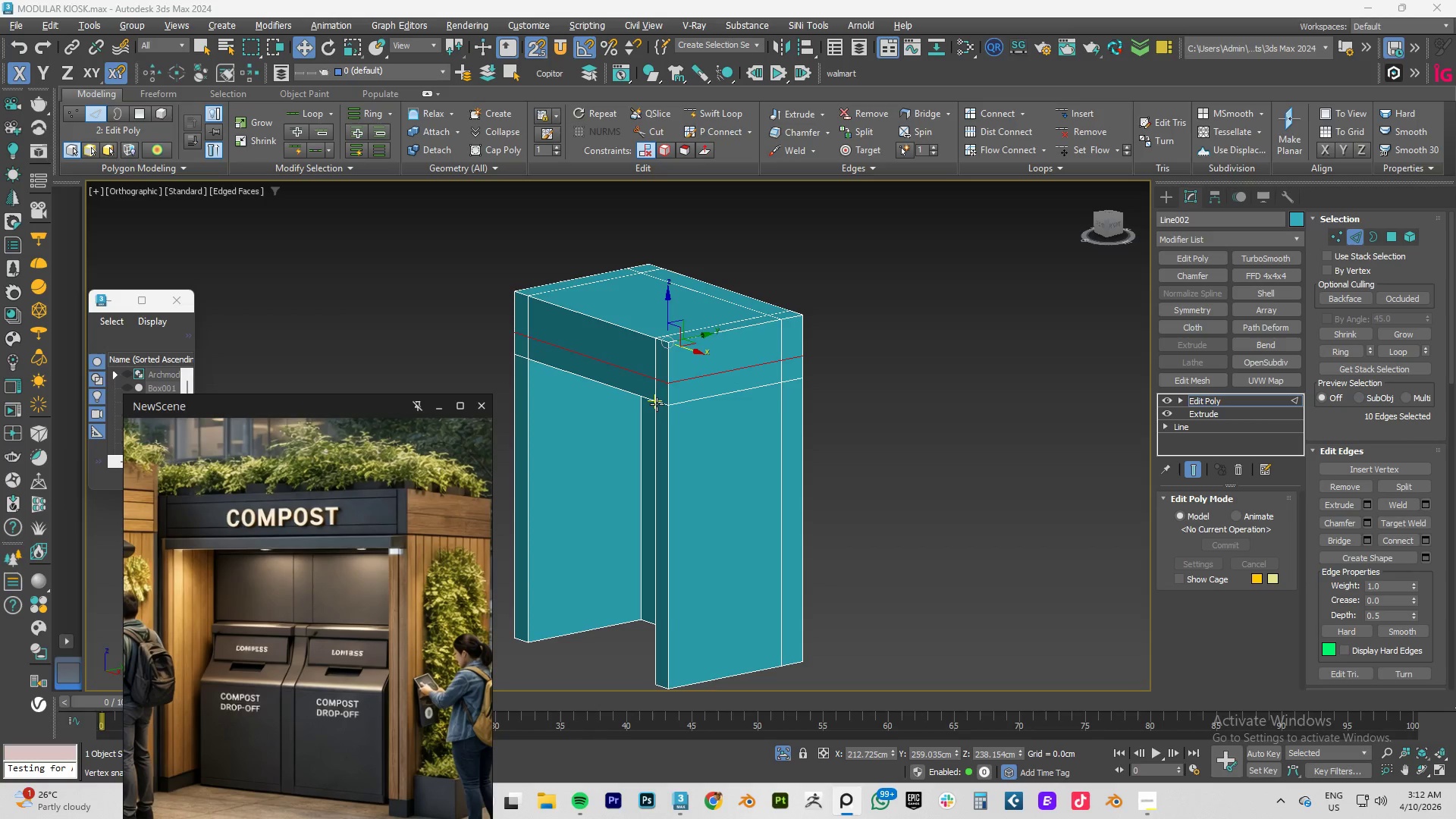 
right_click([657, 404])
 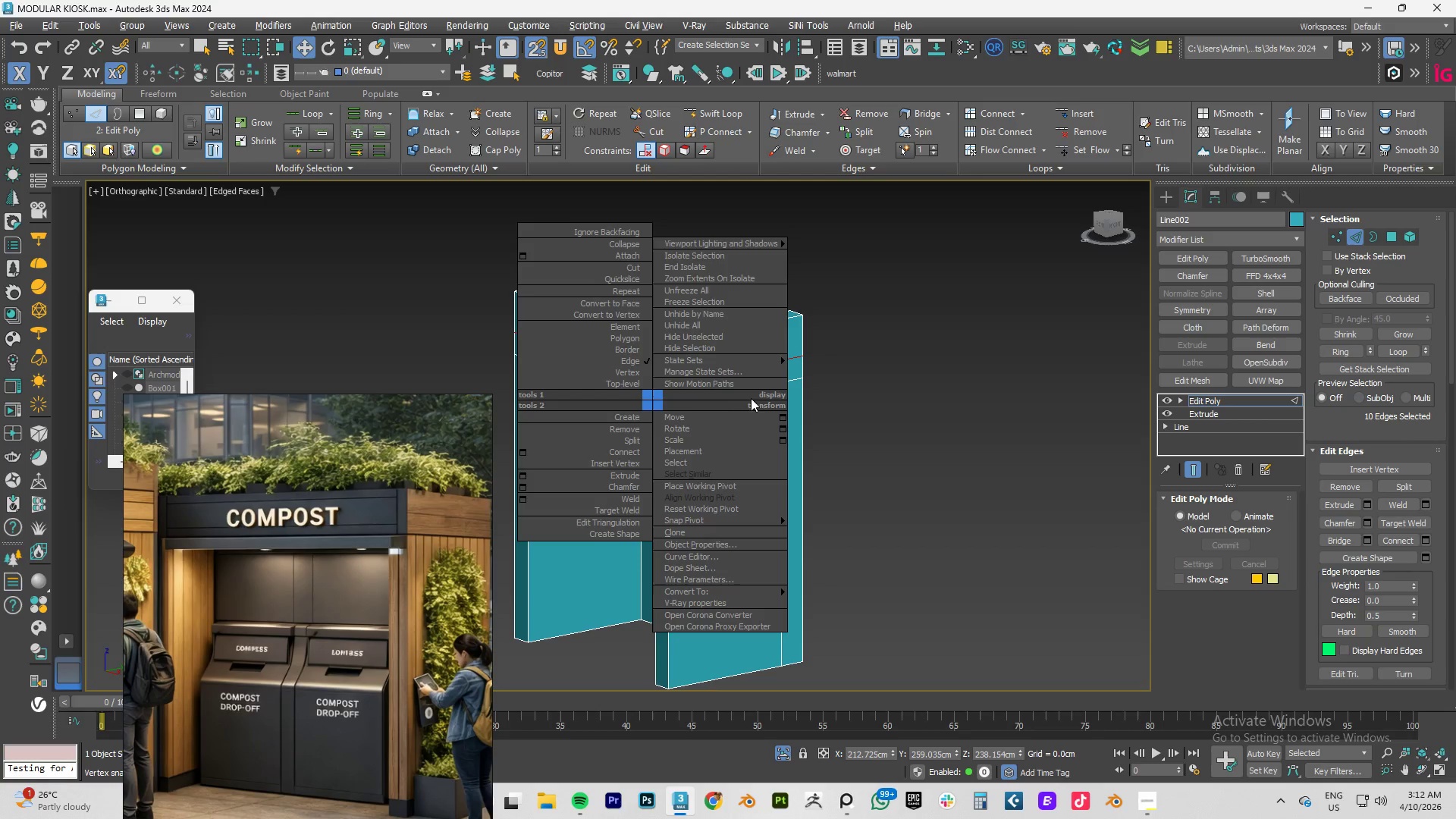 
left_click([1048, 397])
 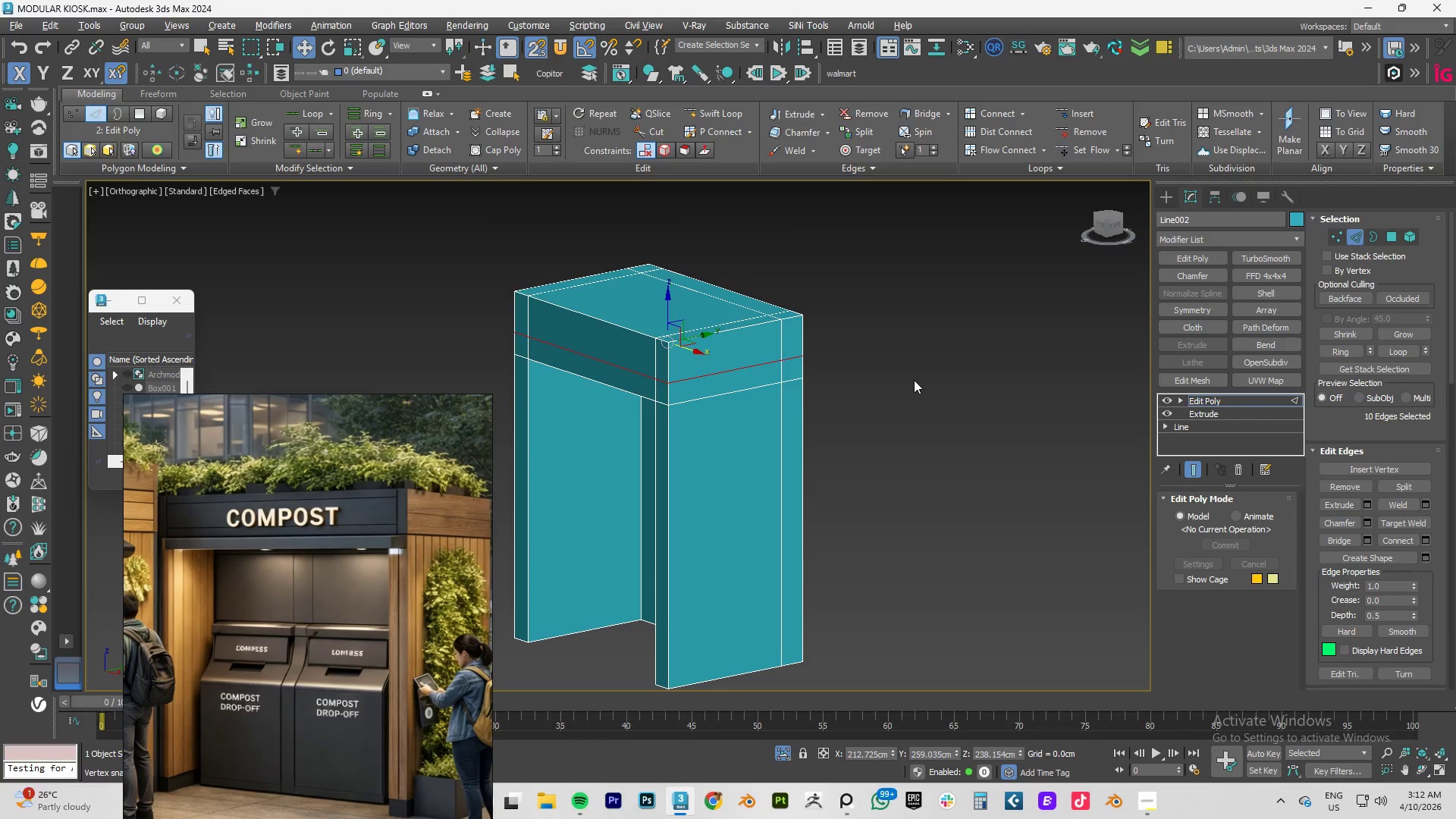 
key(4)
 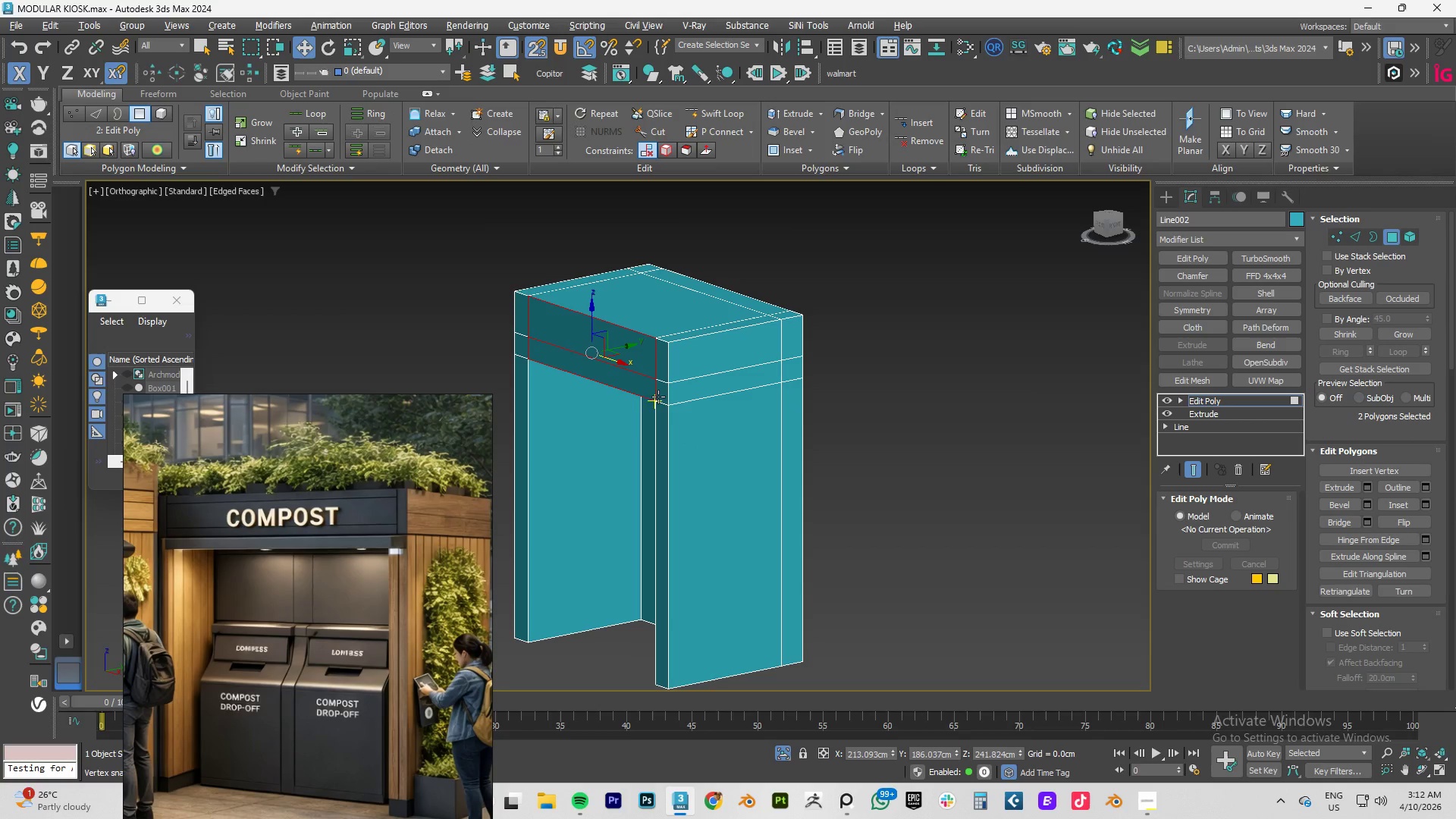 
left_click([658, 396])
 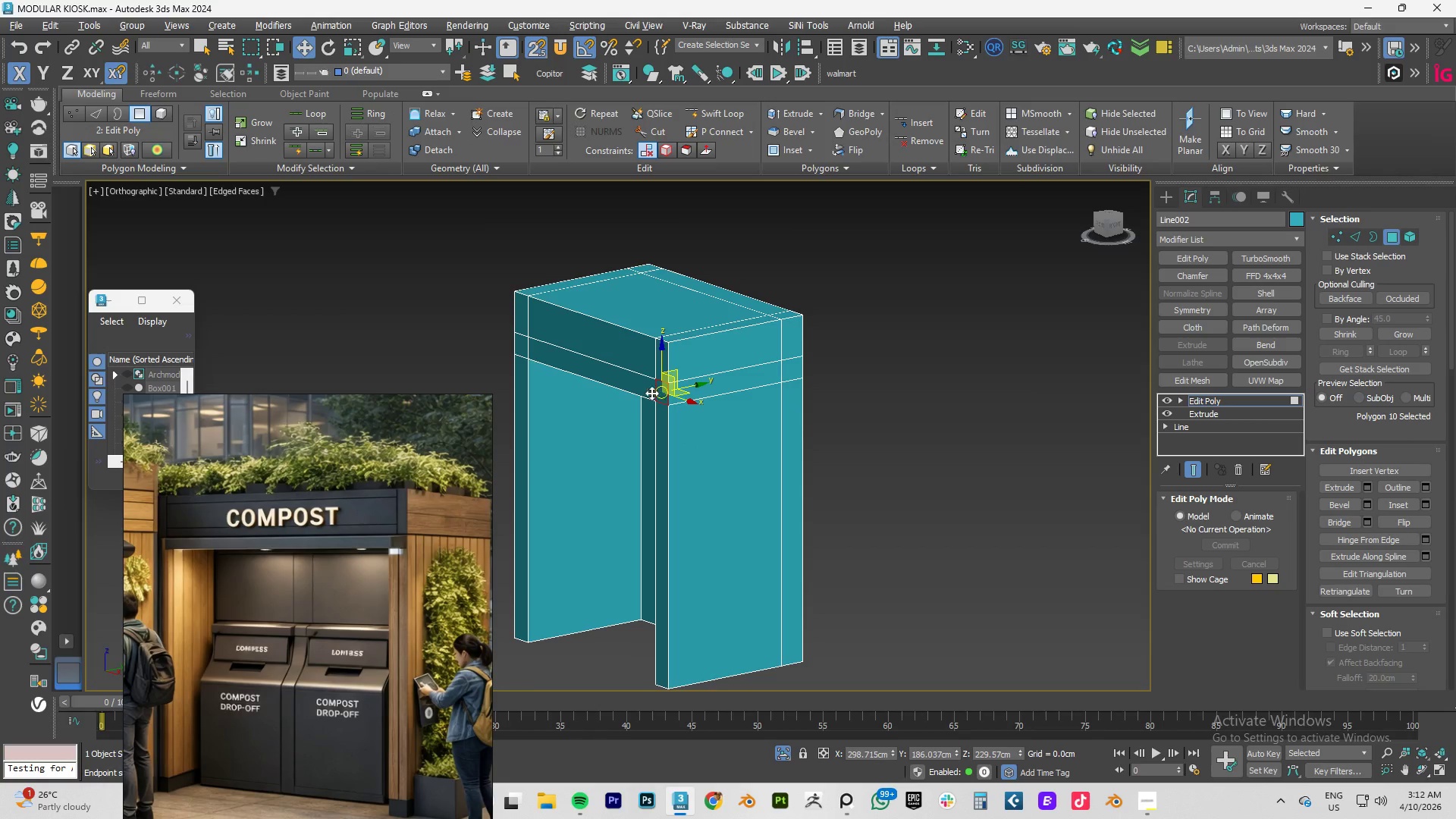 
hold_key(key=ControlLeft, duration=1.52)
left_click([613, 385])
 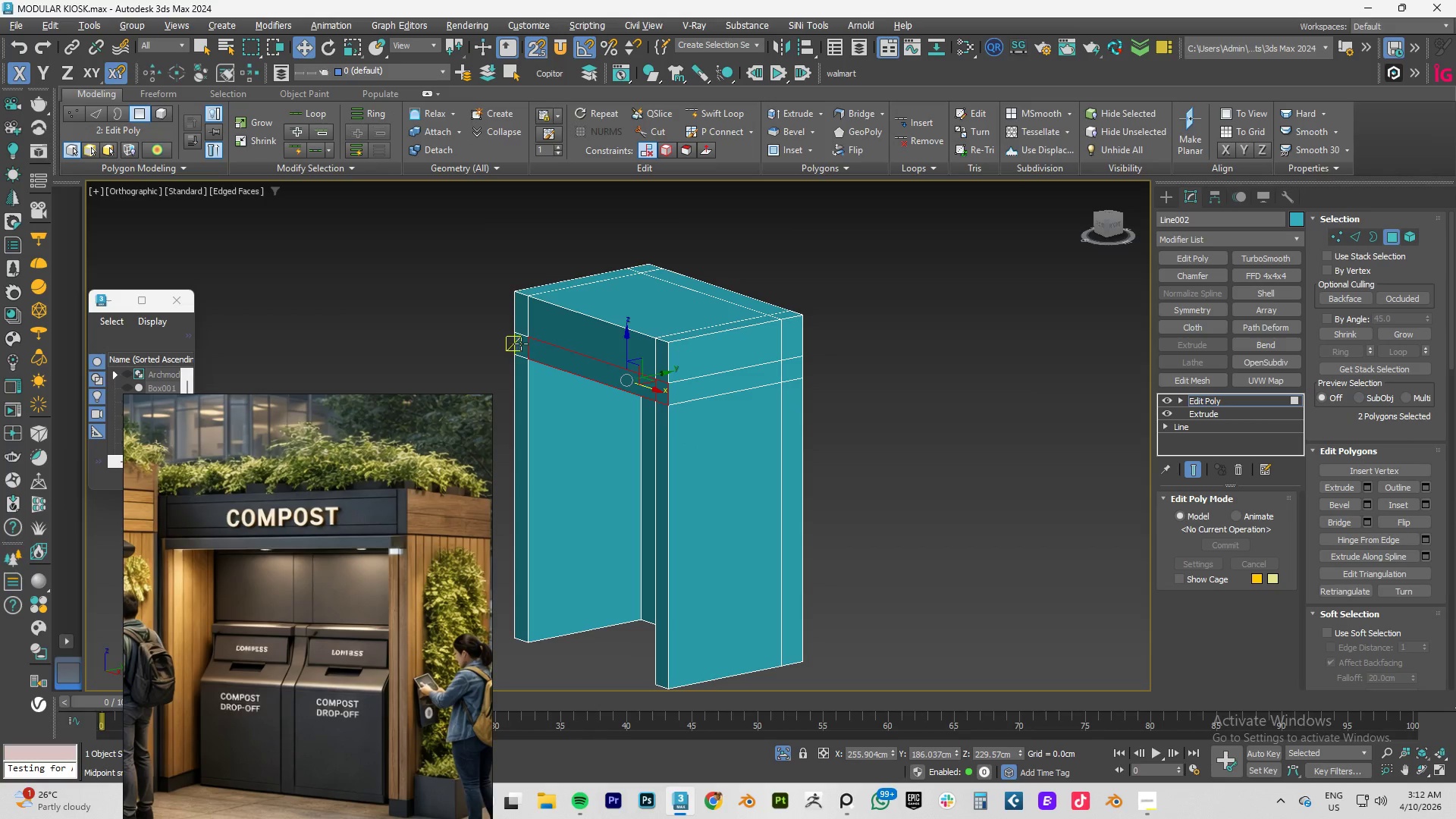 
hold_key(key=ControlLeft, duration=0.73)
left_click([516, 346])
 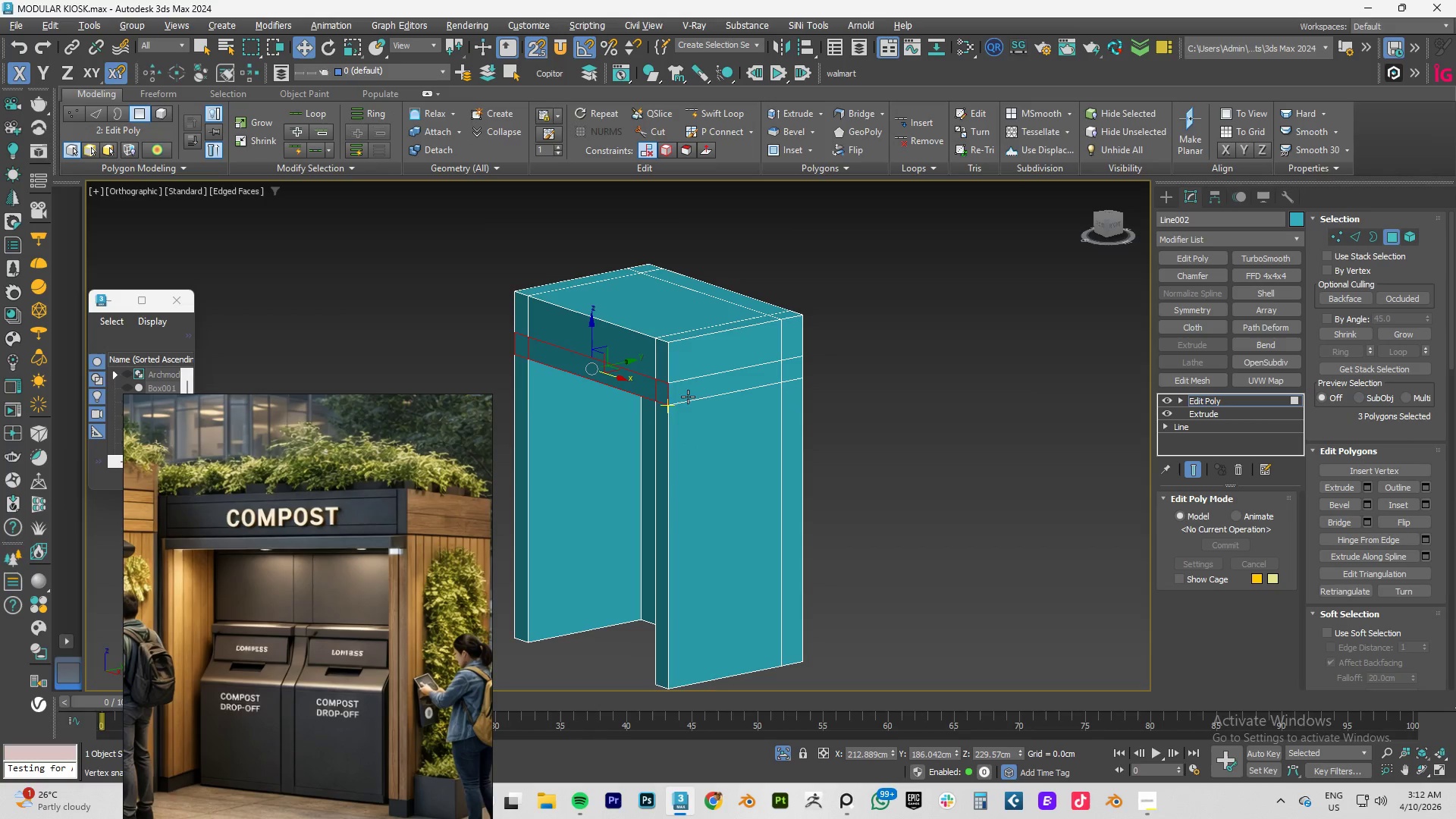 
hold_key(key=ShiftLeft, duration=0.31)
 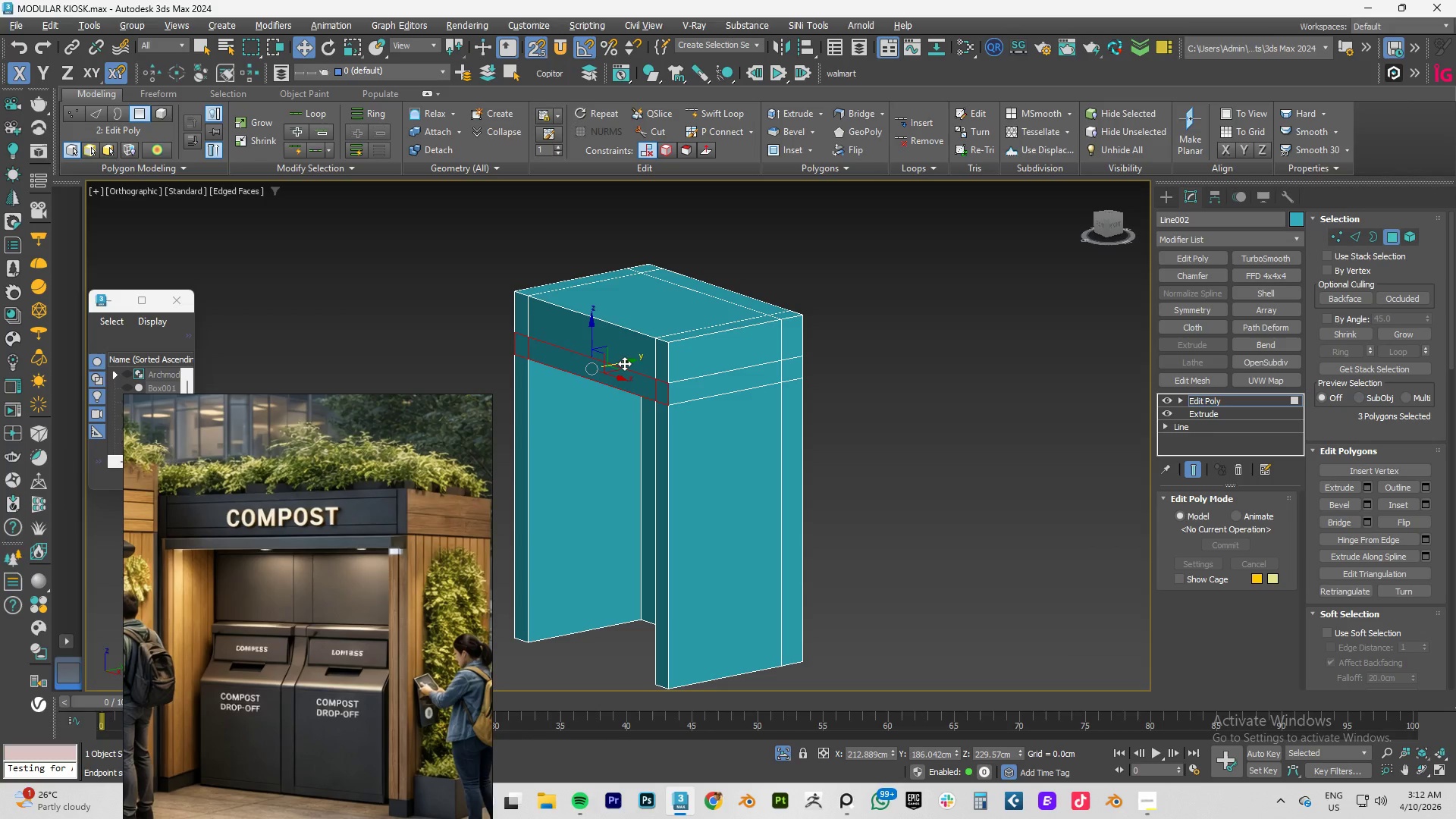 
key(S)
 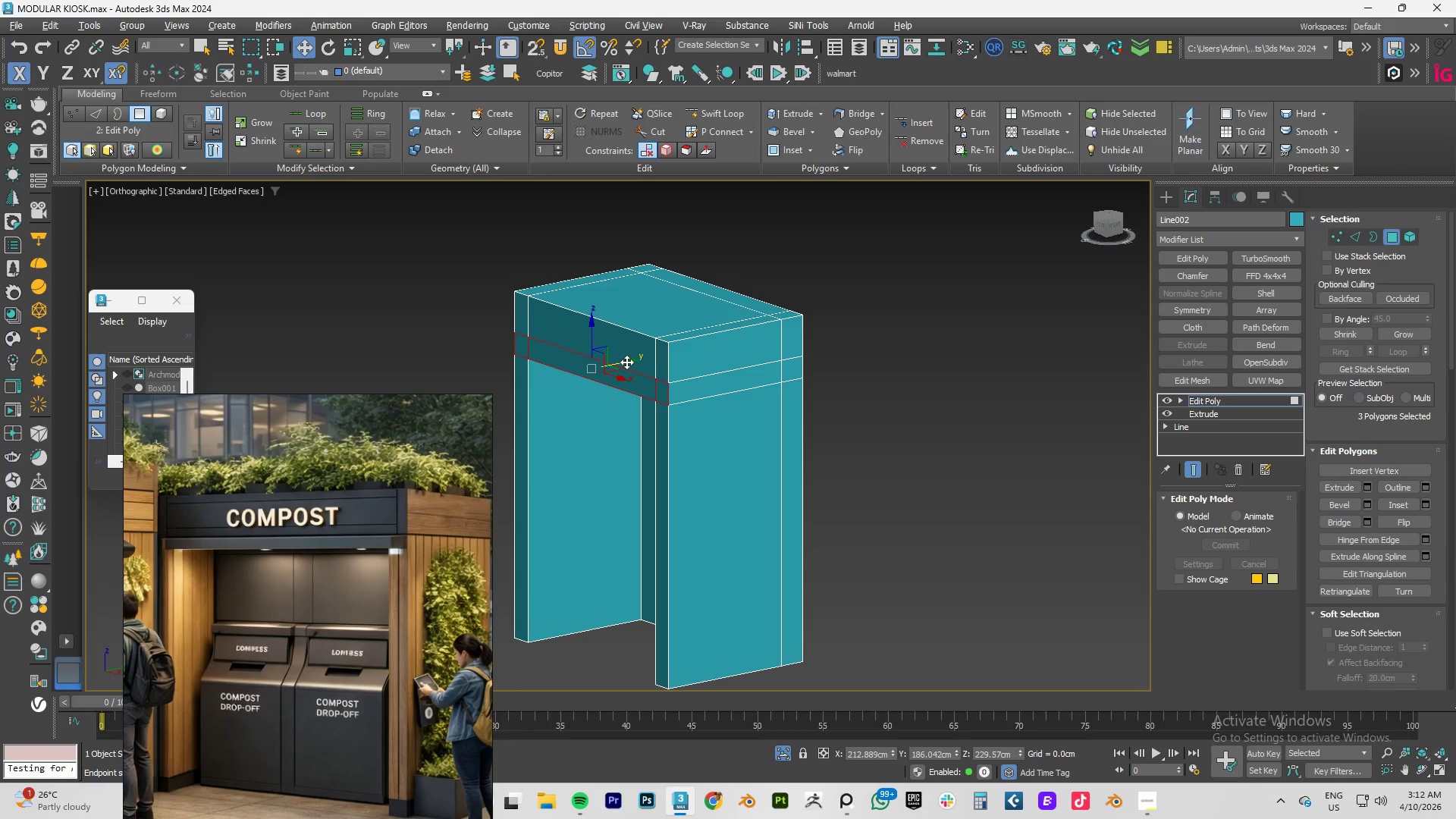 
hold_key(key=ShiftLeft, duration=1.5)
left_click_drag(start_coordinate=[626, 362], to_coordinate=[604, 369])
 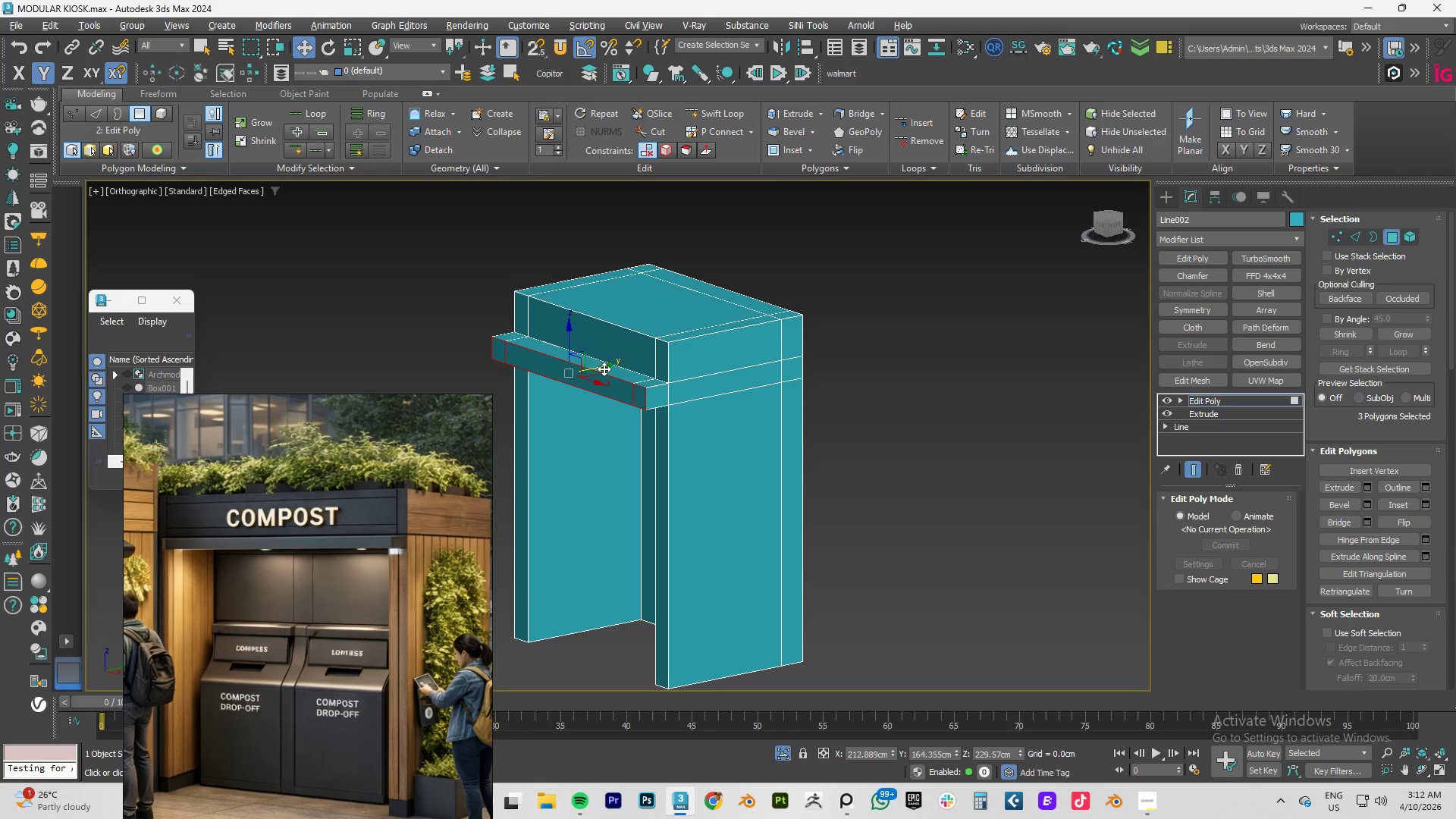 
hold_key(key=ShiftLeft, duration=1.52)
 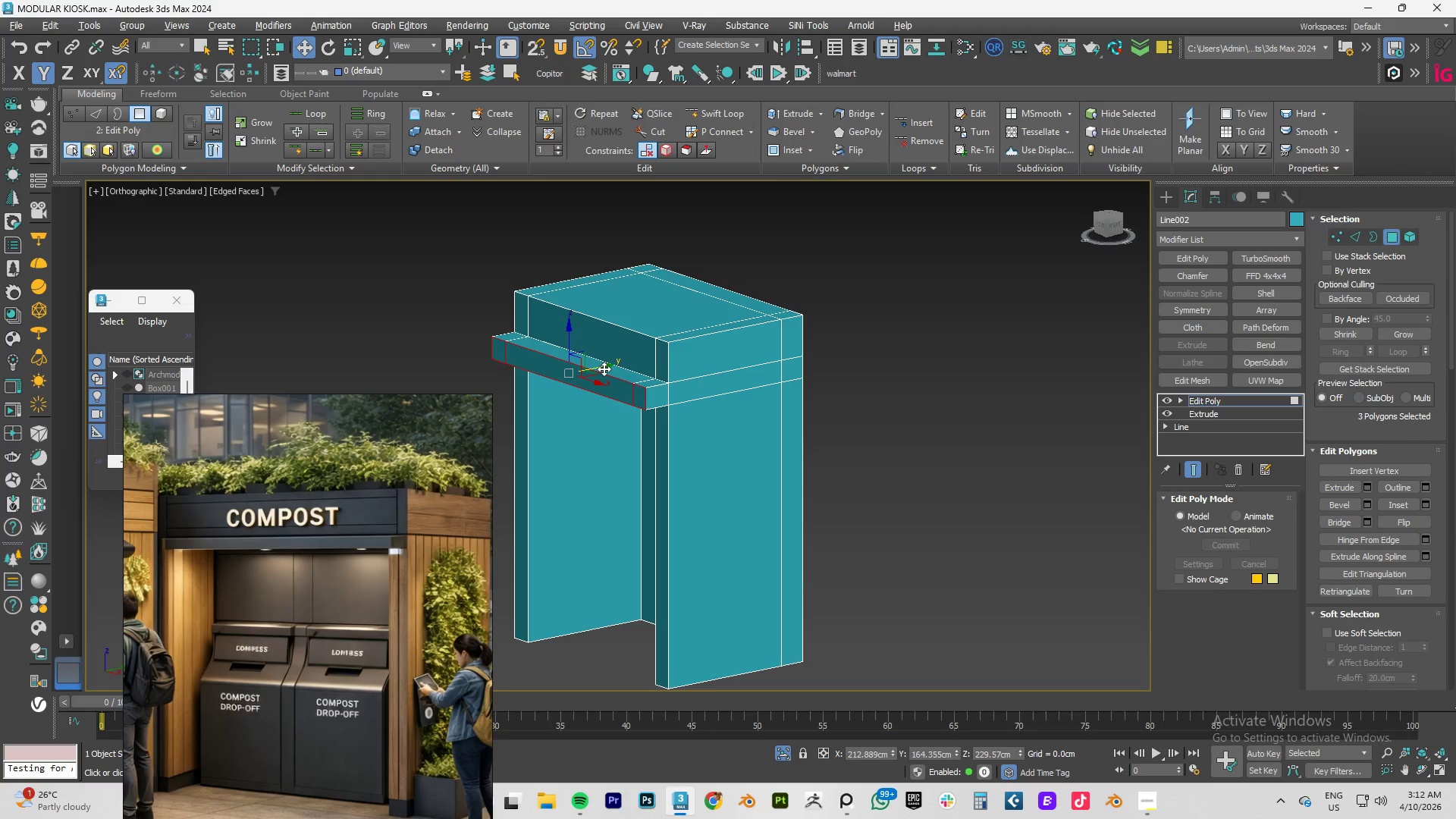 
hold_key(key=ShiftLeft, duration=0.38)
 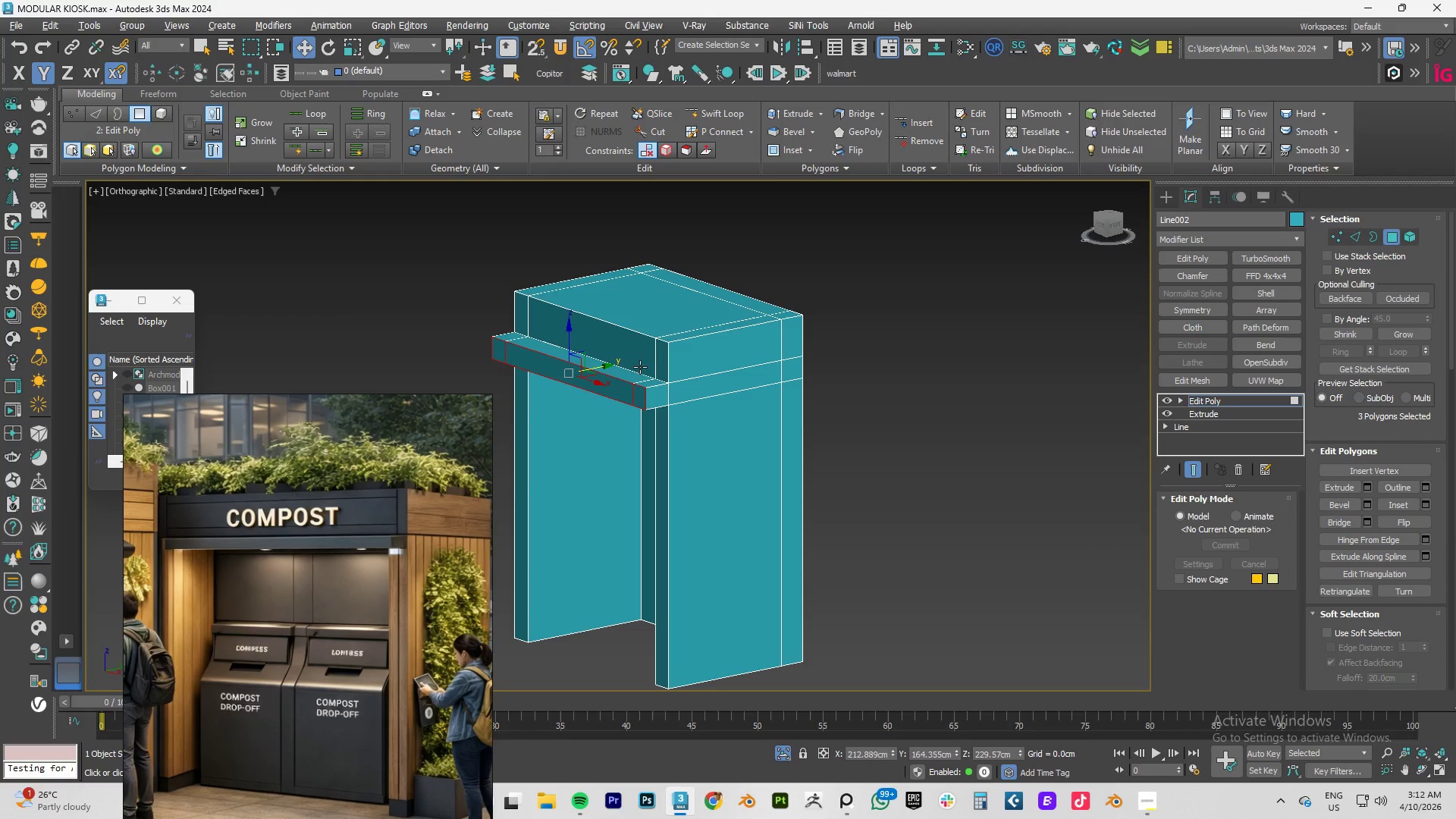 
hold_key(key=AltLeft, duration=0.94)
 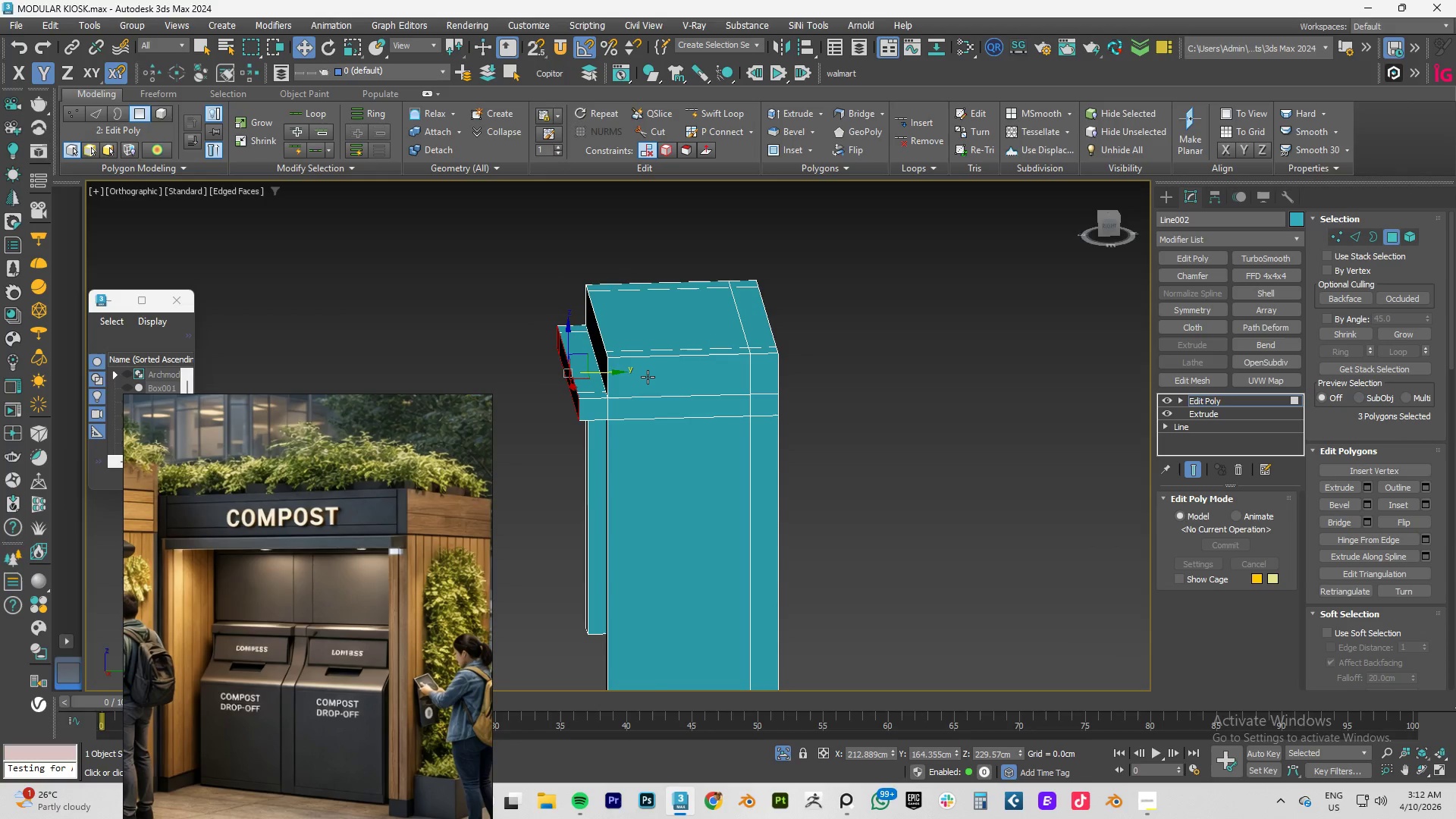 
hold_key(key=AltLeft, duration=0.59)
 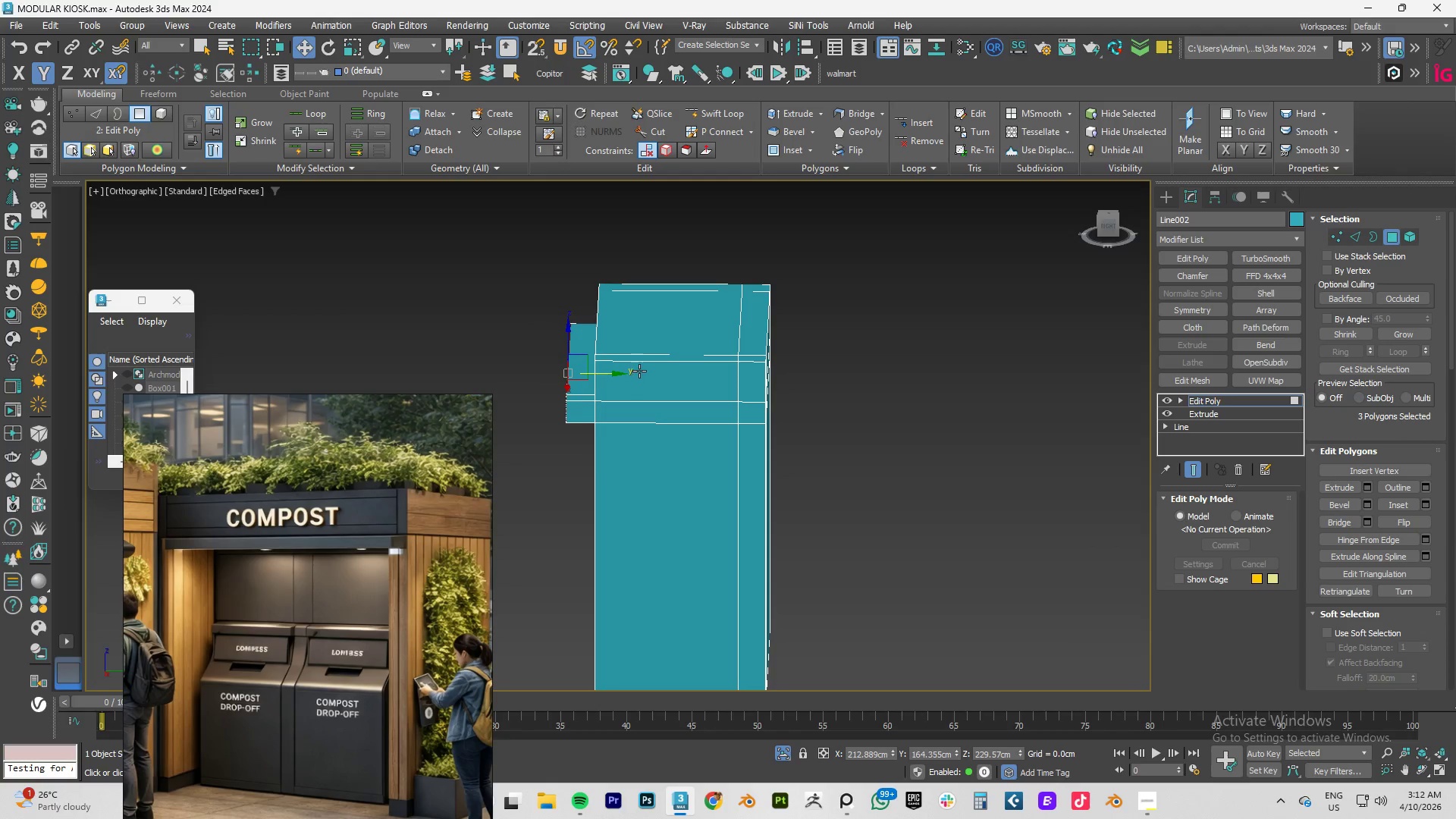 
hold_key(key=AltLeft, duration=0.77)
 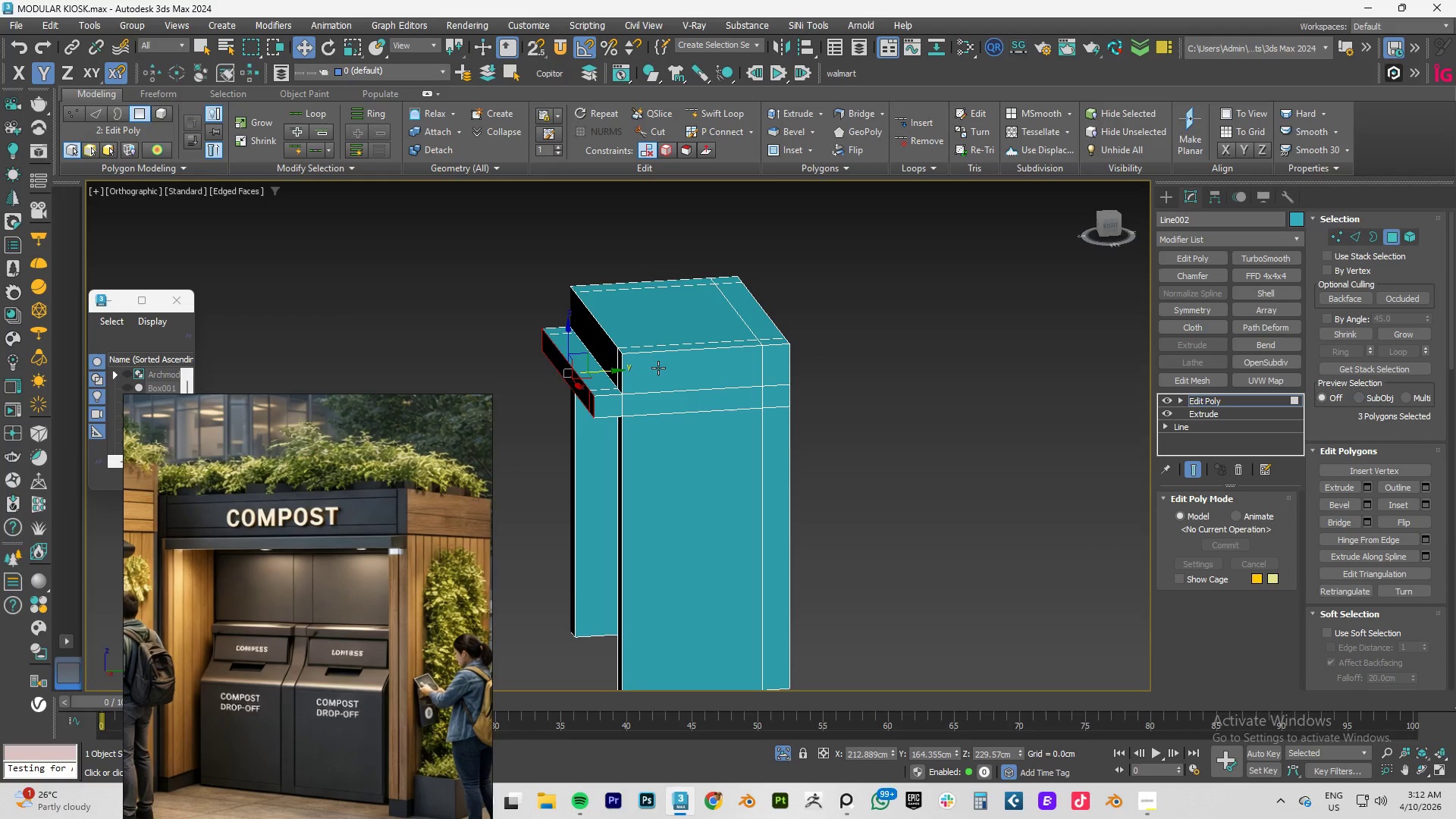 
type(xz)
 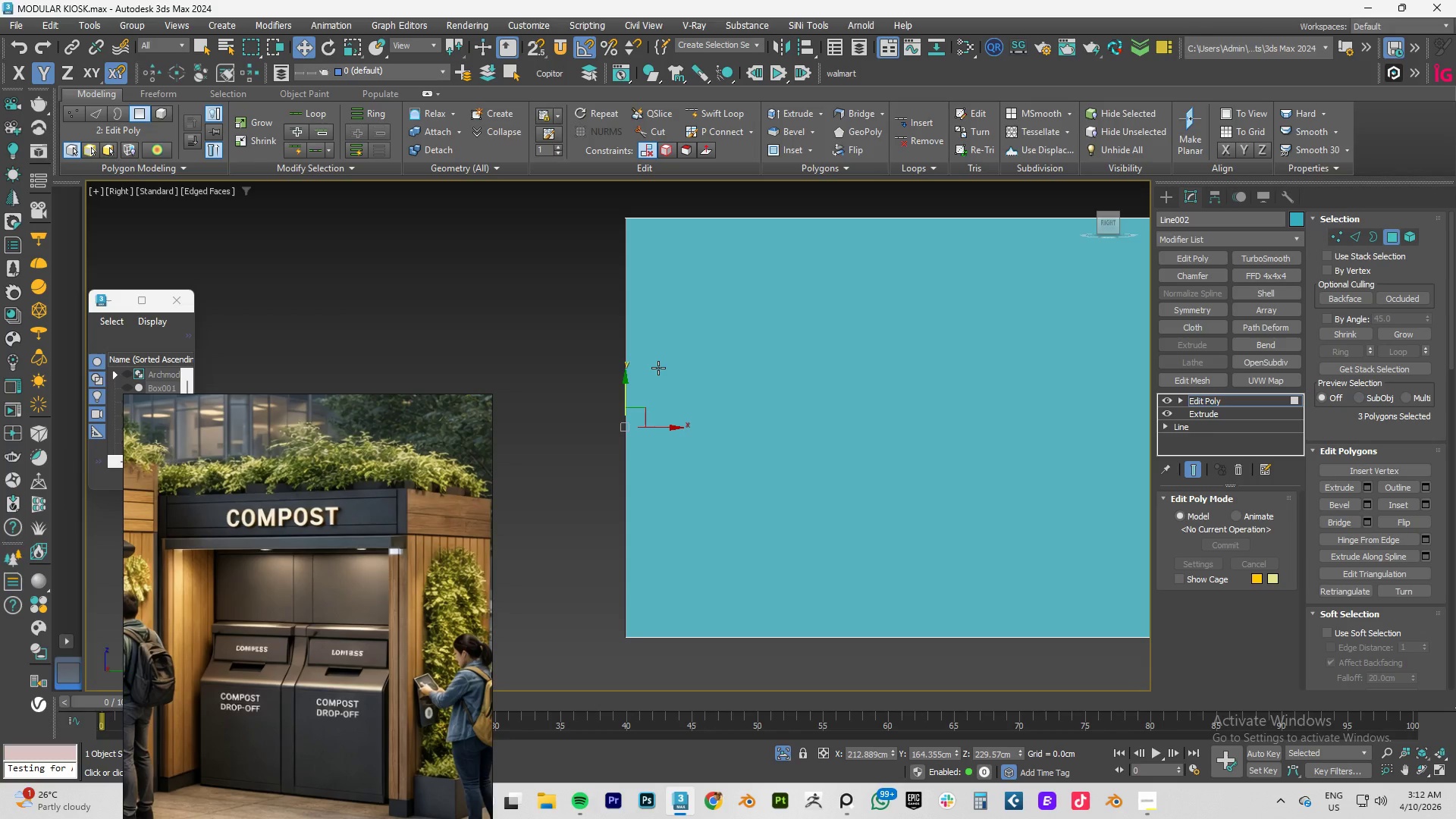 
scroll: coordinate [658, 368], scroll_direction: down, amount: 7.0
 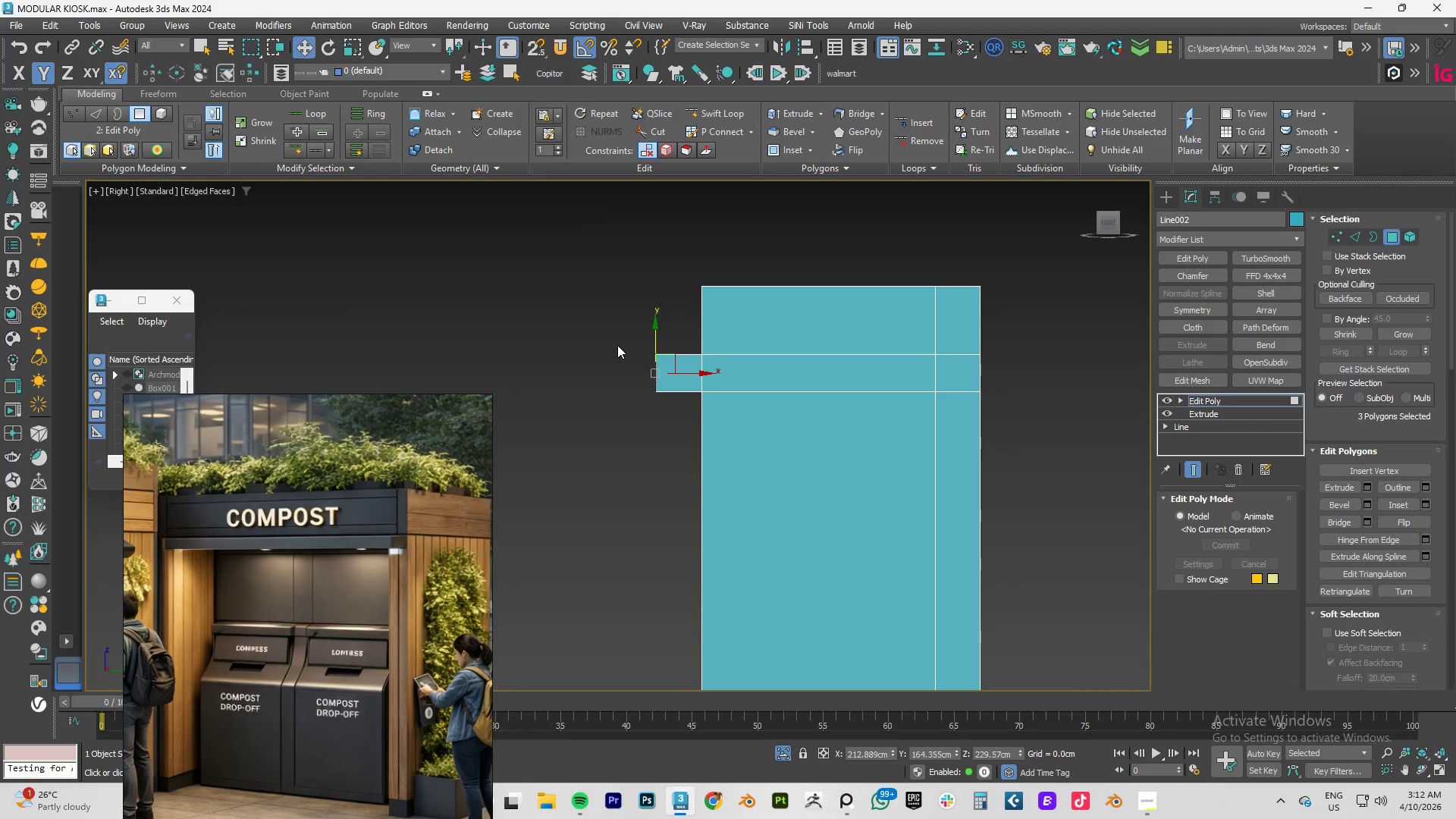 
type(44)
 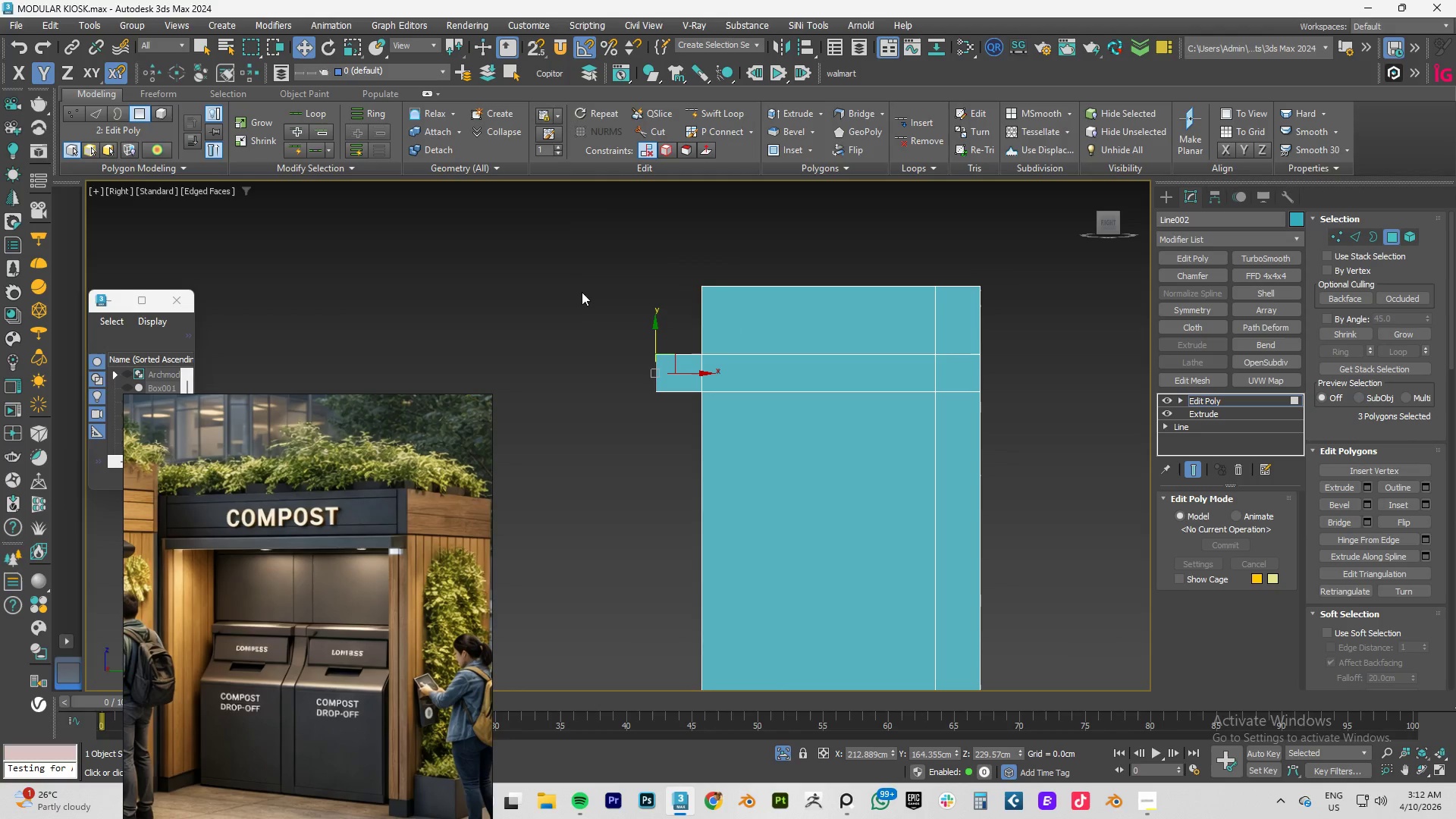 
left_click_drag(start_coordinate=[579, 287], to_coordinate=[686, 443])
 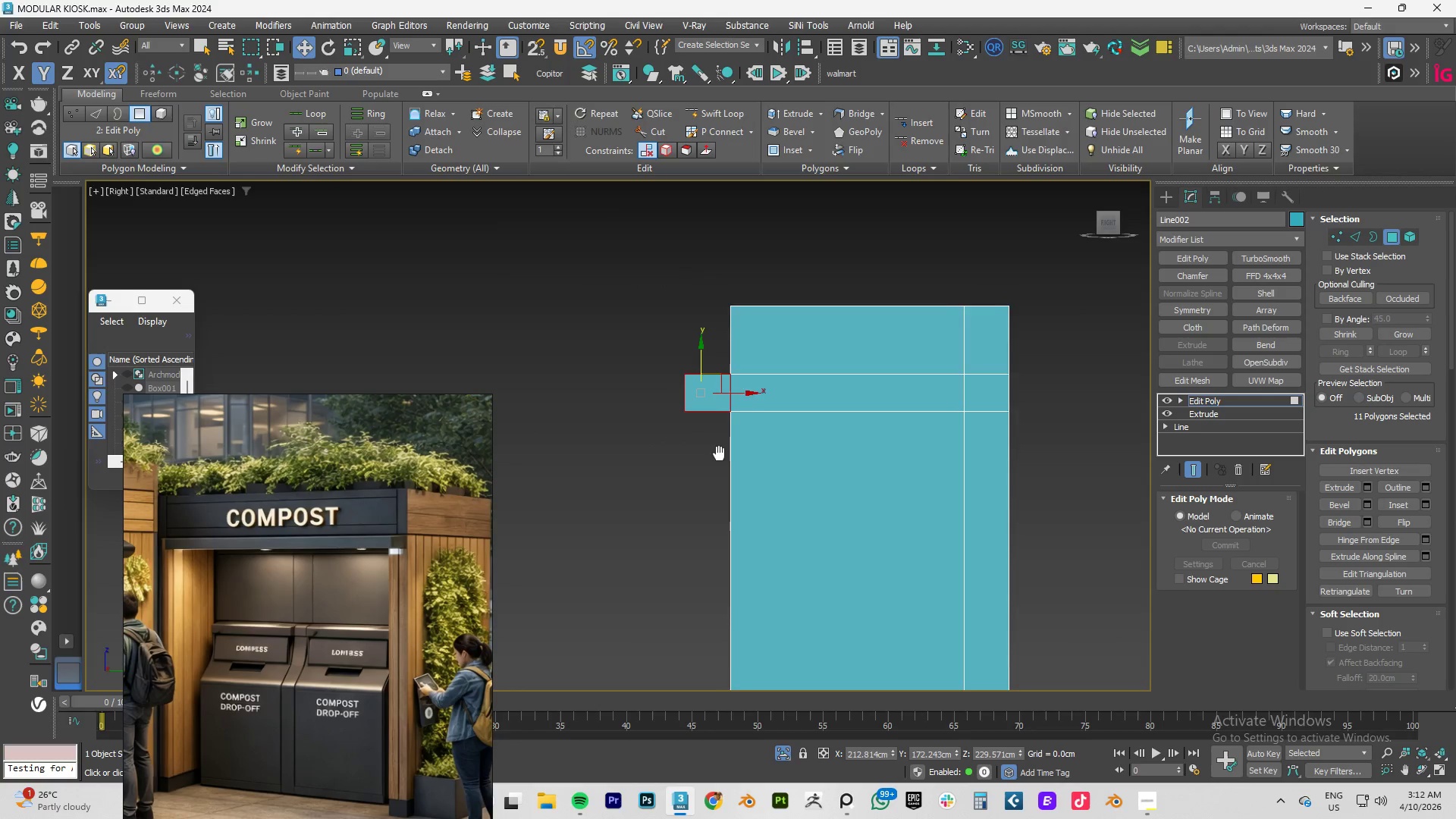 
hold_key(key=AltLeft, duration=1.12)
 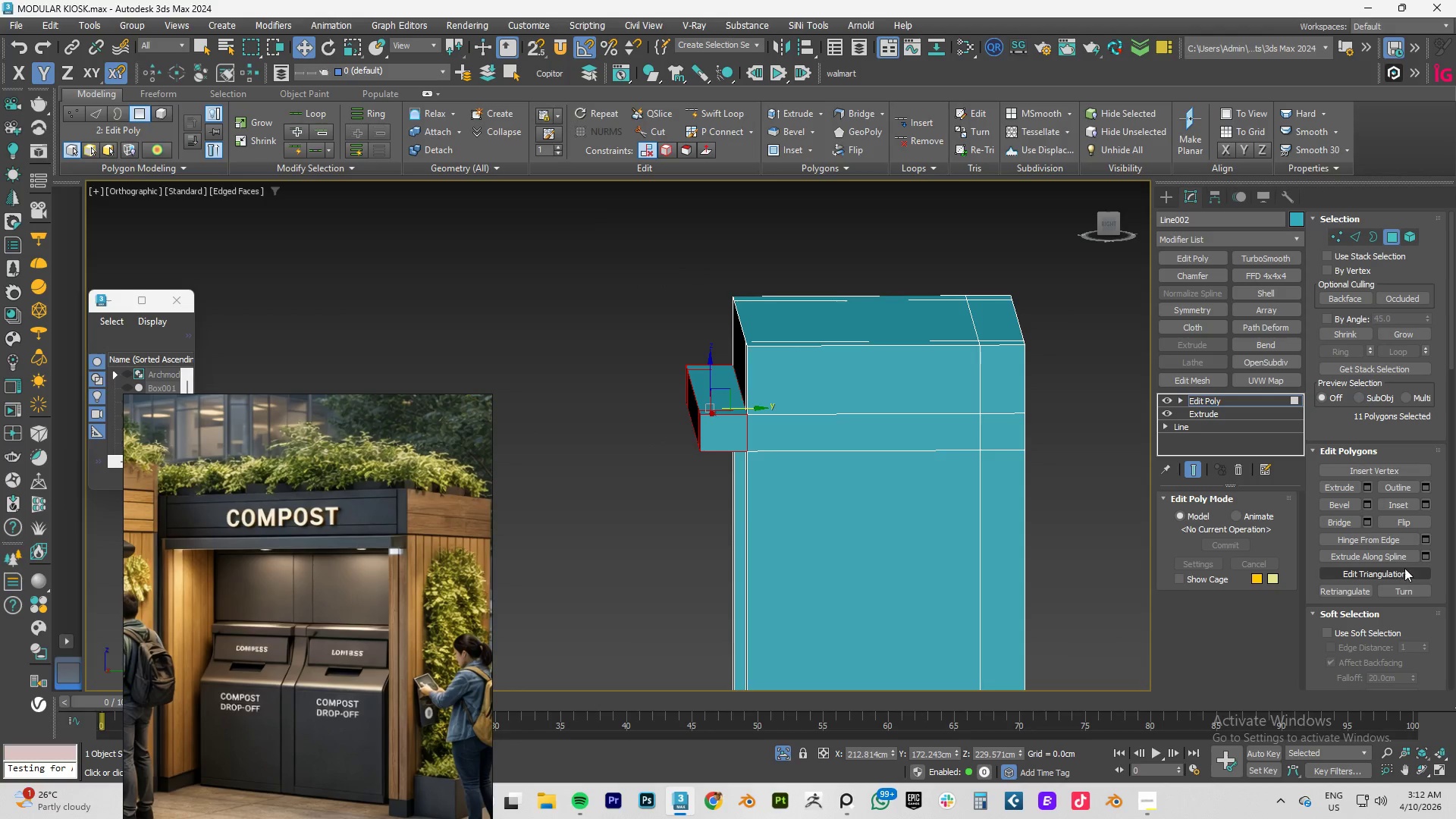 
scroll: coordinate [1403, 567], scroll_direction: down, amount: 20.0
 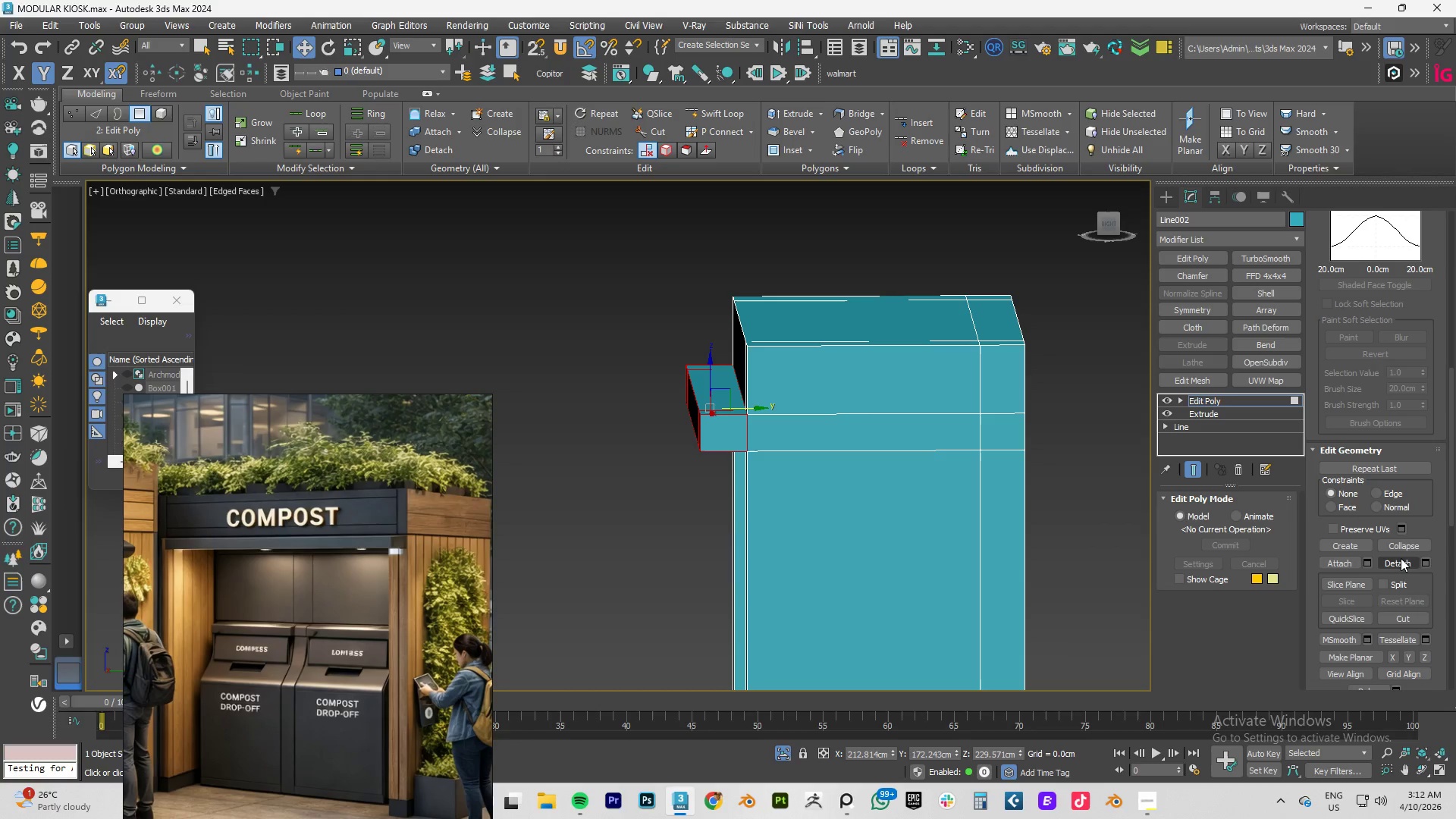 
left_click([1397, 558])
 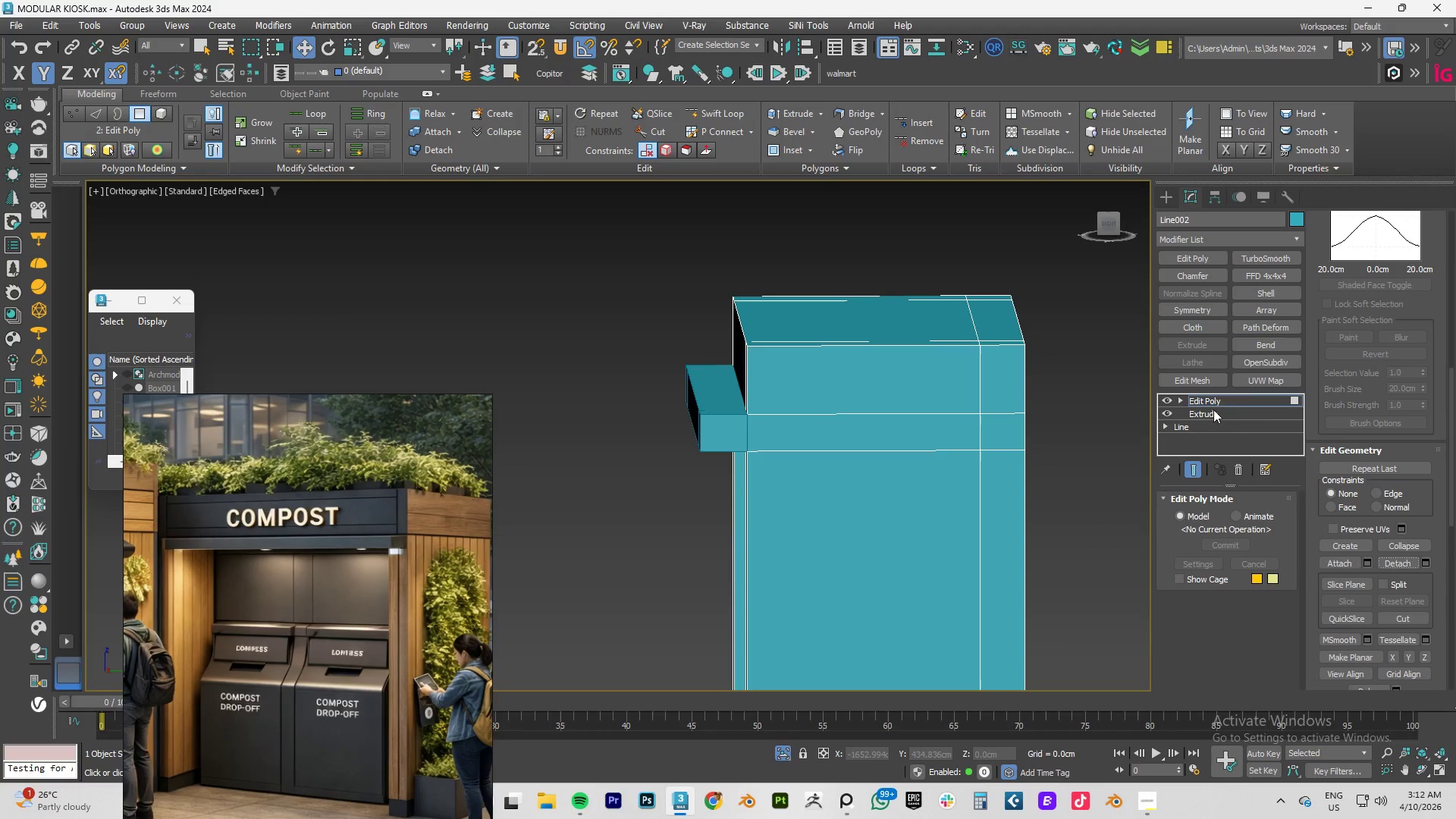 
left_click([1232, 400])
 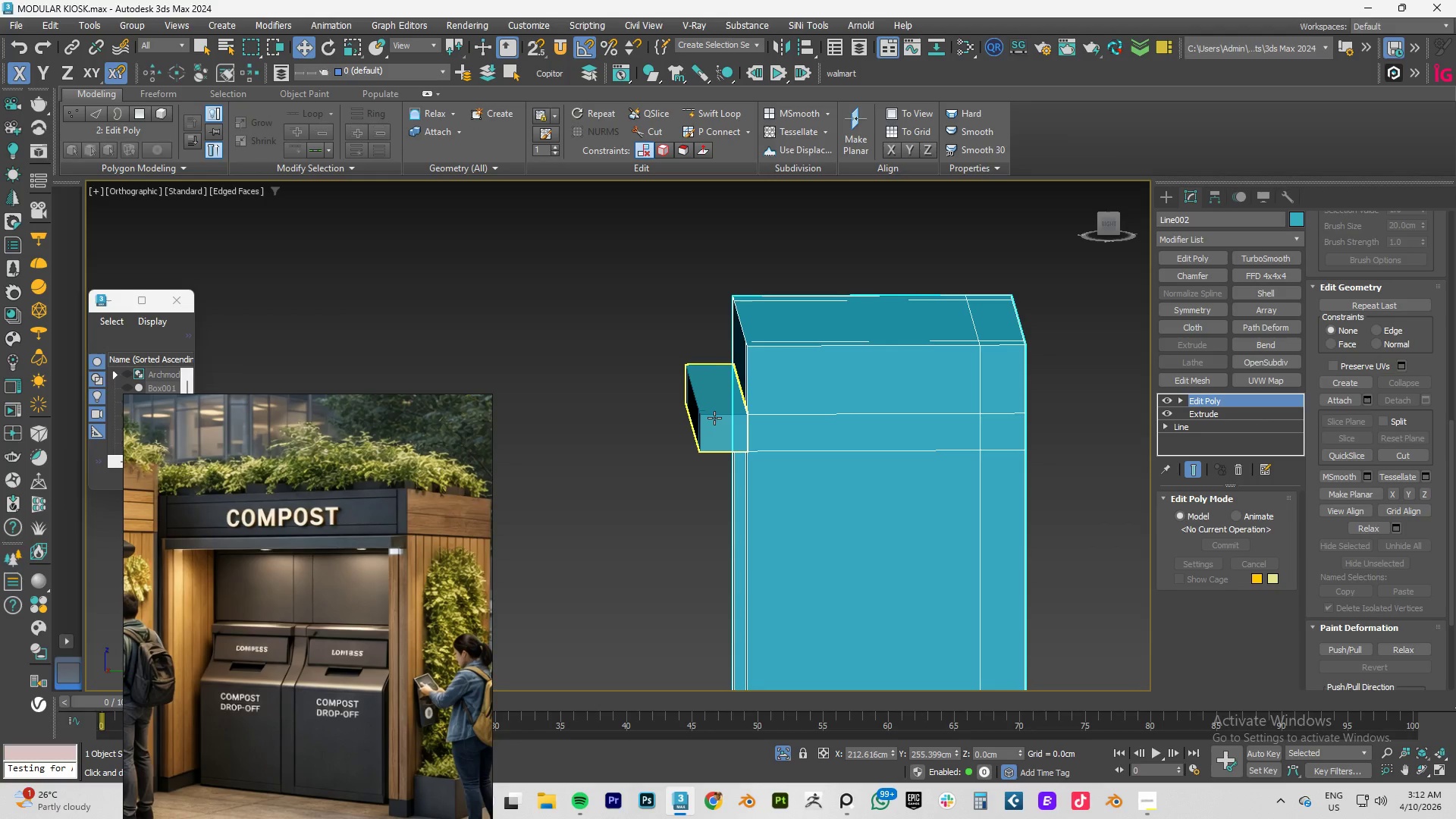 
left_click([708, 410])
 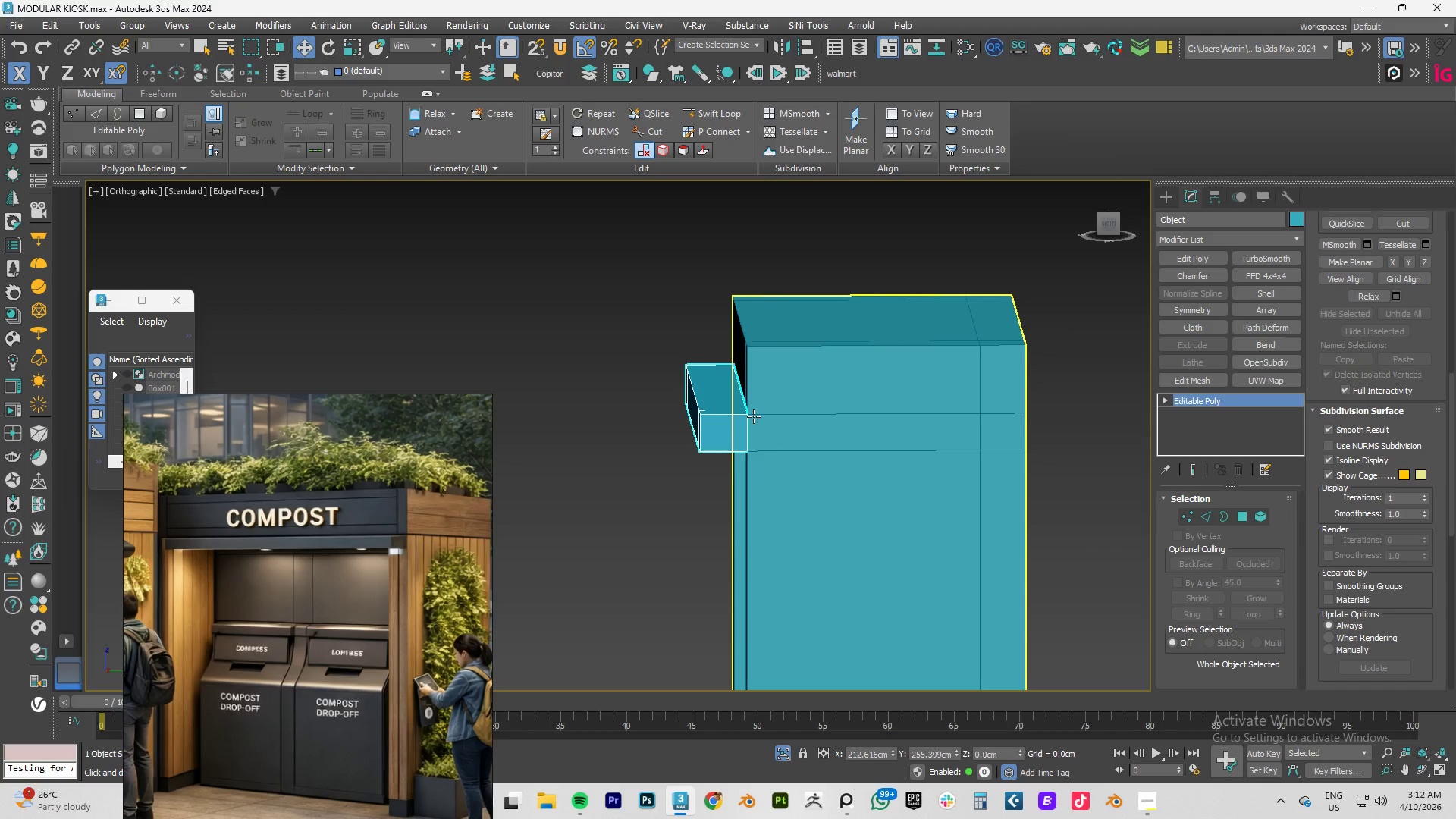 
hold_key(key=AltLeft, duration=1.0)
 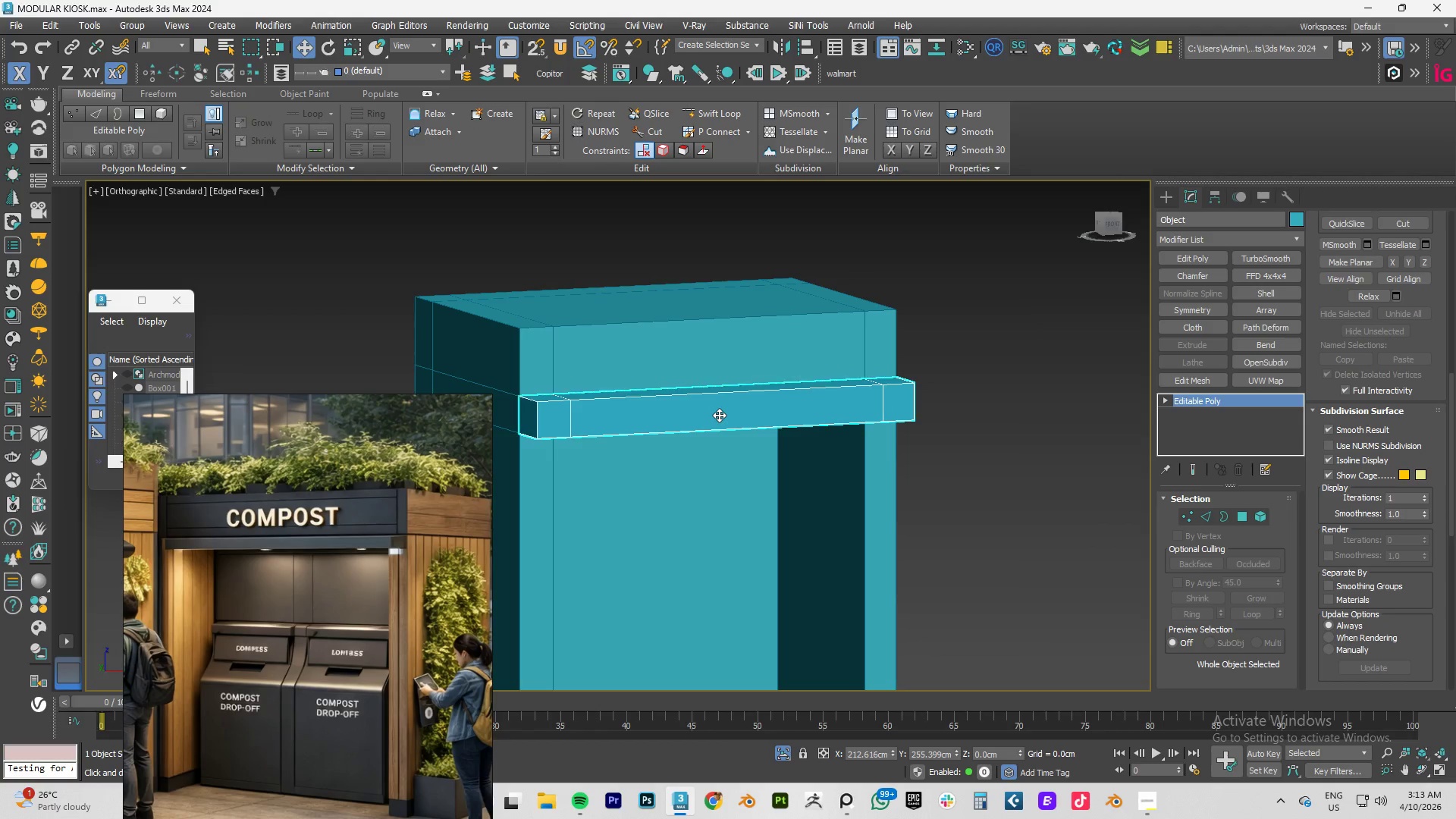 
key(W)
 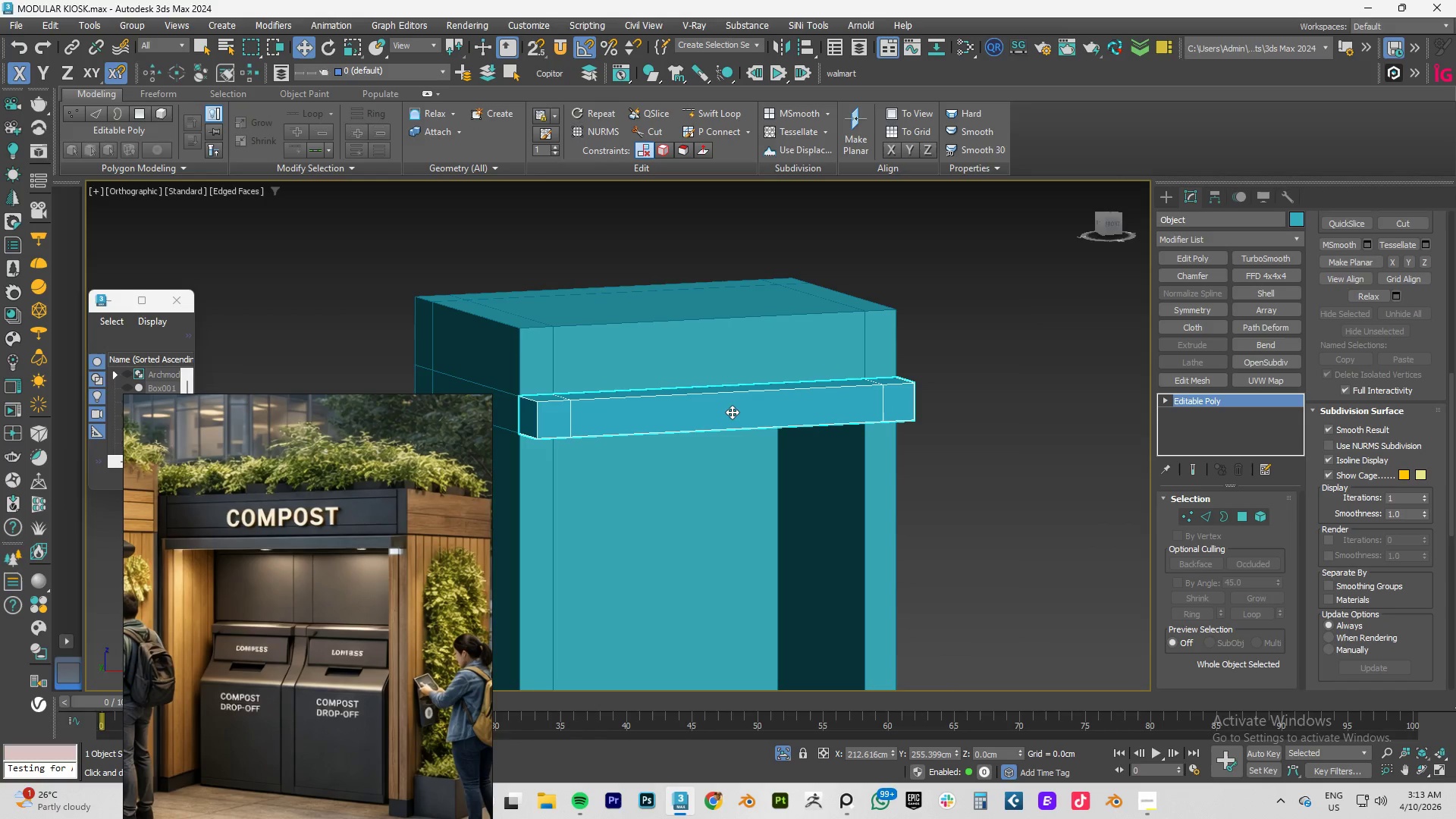 
hold_key(key=AltLeft, duration=0.8)
 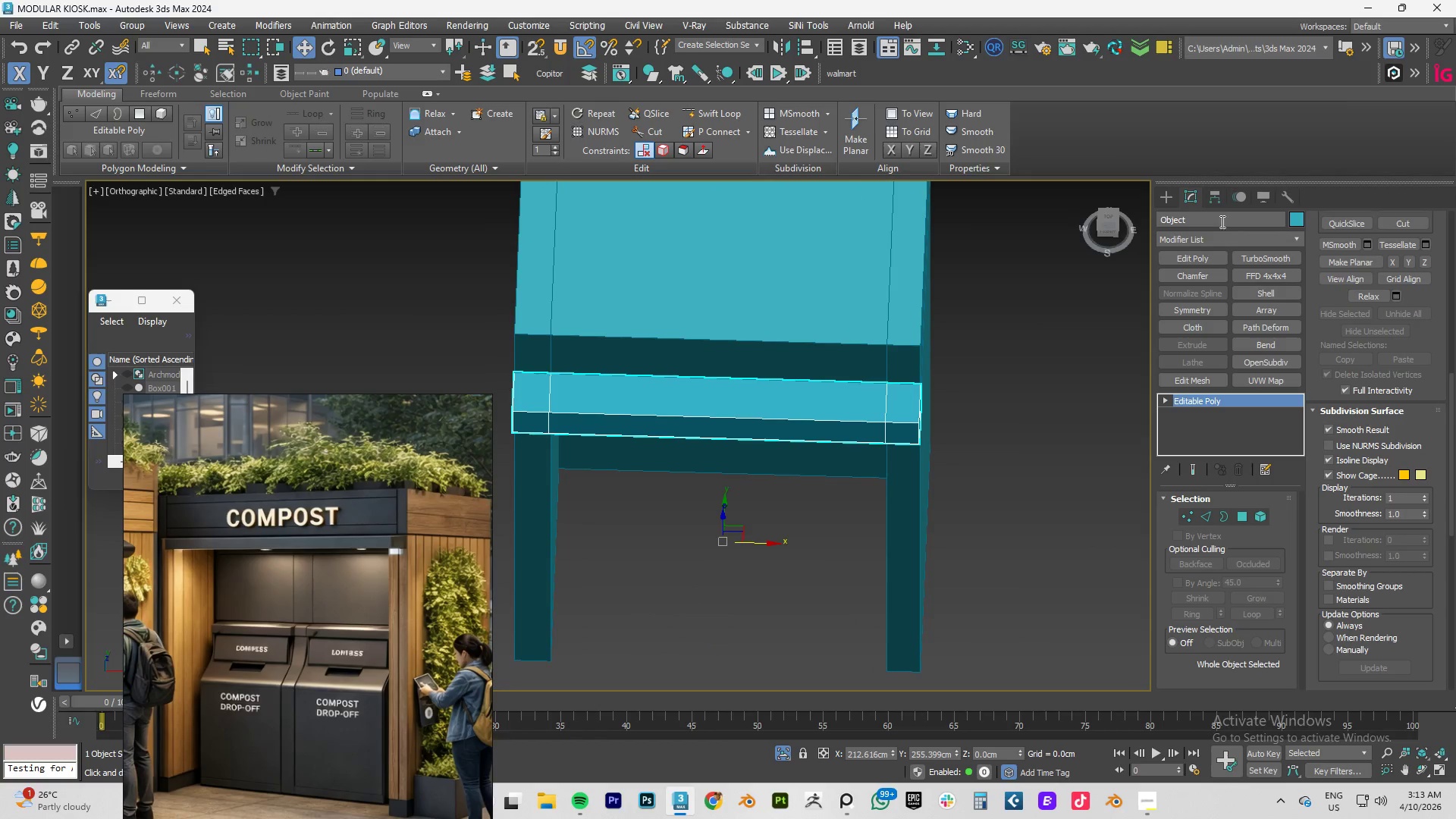 
left_click([1214, 199])
 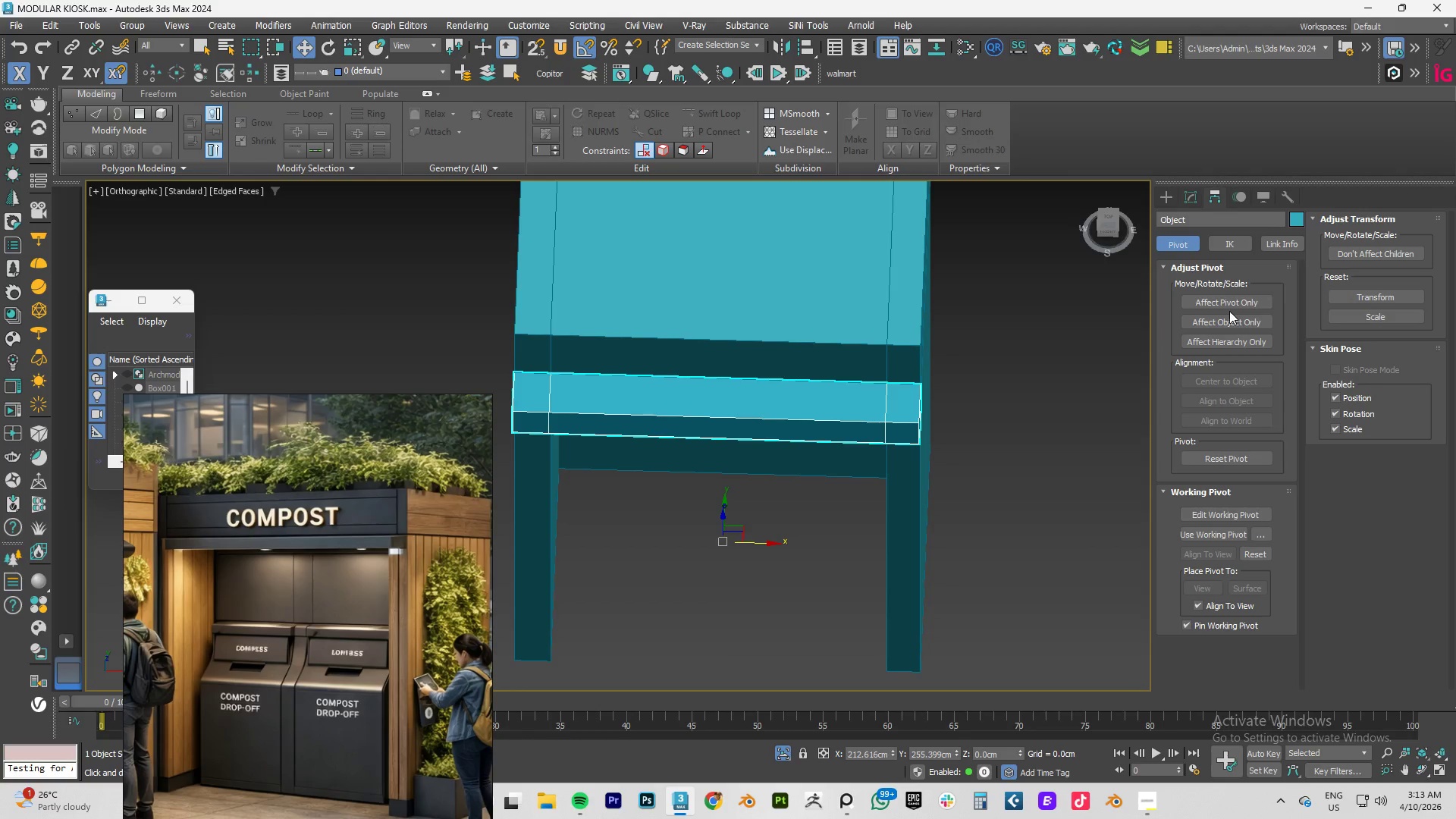 
left_click([1226, 301])
 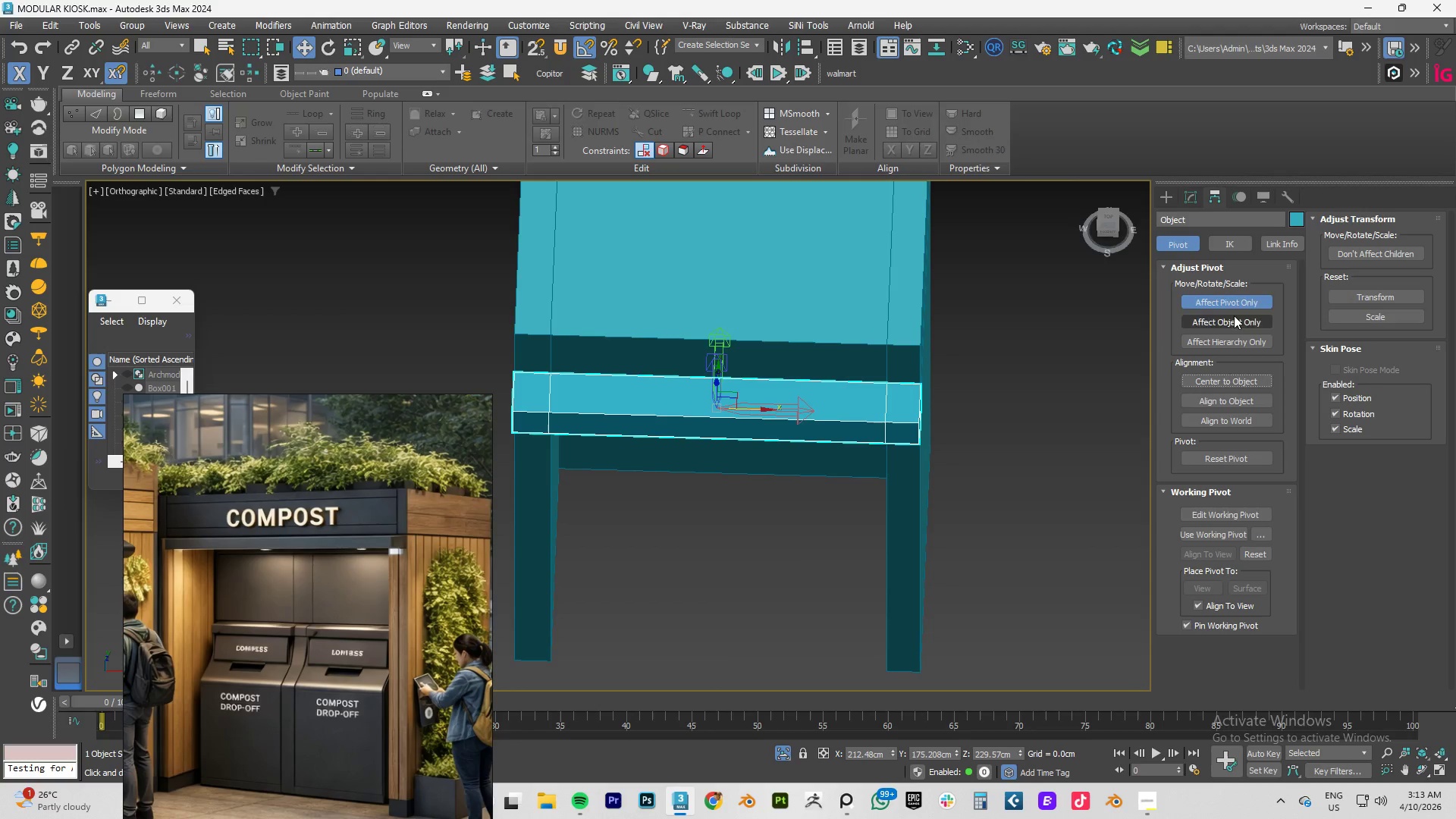 
left_click([1229, 302])
 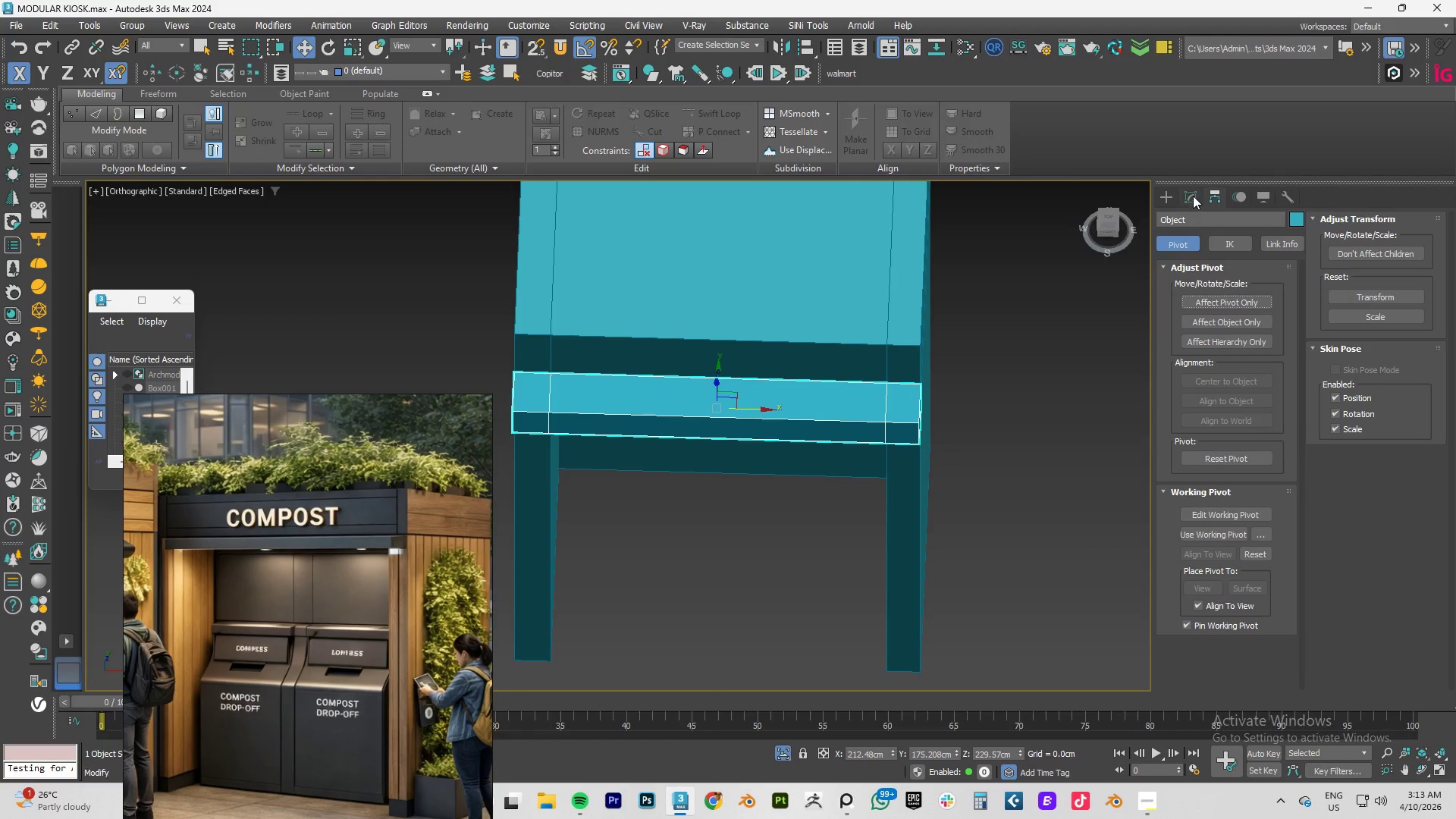 
left_click([1192, 193])
 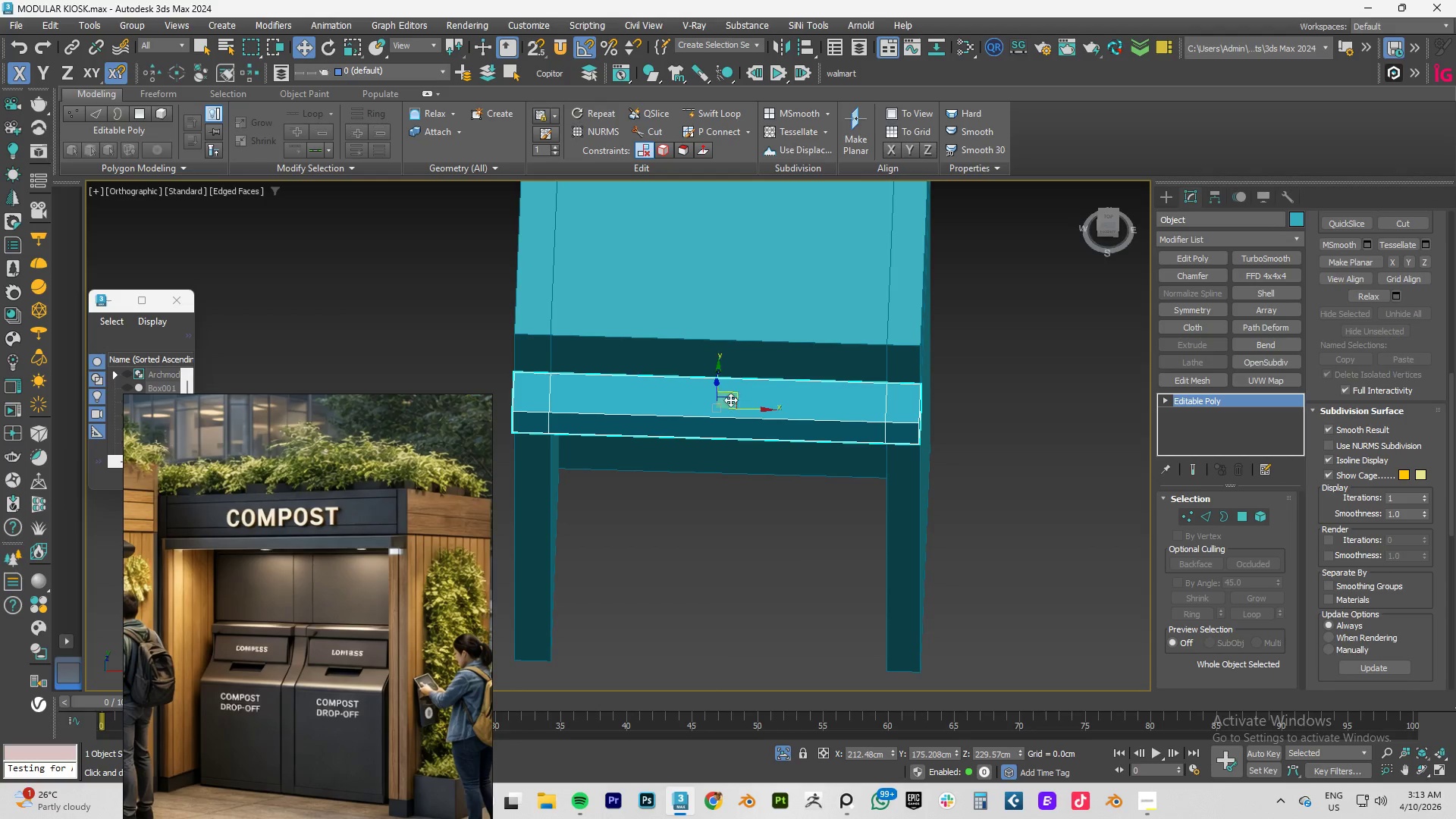 
hold_key(key=AltLeft, duration=0.72)
 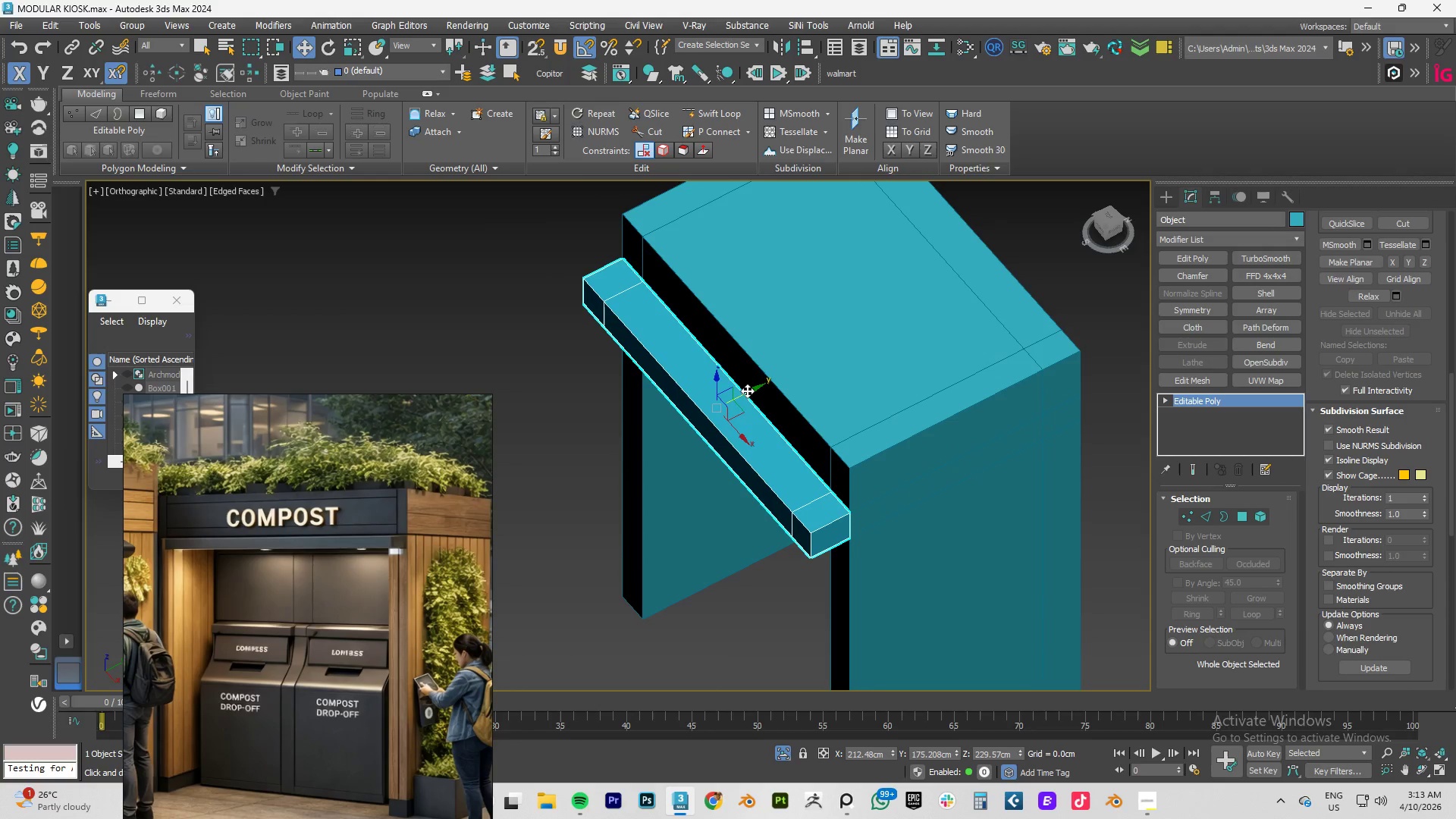 
left_click_drag(start_coordinate=[747, 391], to_coordinate=[665, 422])
 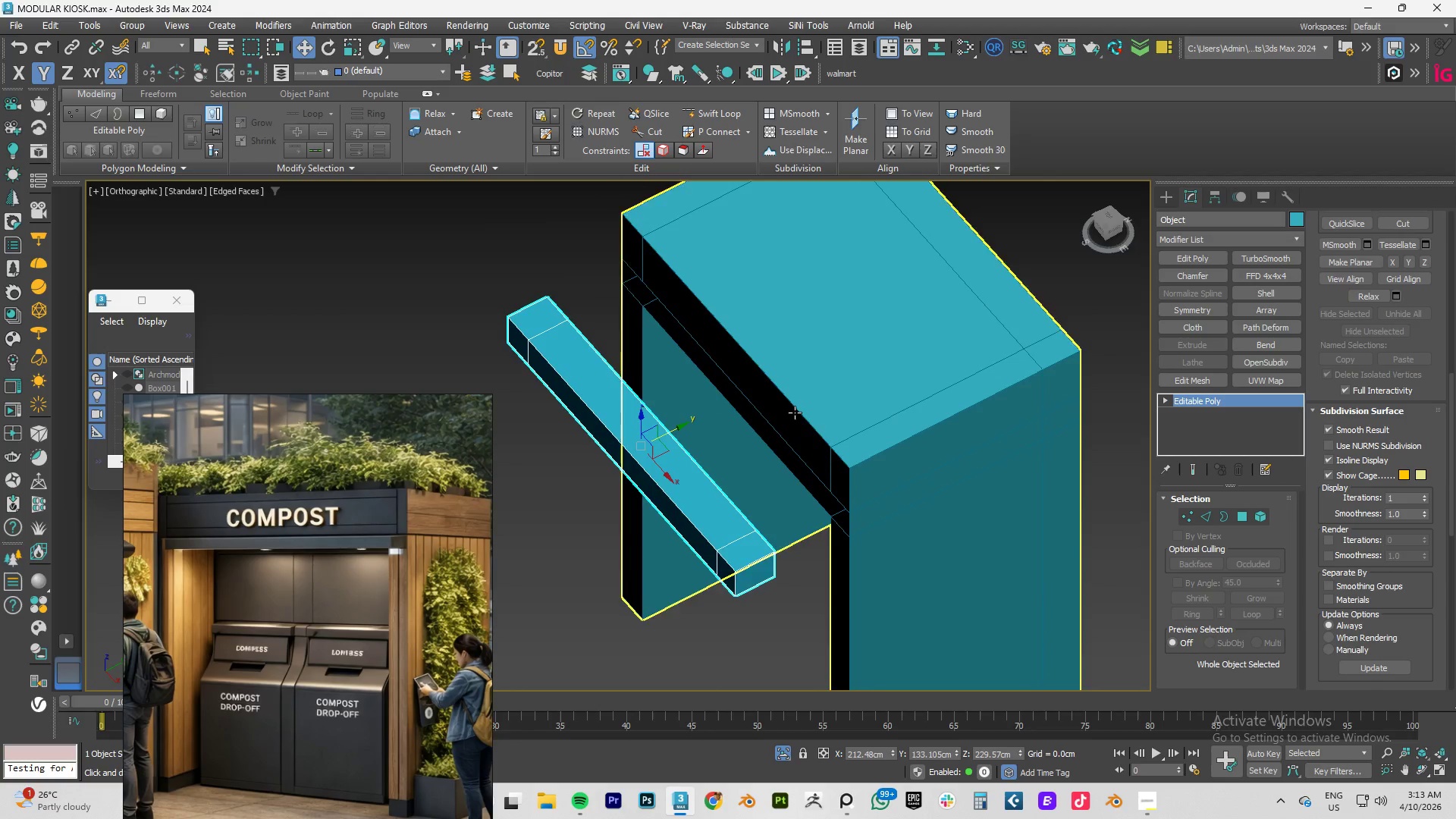 
hold_key(key=AltLeft, duration=0.8)
 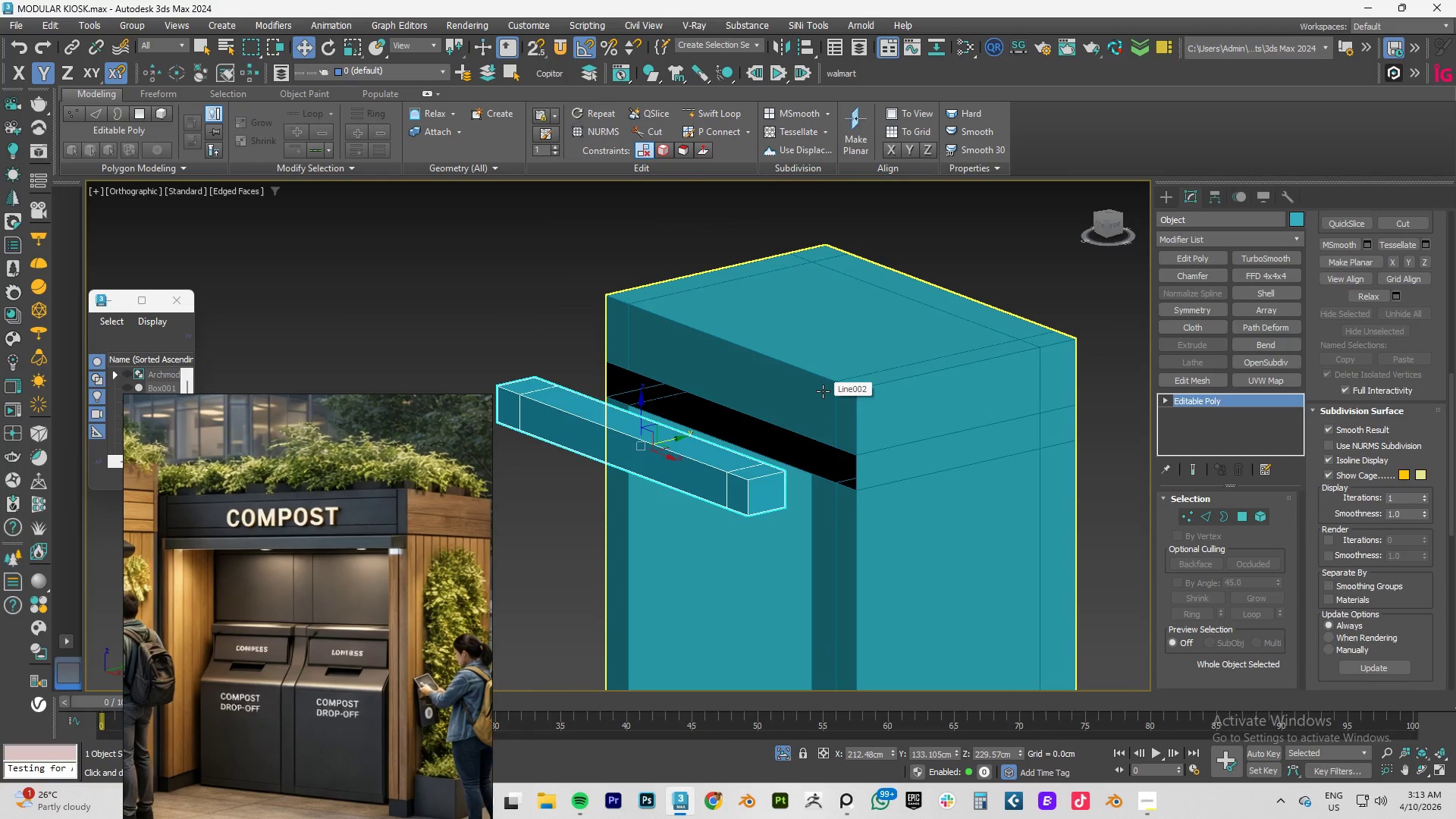 
key(3)
 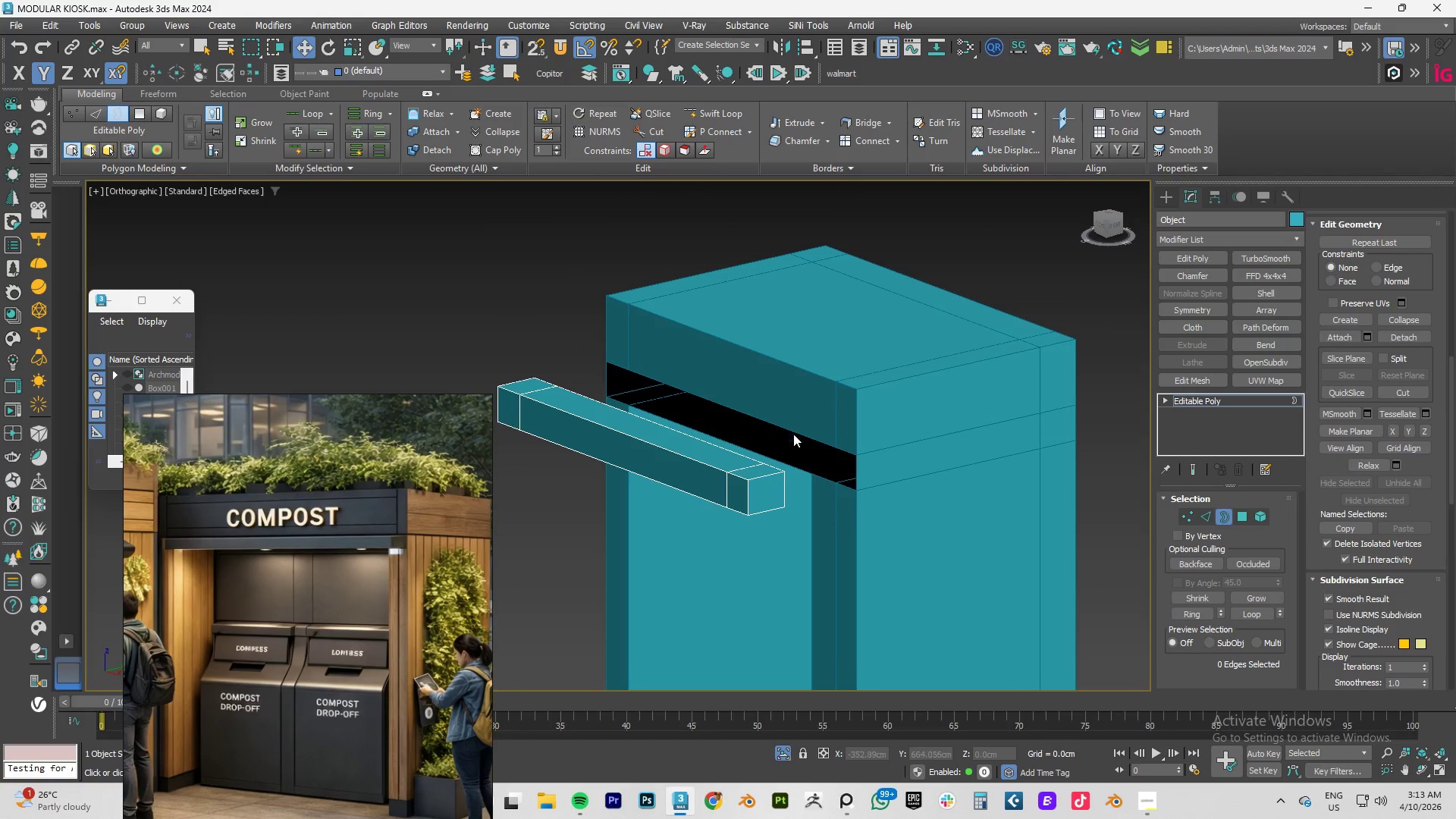 
left_click([790, 426])
 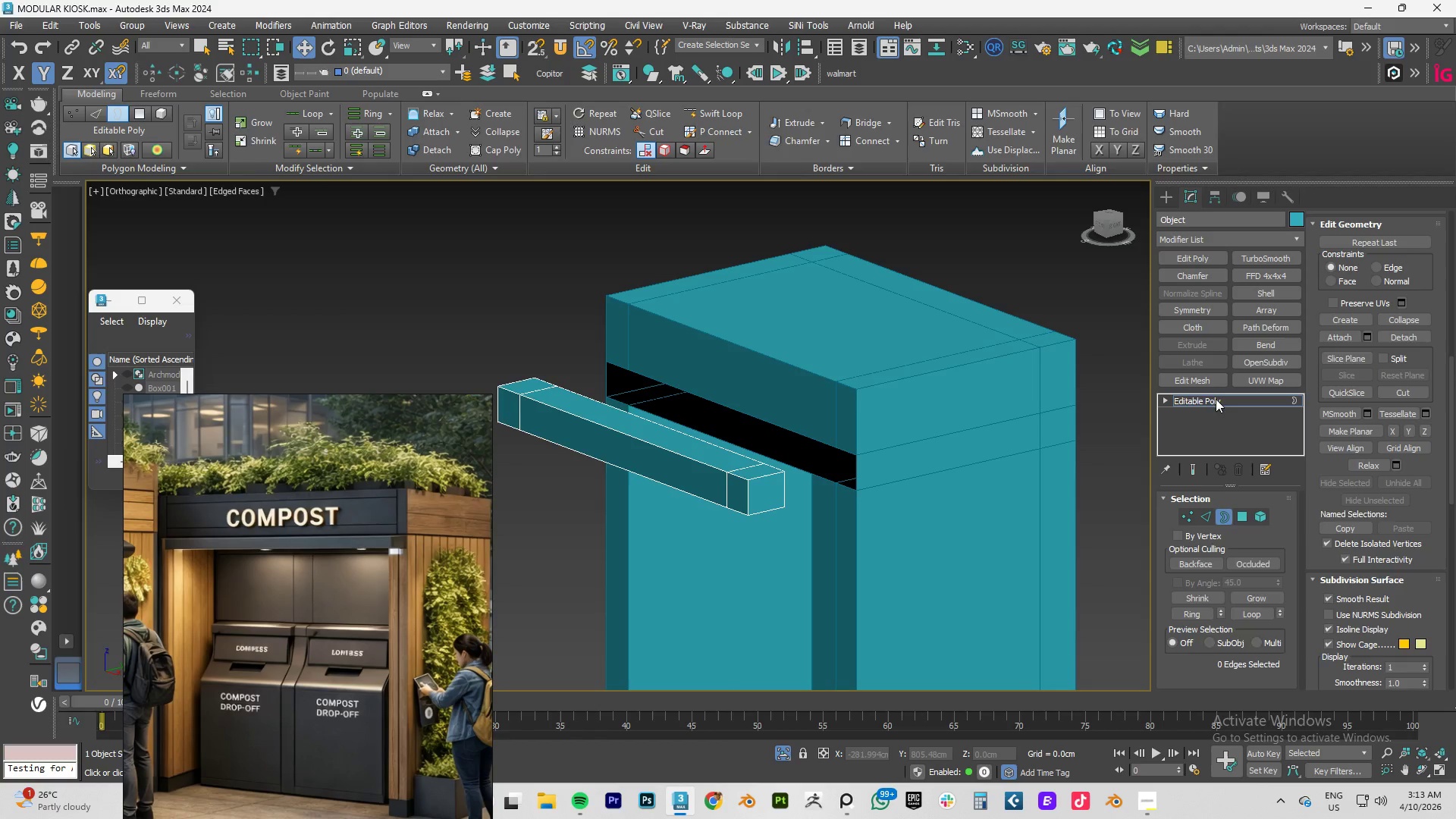 
double_click([912, 399])
 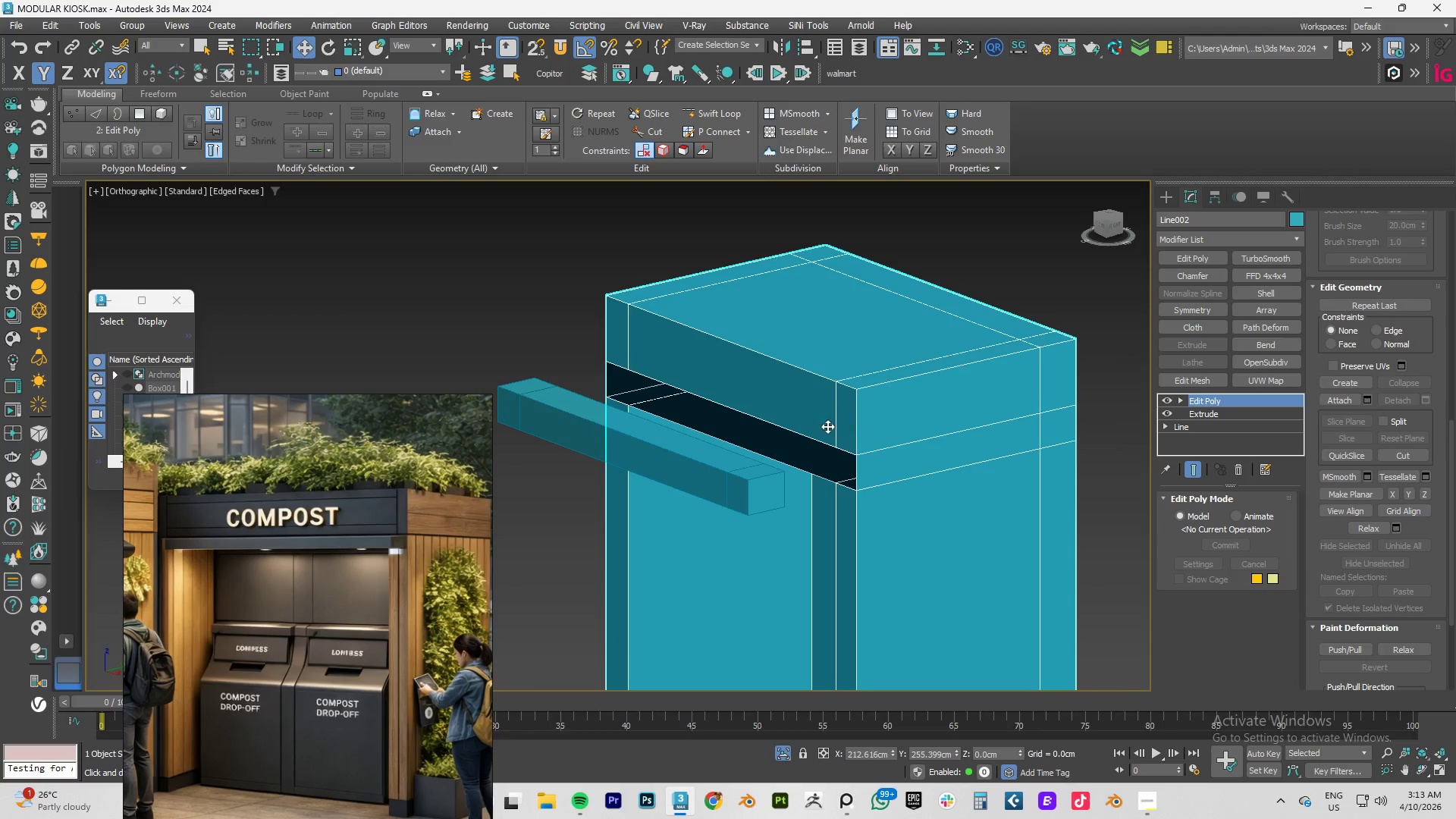 
key(3)
 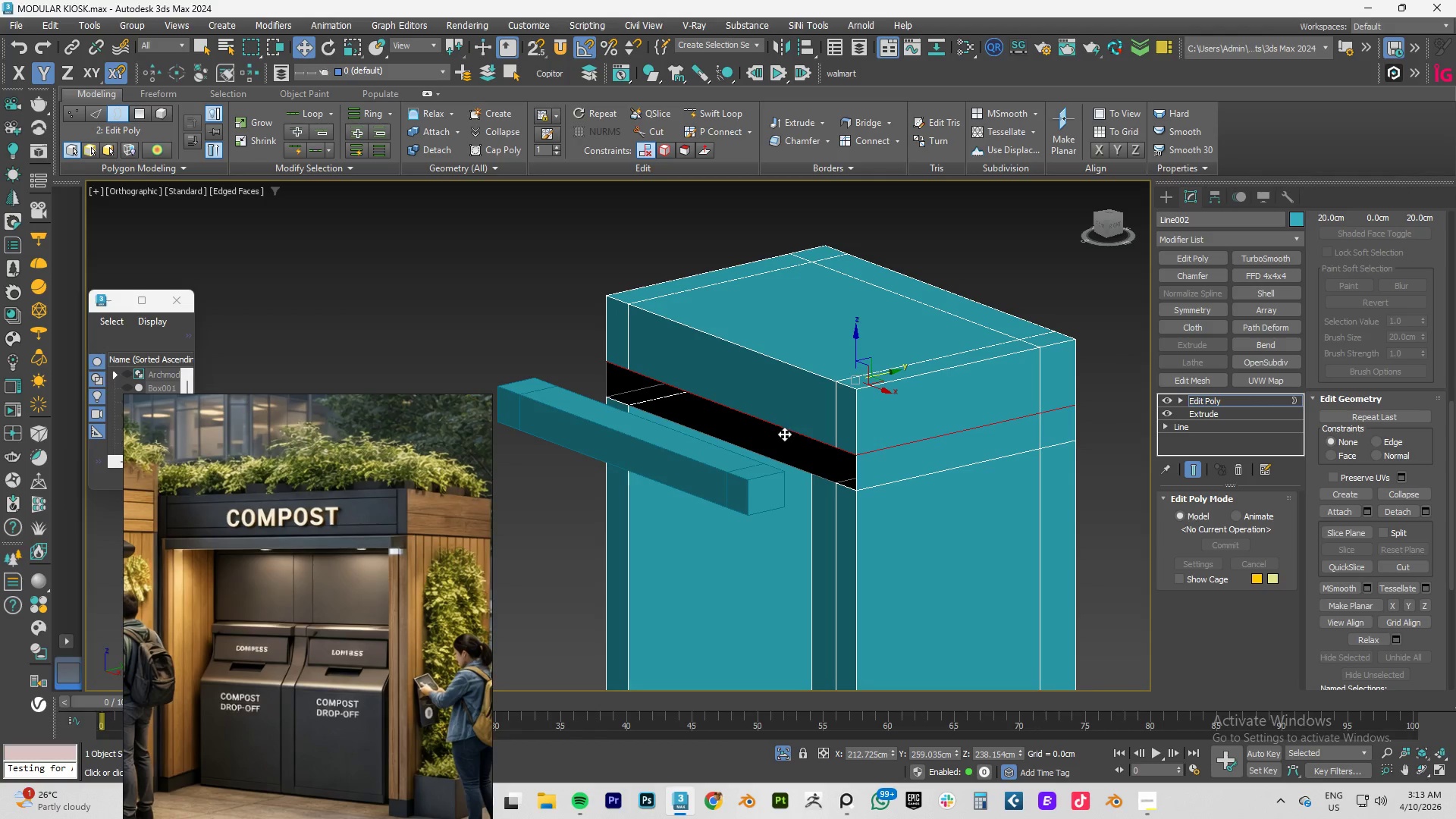 
left_click([784, 433])
 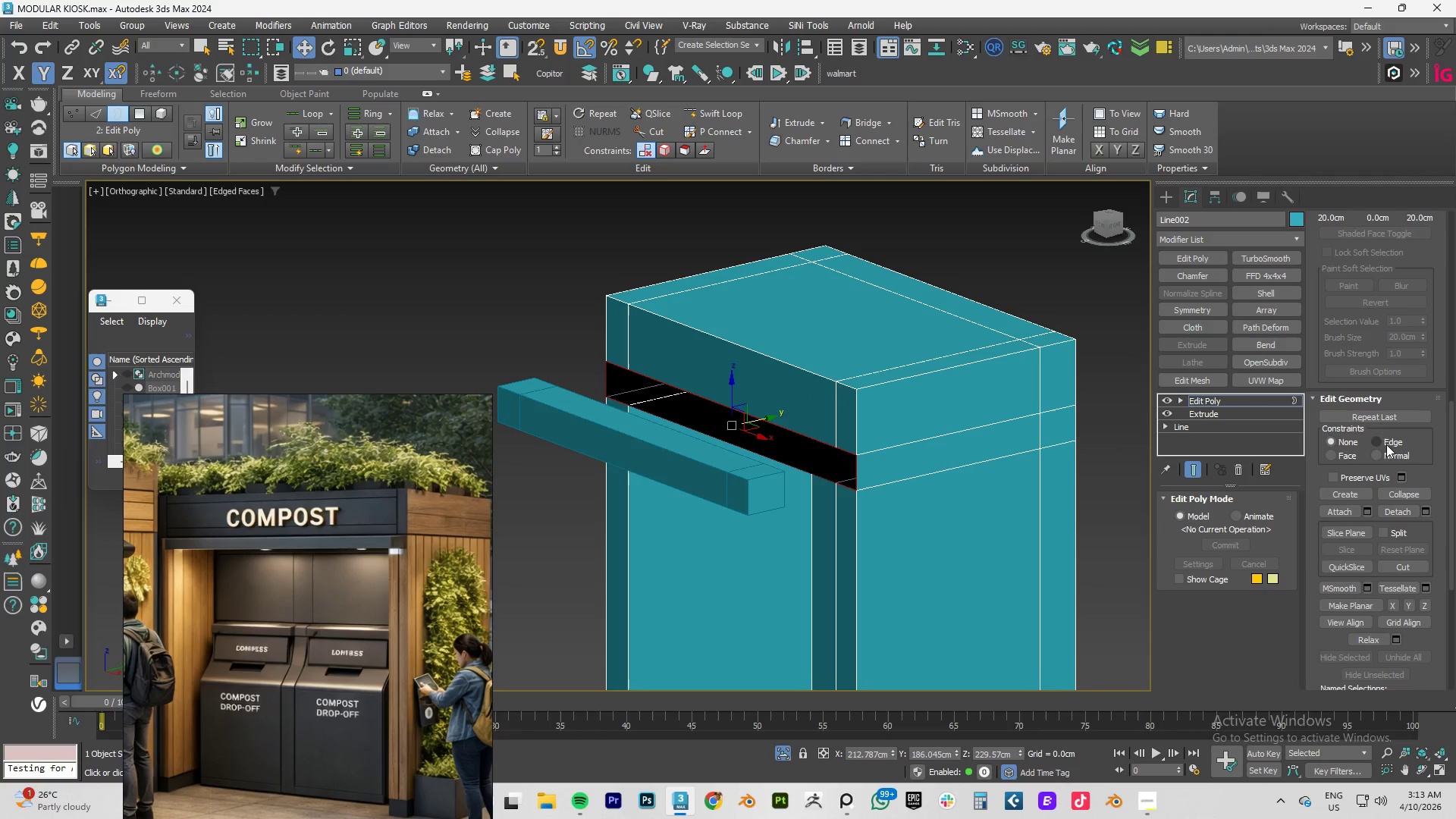 
scroll: coordinate [1391, 529], scroll_direction: up, amount: 16.0
 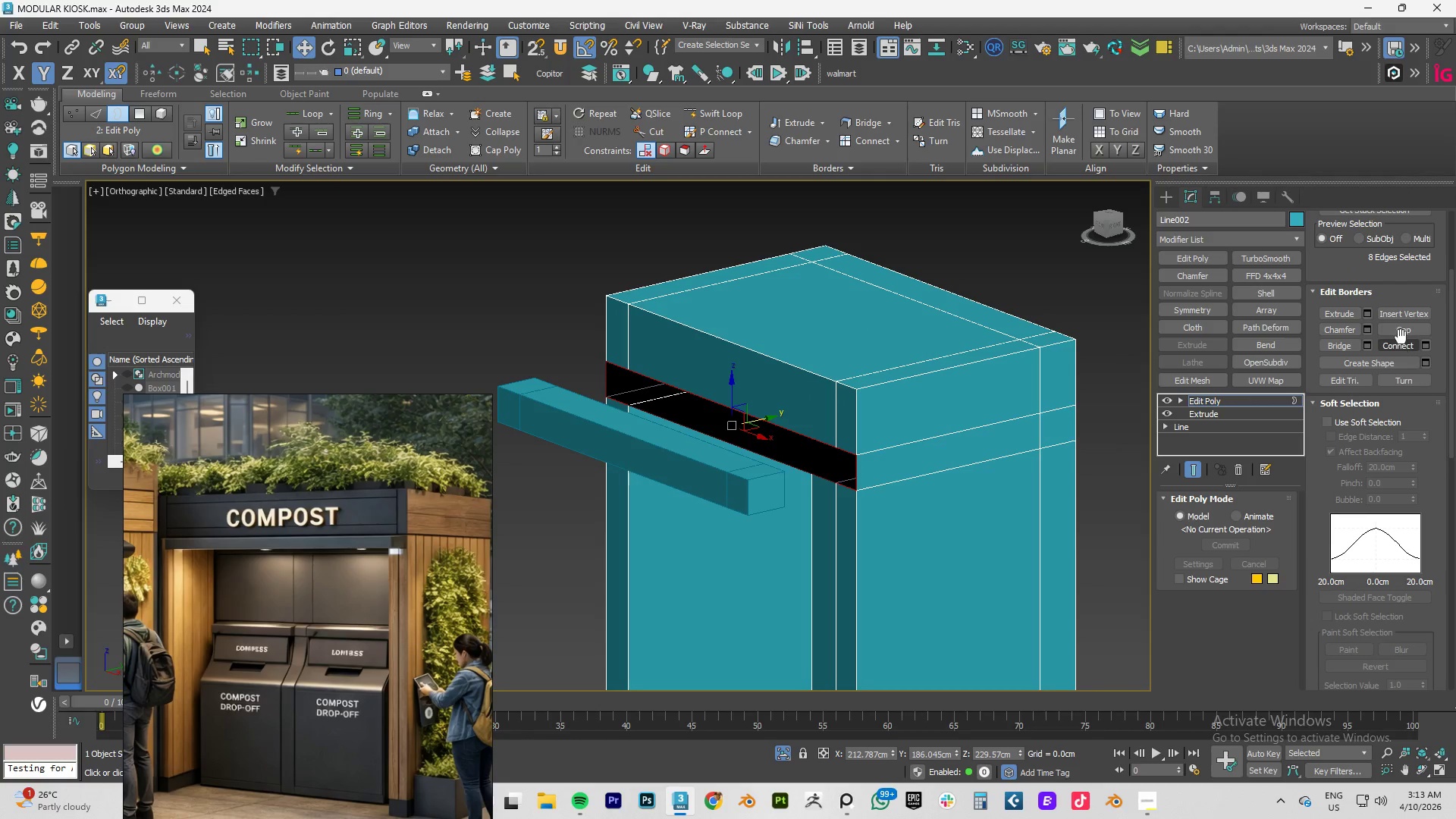 
left_click([1399, 330])
 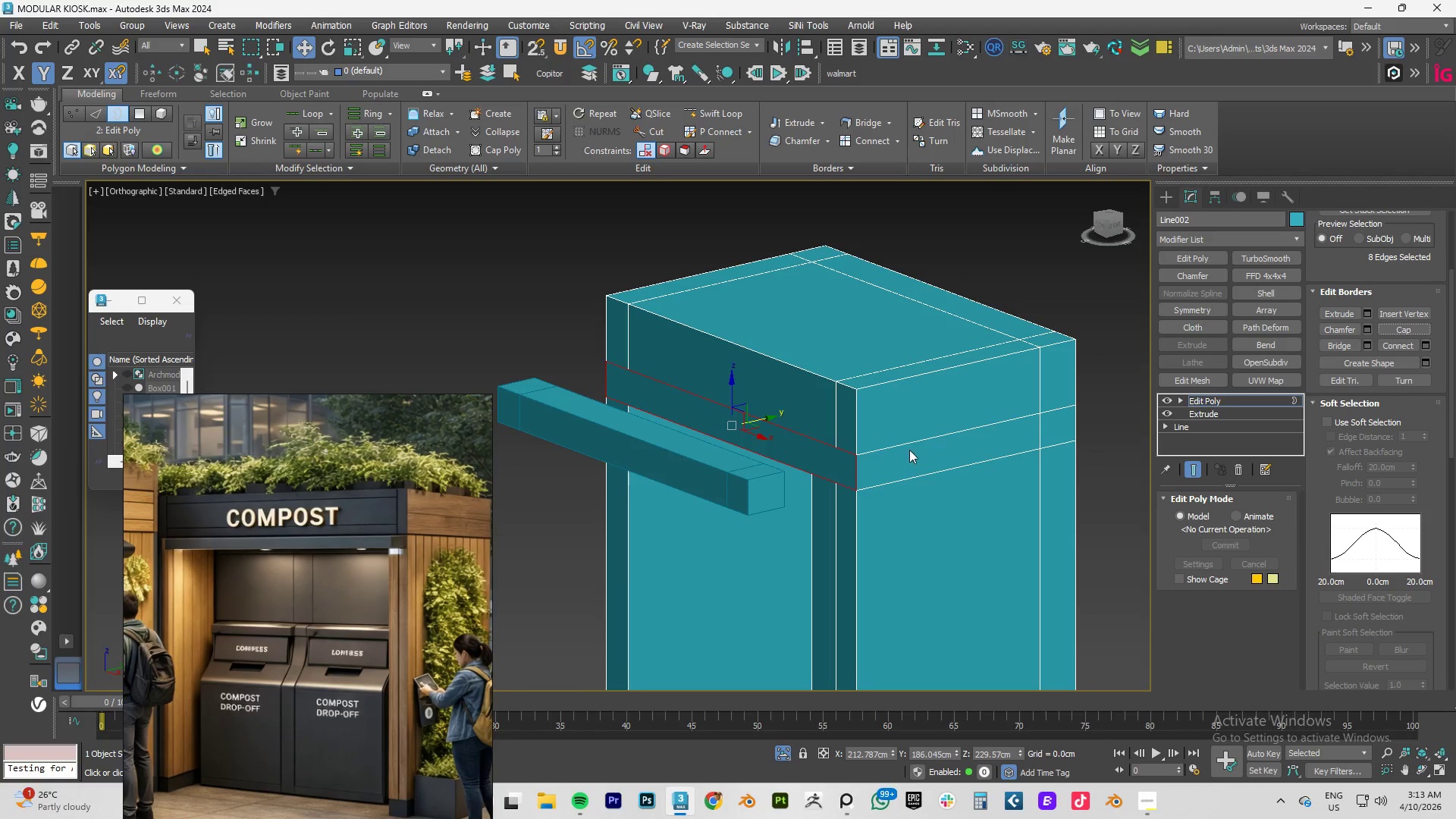 
key(1)
 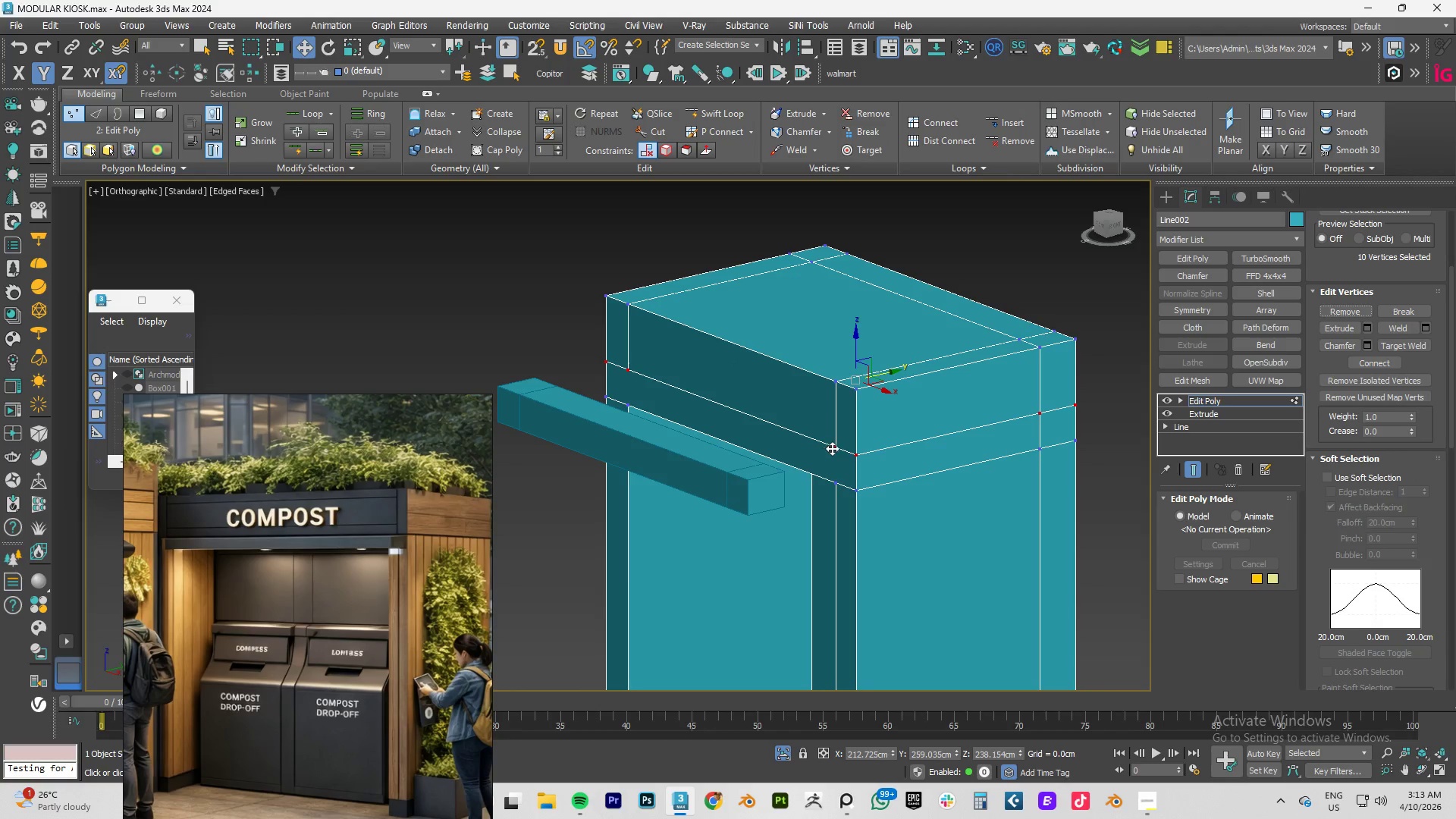 
key(Alt+C)
 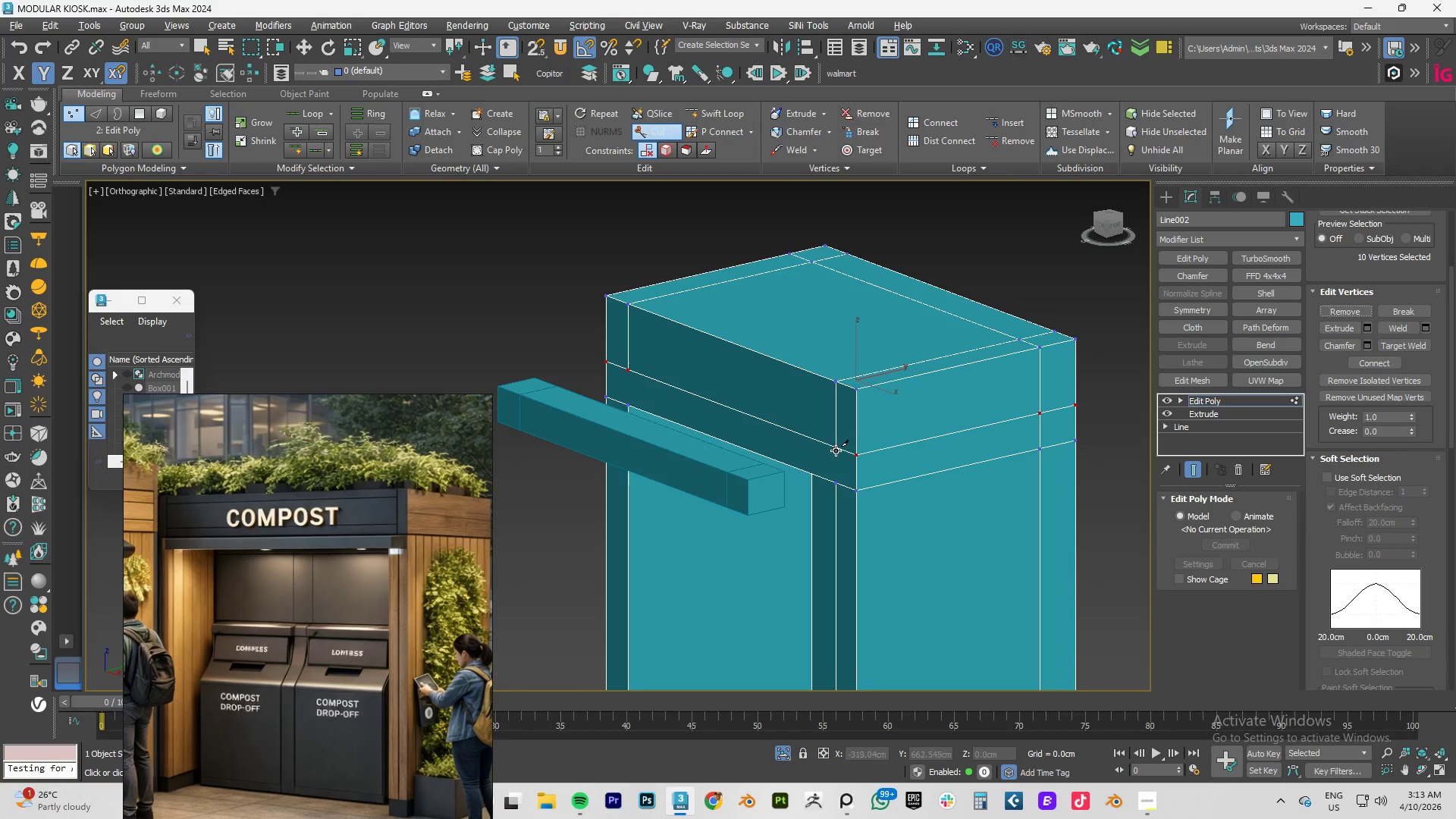 
left_click([835, 450])
 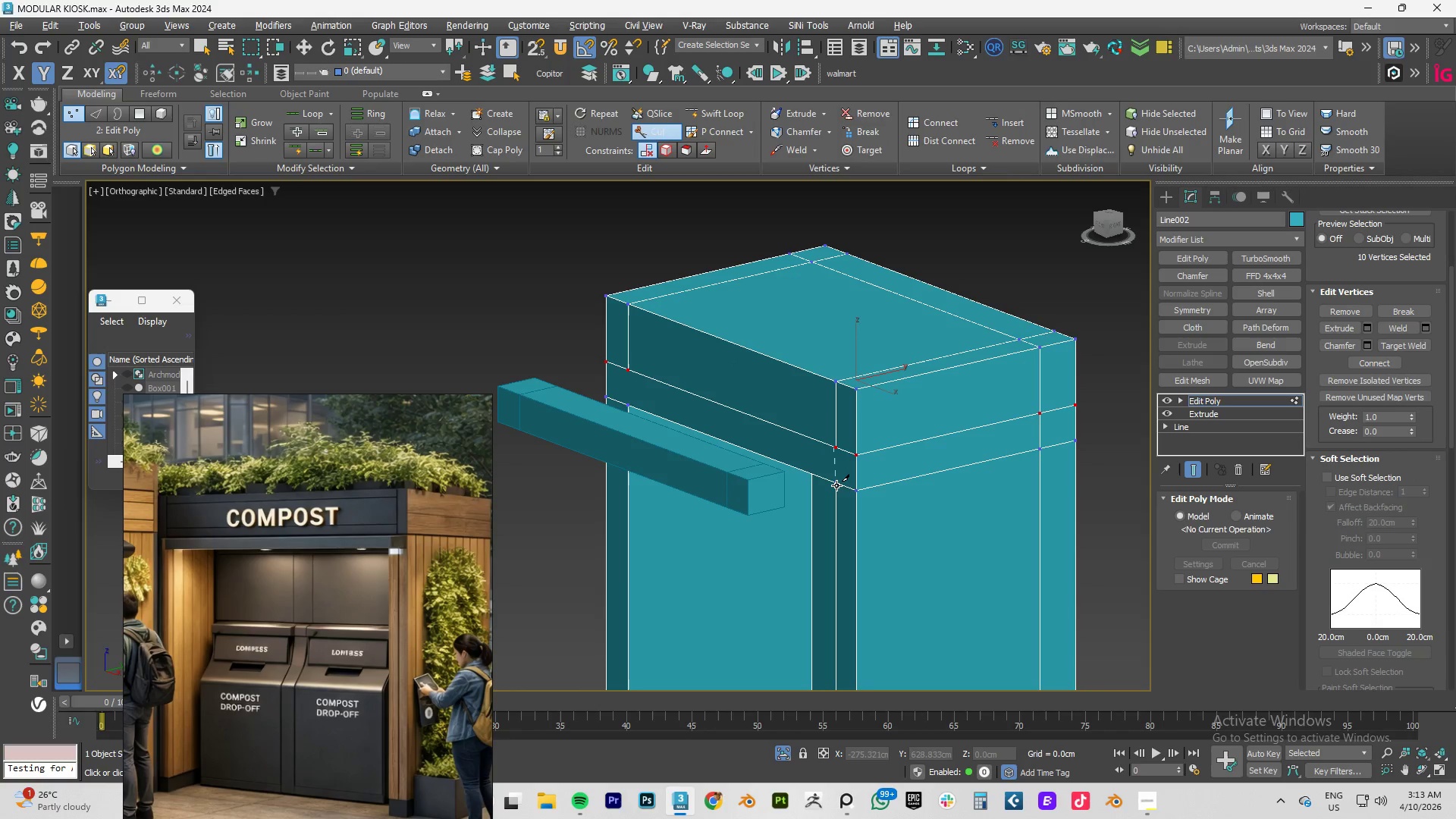 
left_click([836, 485])
 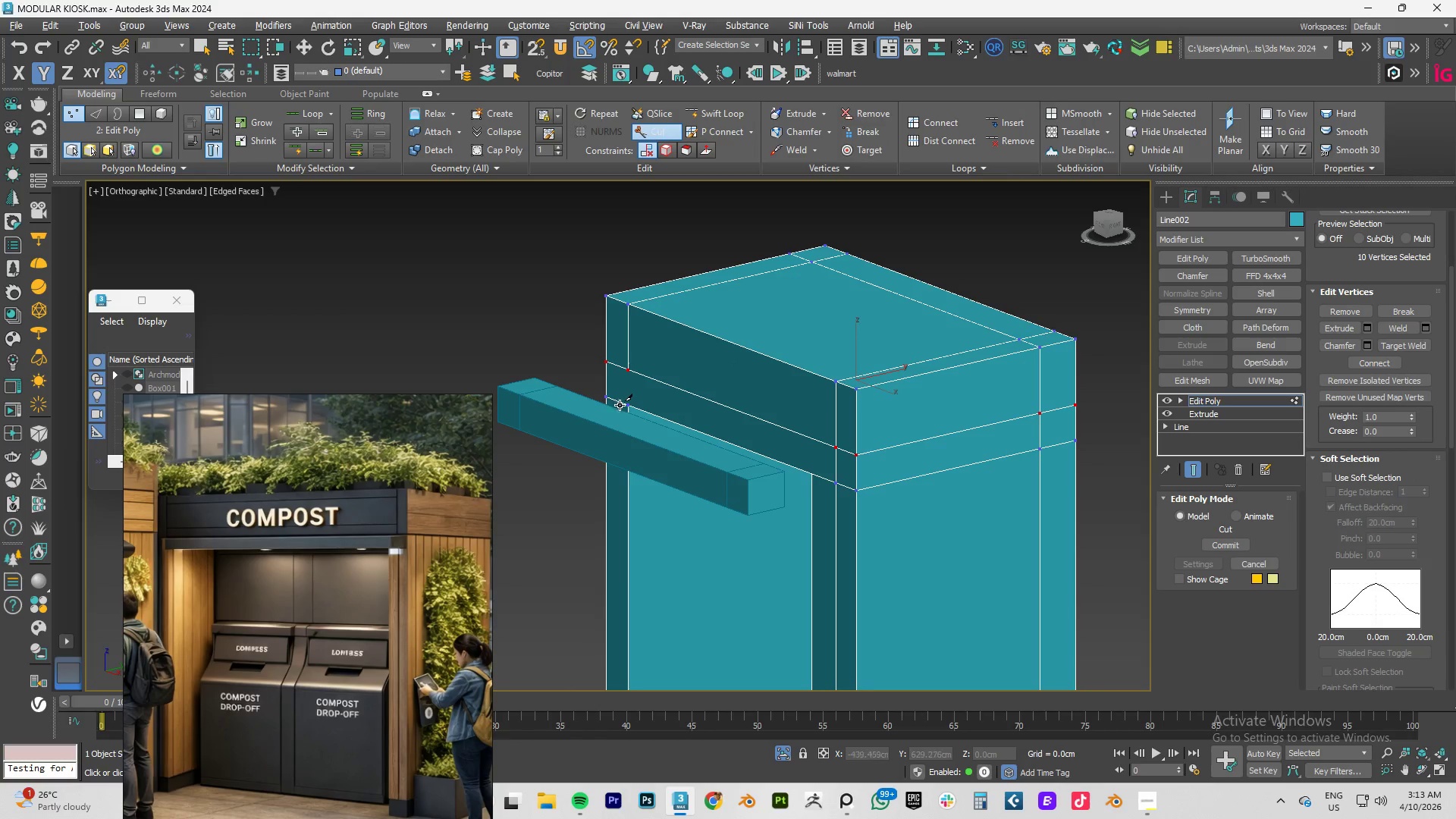 
left_click_drag(start_coordinate=[626, 405], to_coordinate=[627, 400])
 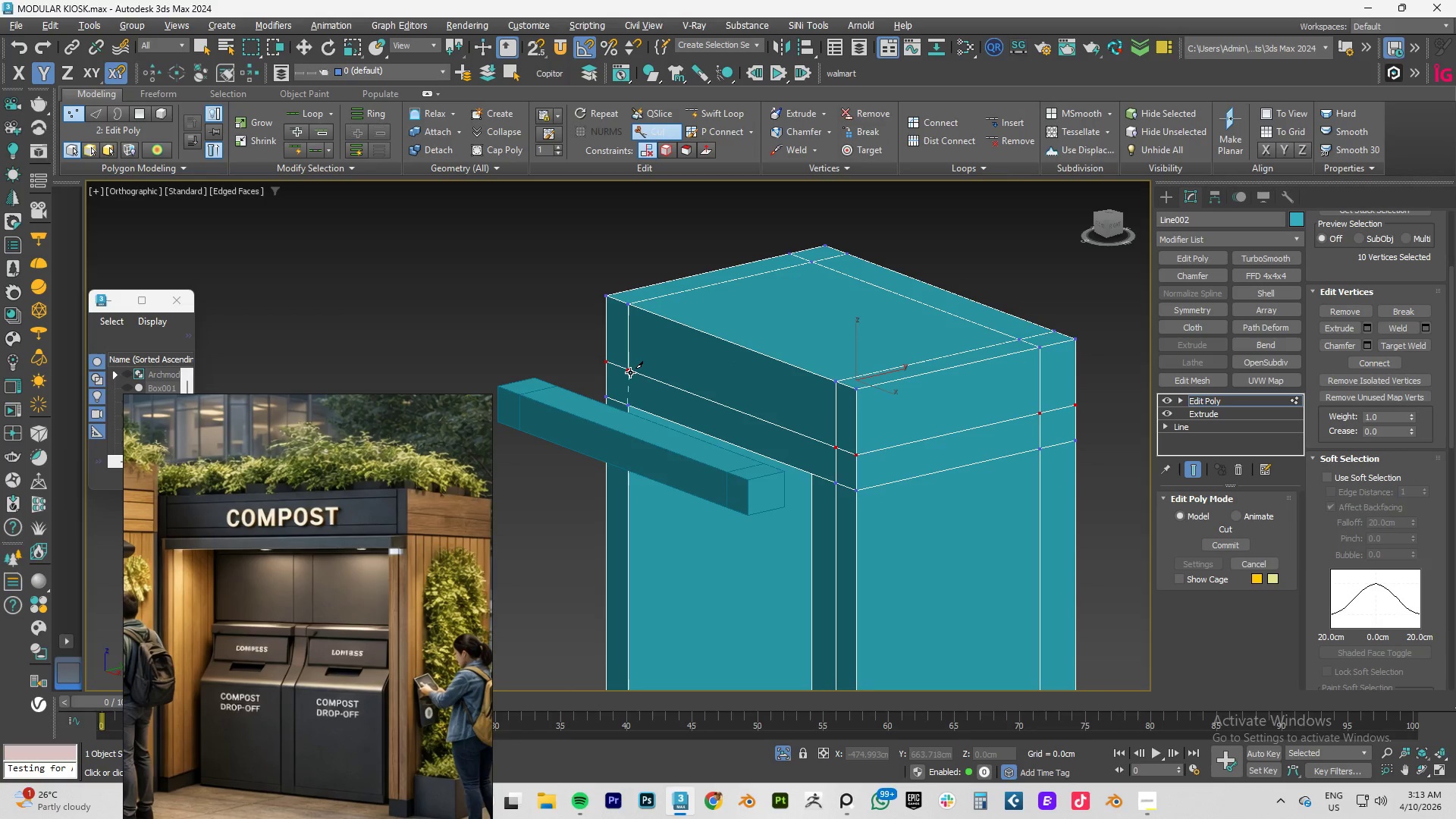 
left_click([630, 372])
 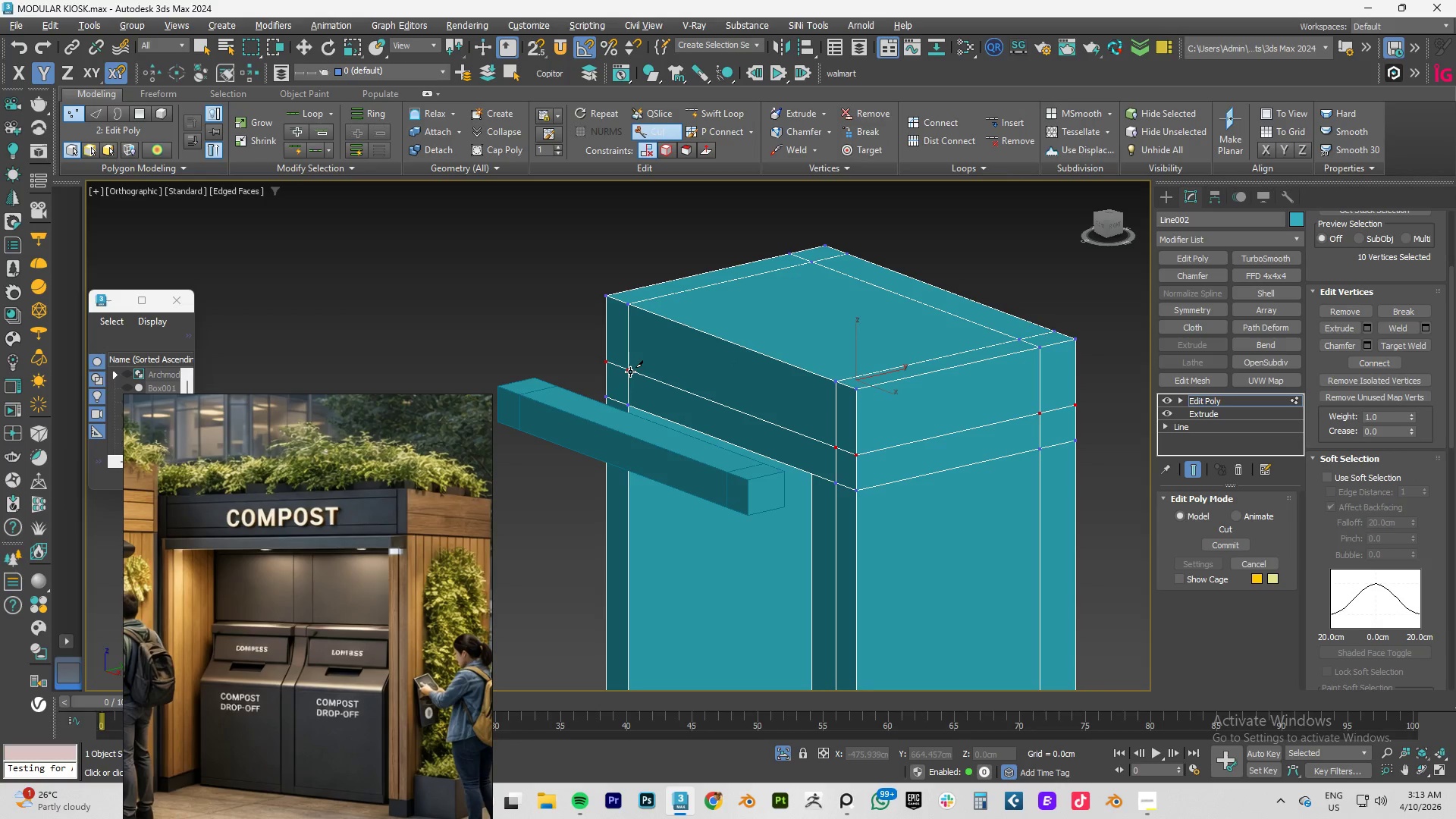 
right_click([630, 372])
 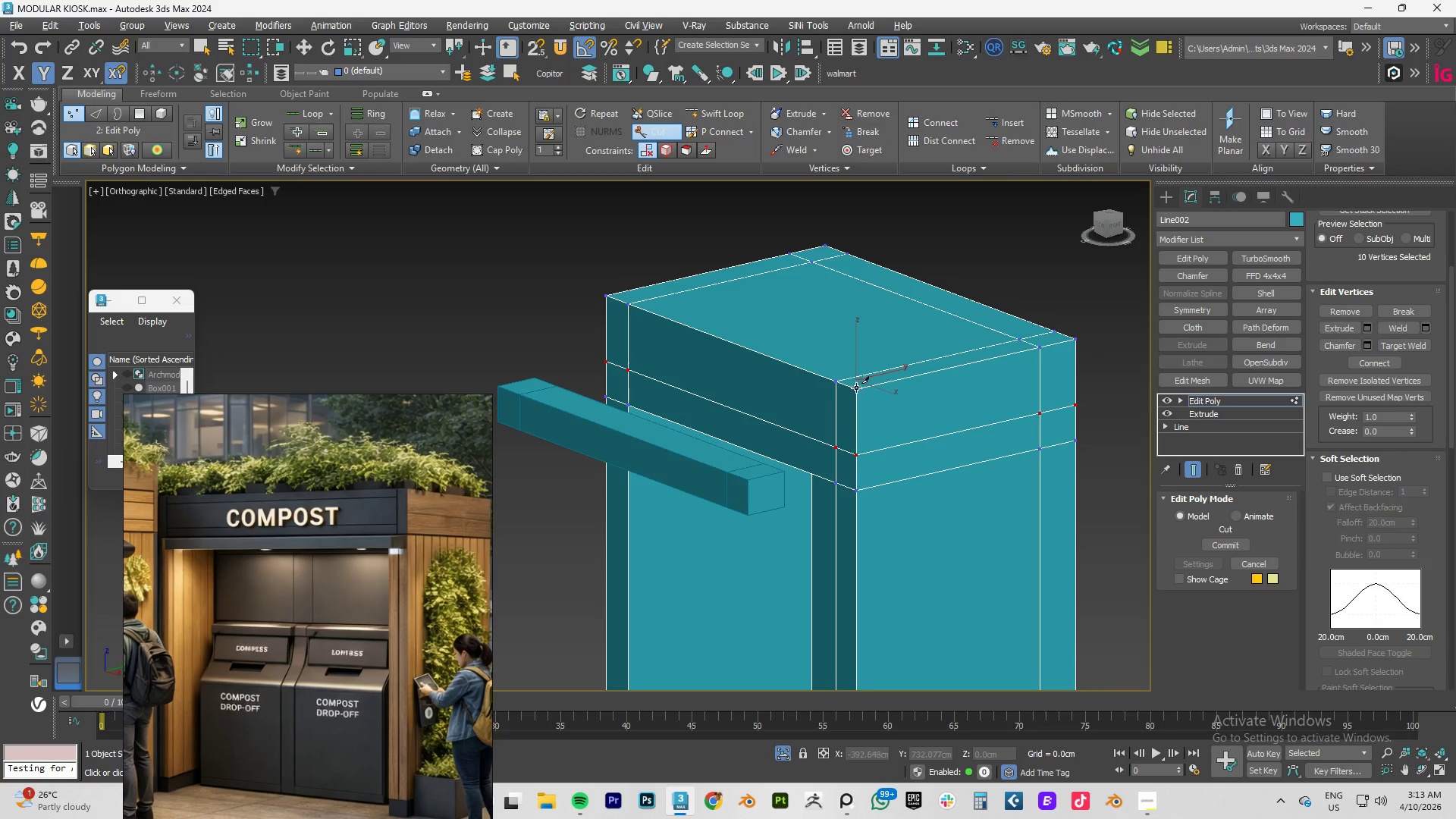 
right_click([824, 390])
 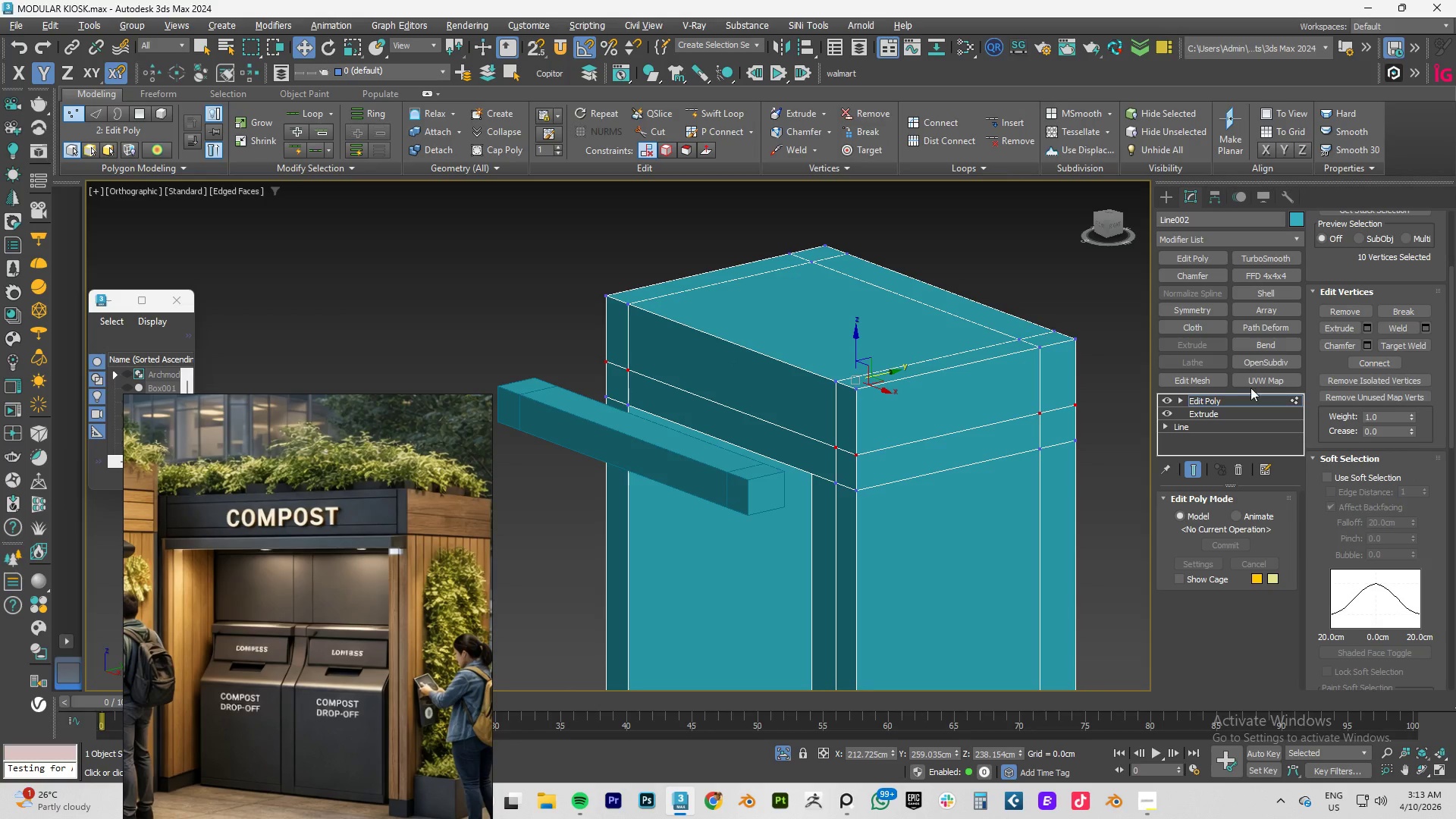 
left_click([1207, 400])
 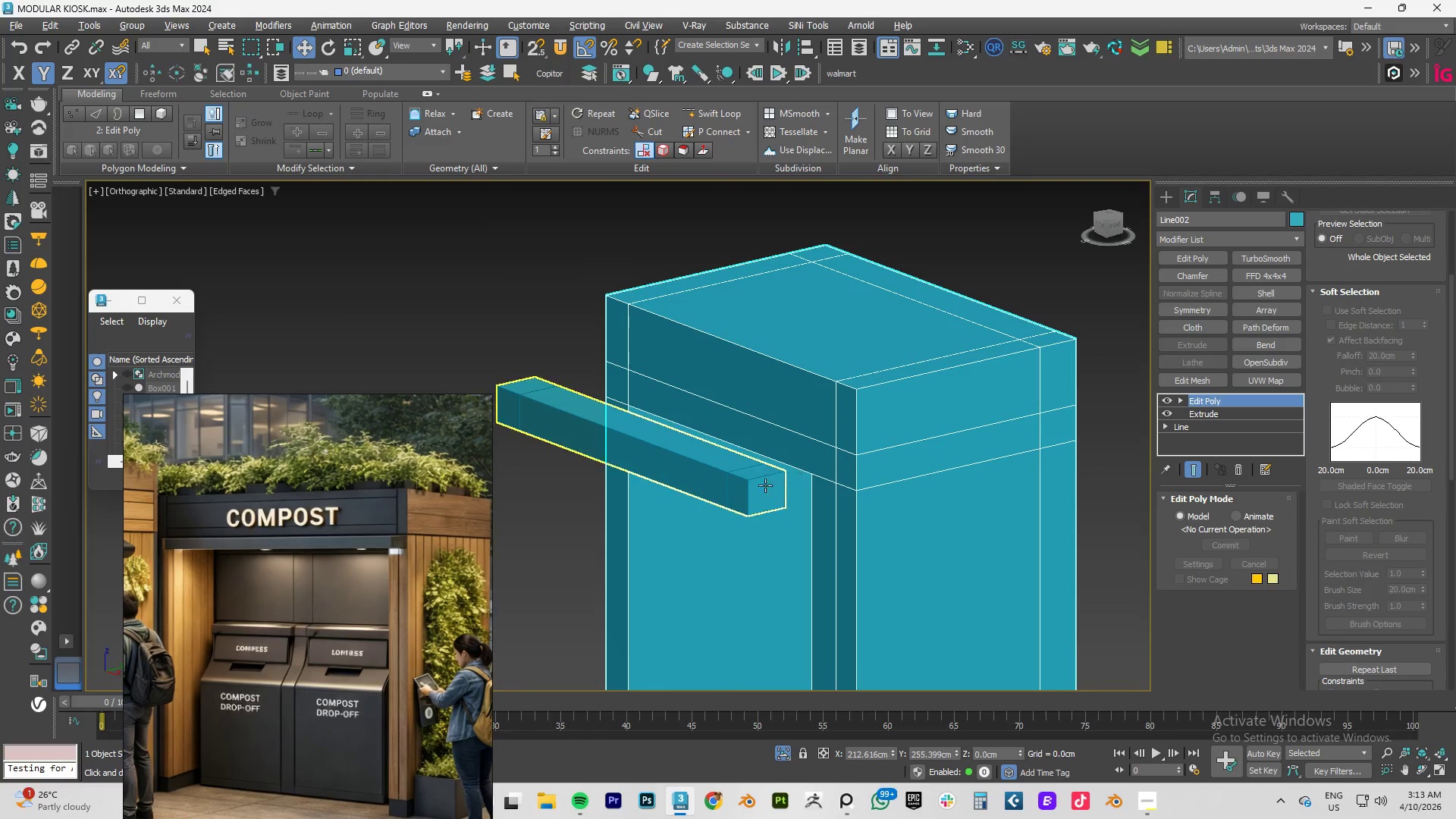 
left_click([743, 485])
 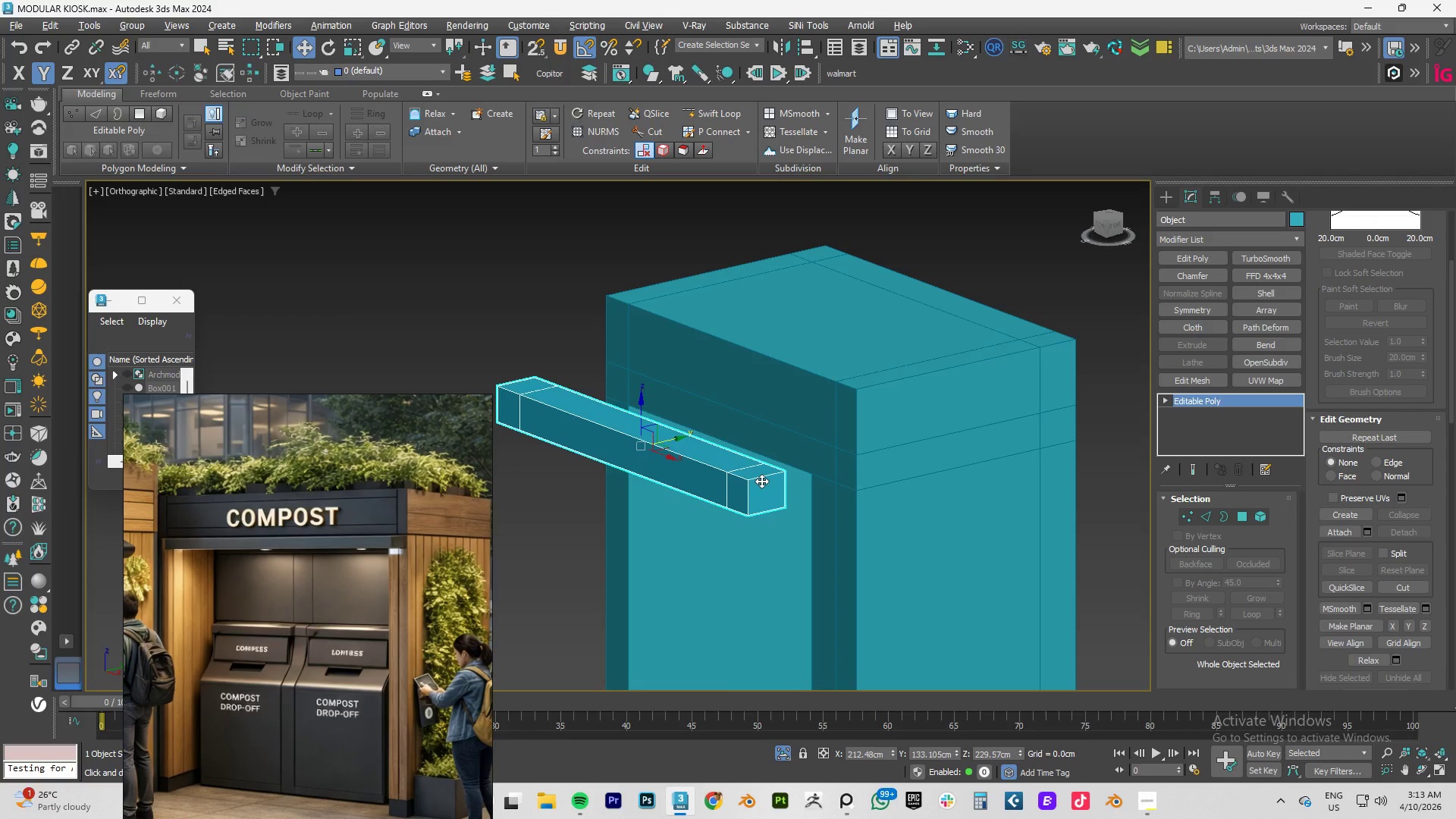 
key(2)
 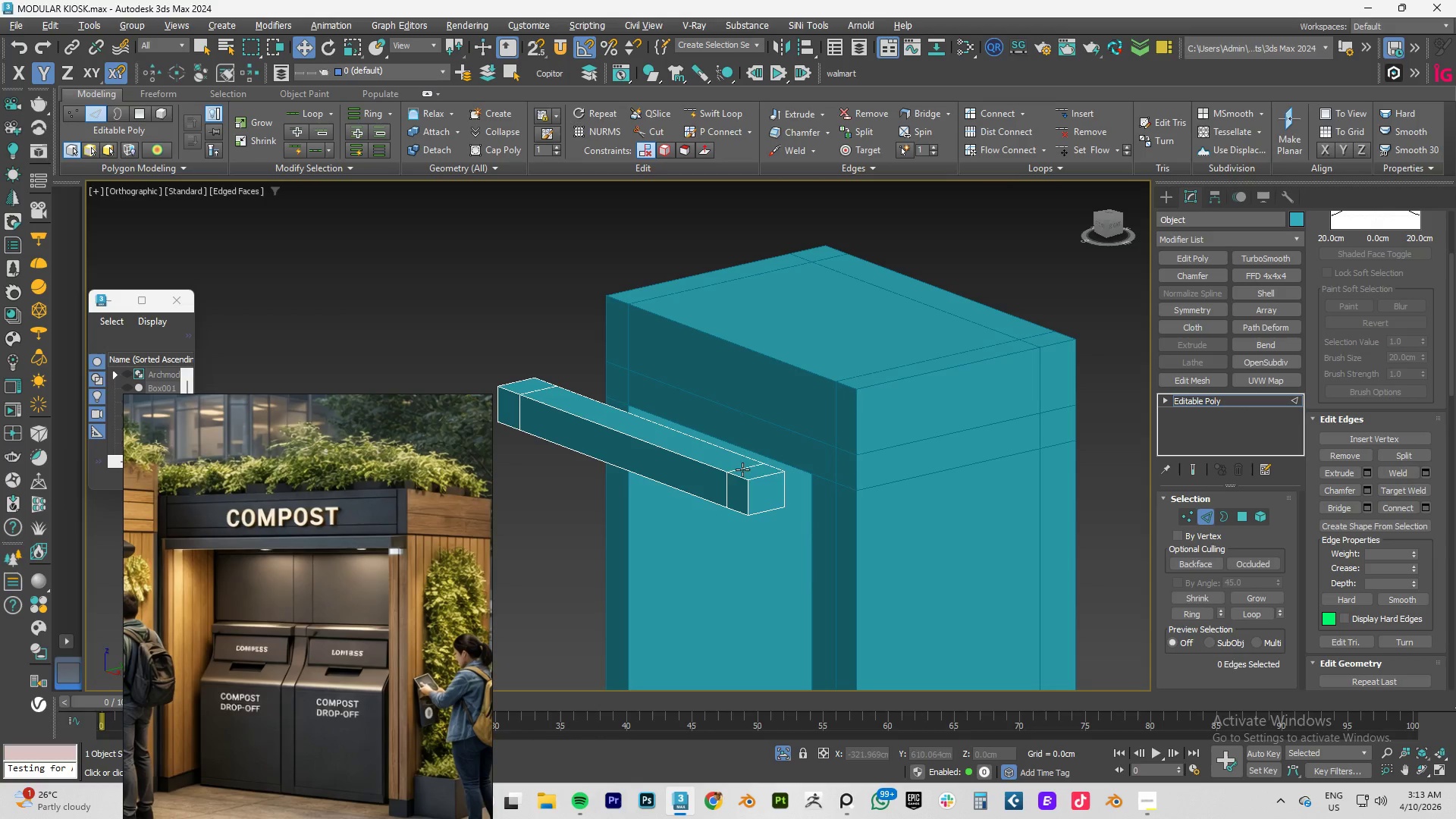 
double_click([742, 469])
 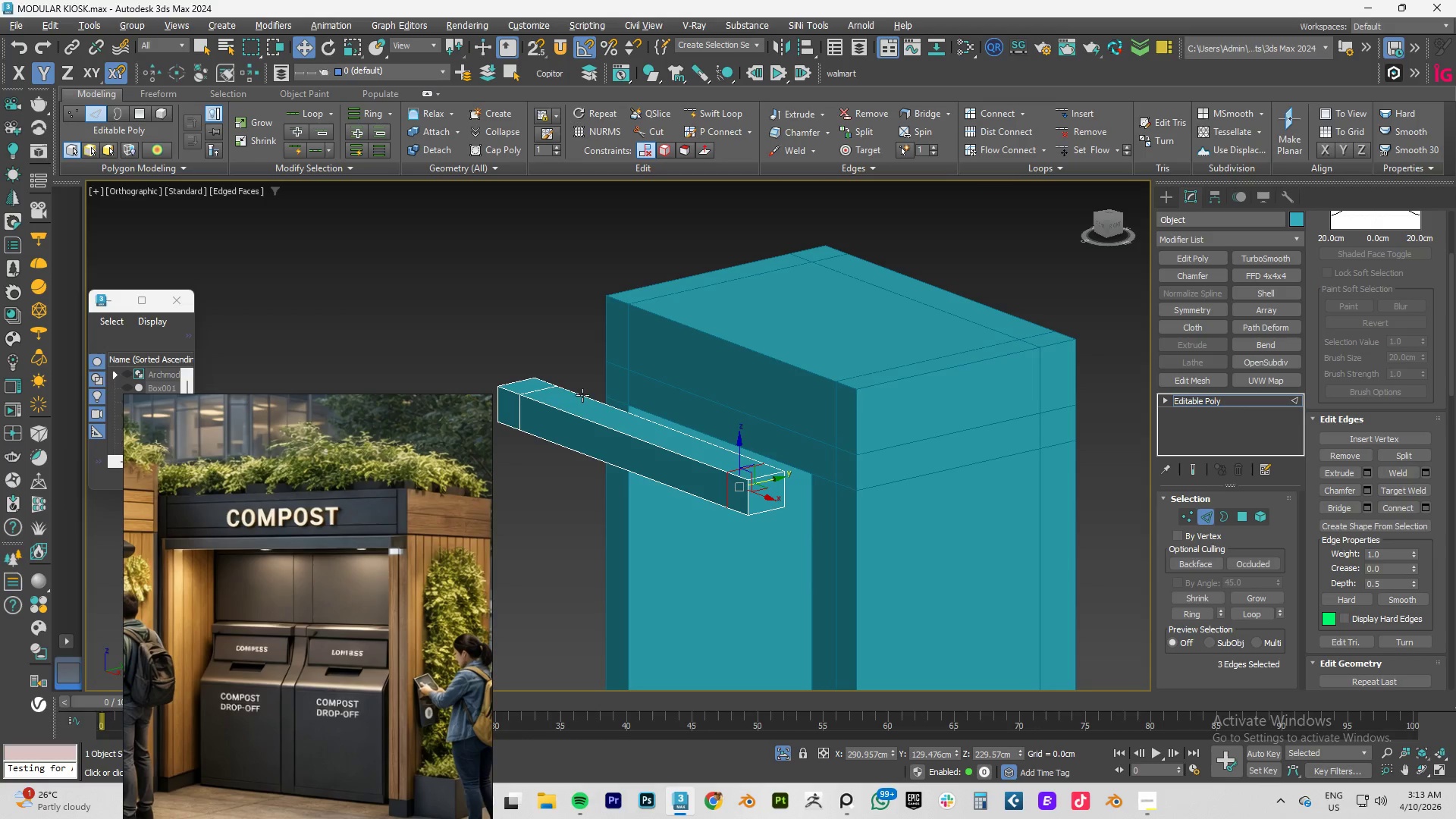 
hold_key(key=ControlLeft, duration=1.5)
double_click([526, 392])
 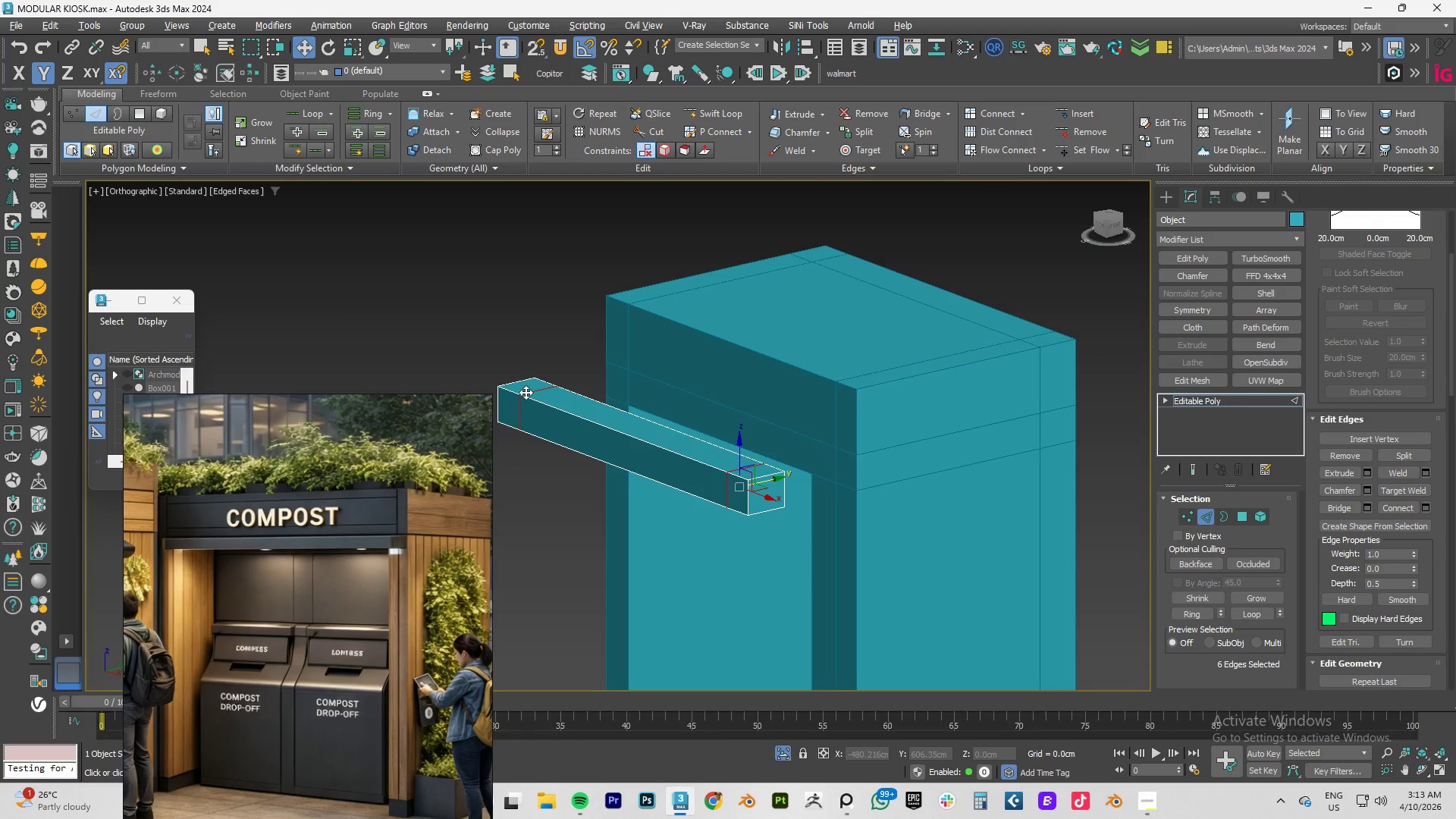 
key(Control+ControlLeft)
 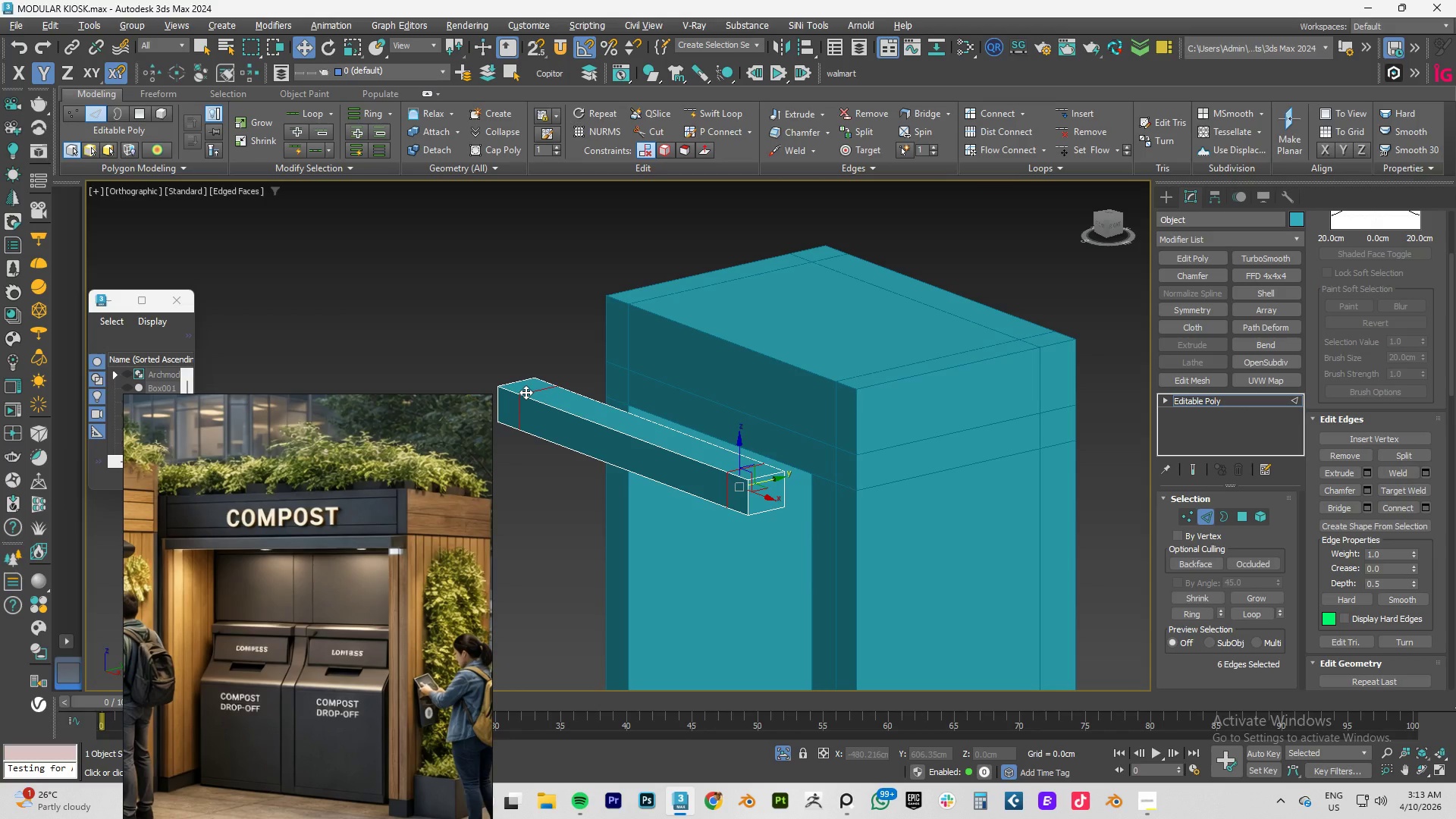 
key(Control+ControlLeft)
 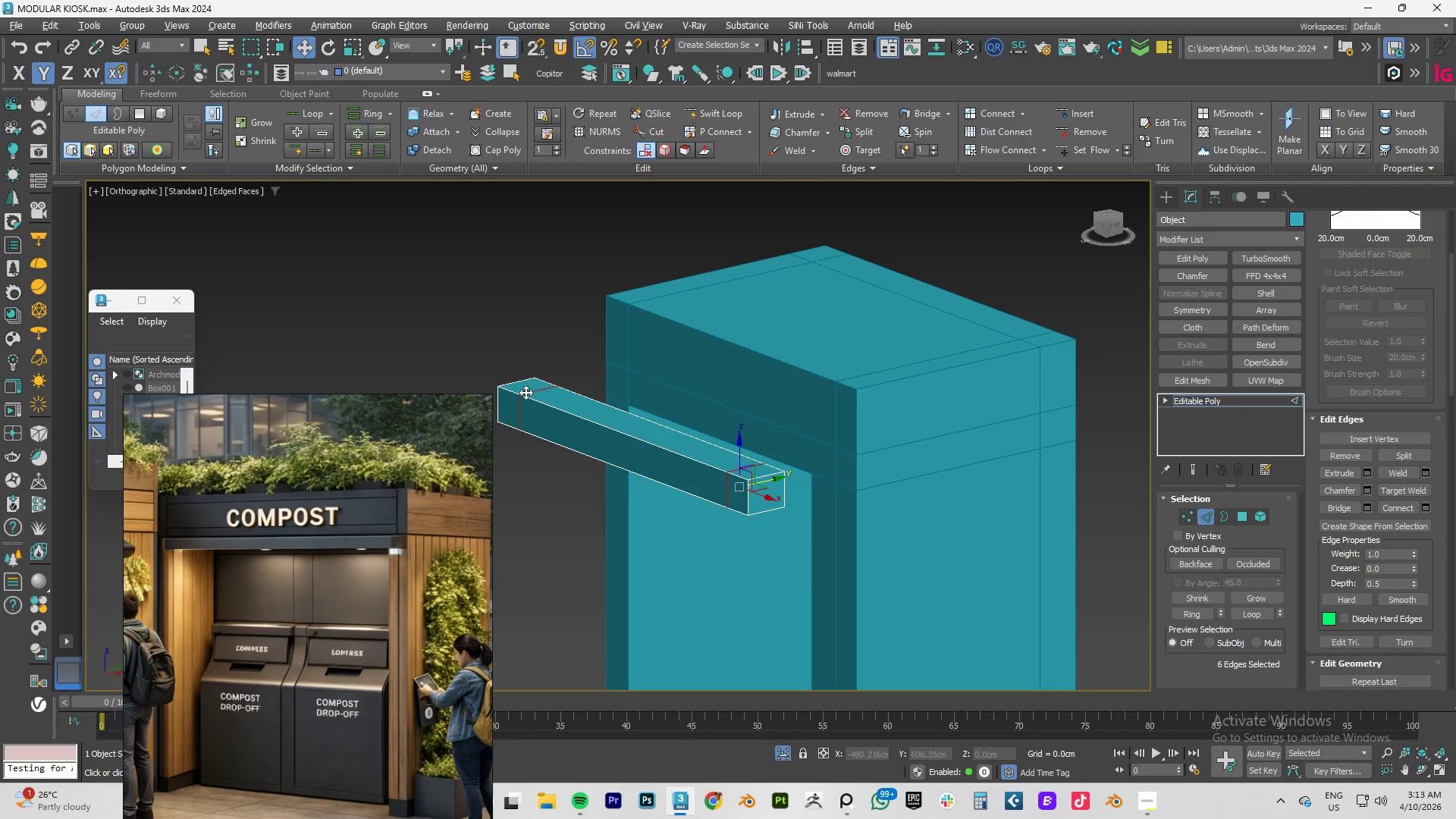 
key(Control+ControlLeft)
 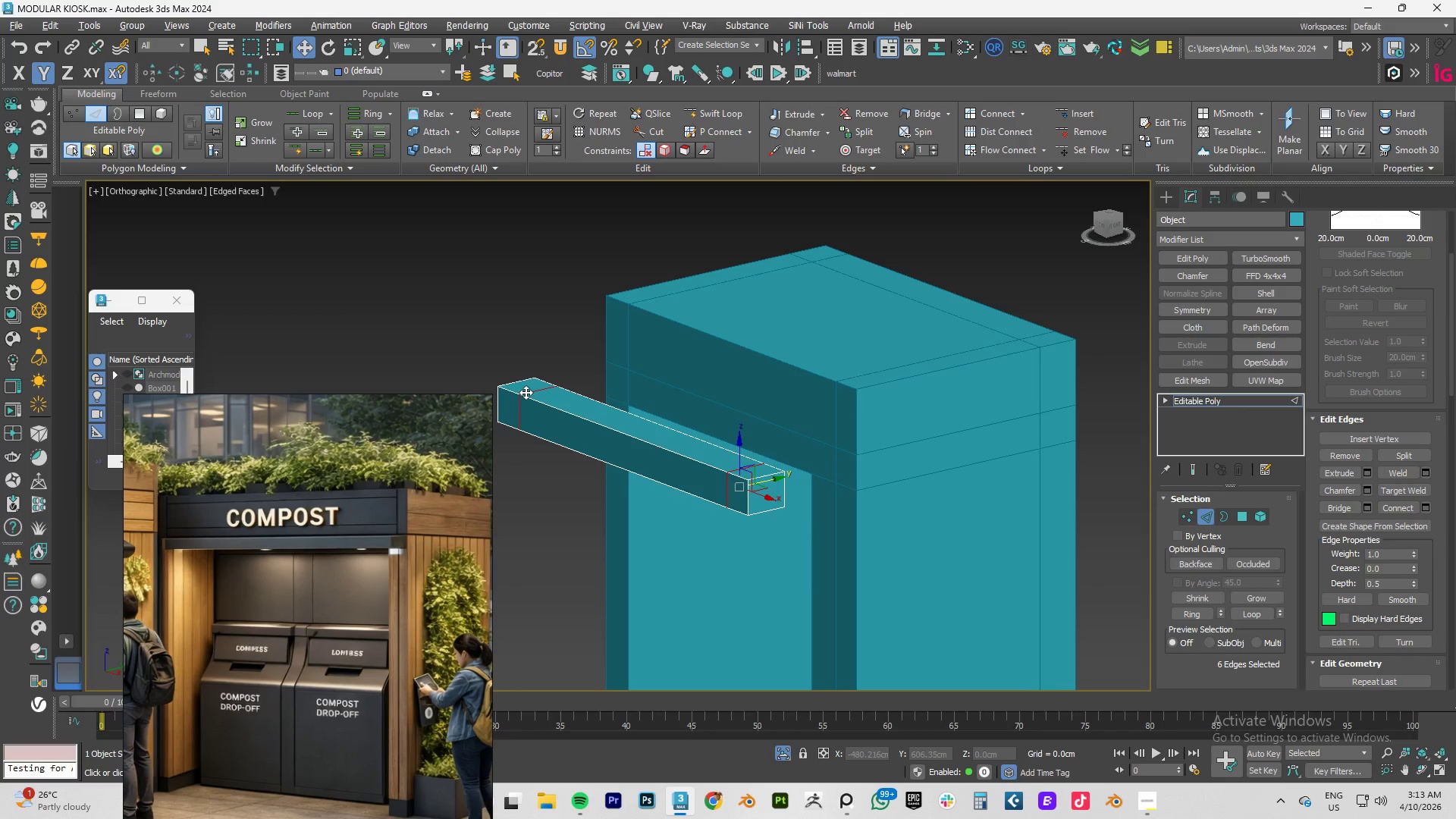 
key(Control+ControlLeft)
 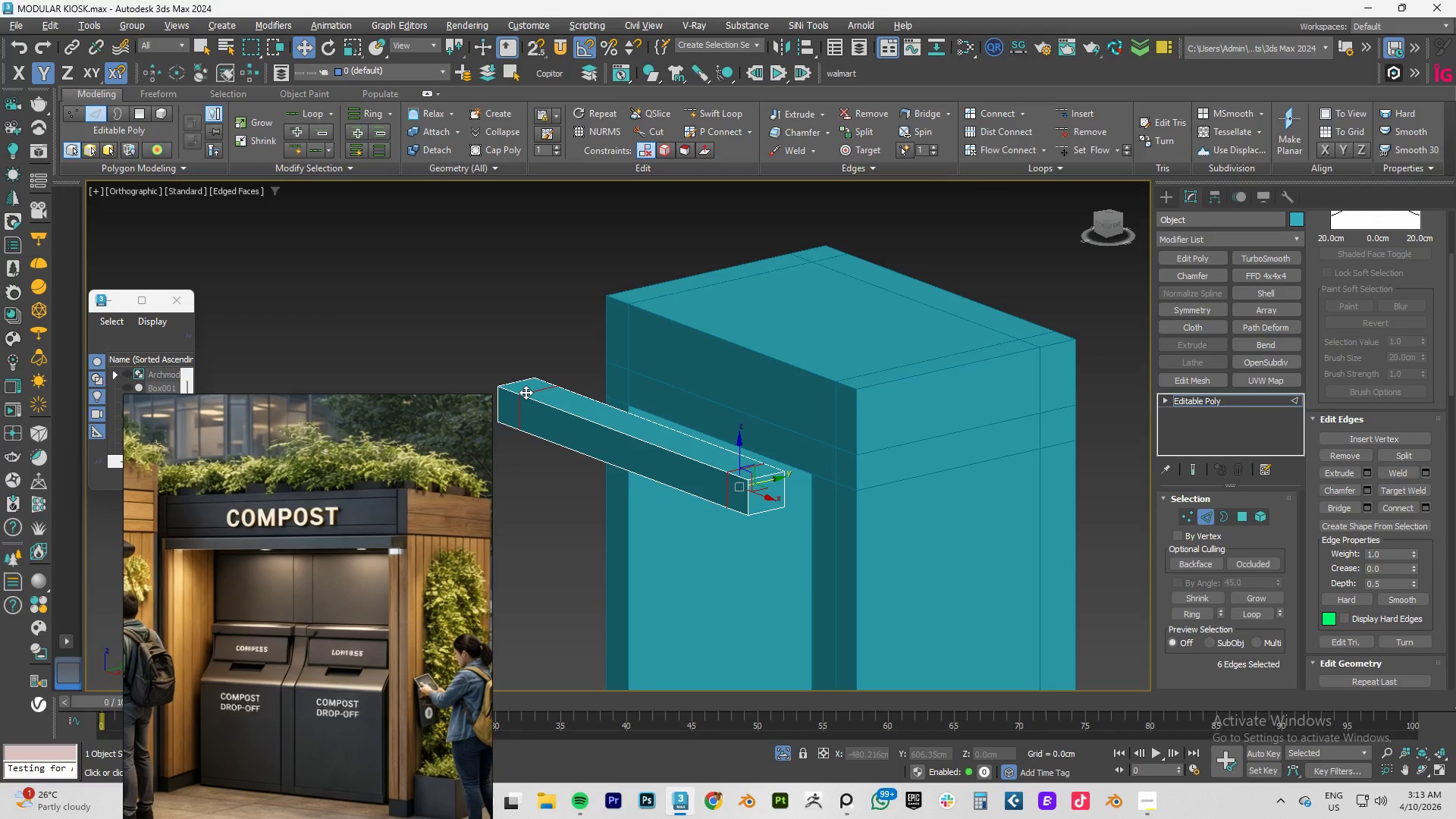 
key(Control+ControlLeft)
 